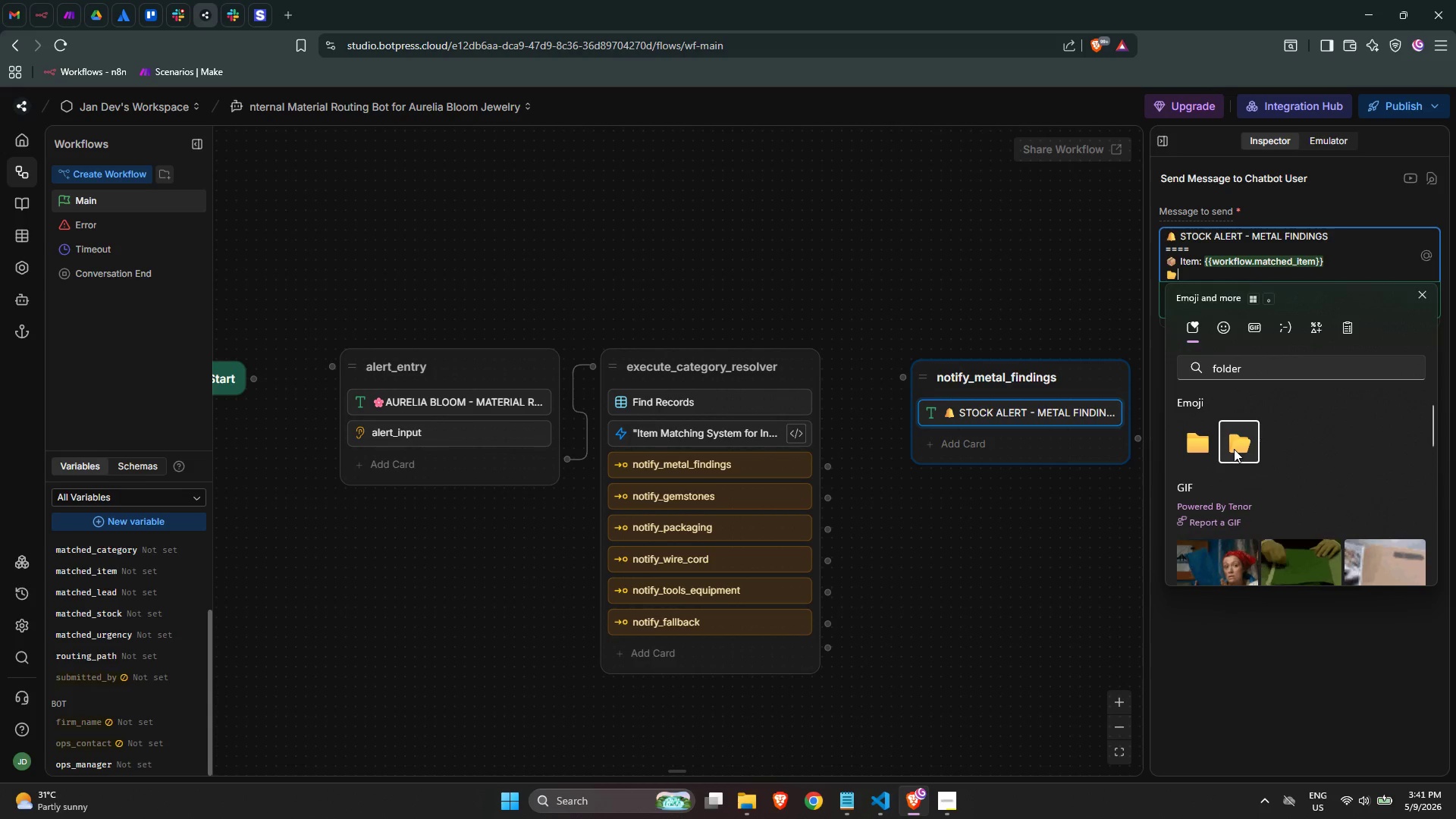 
type( Category: {{work)
 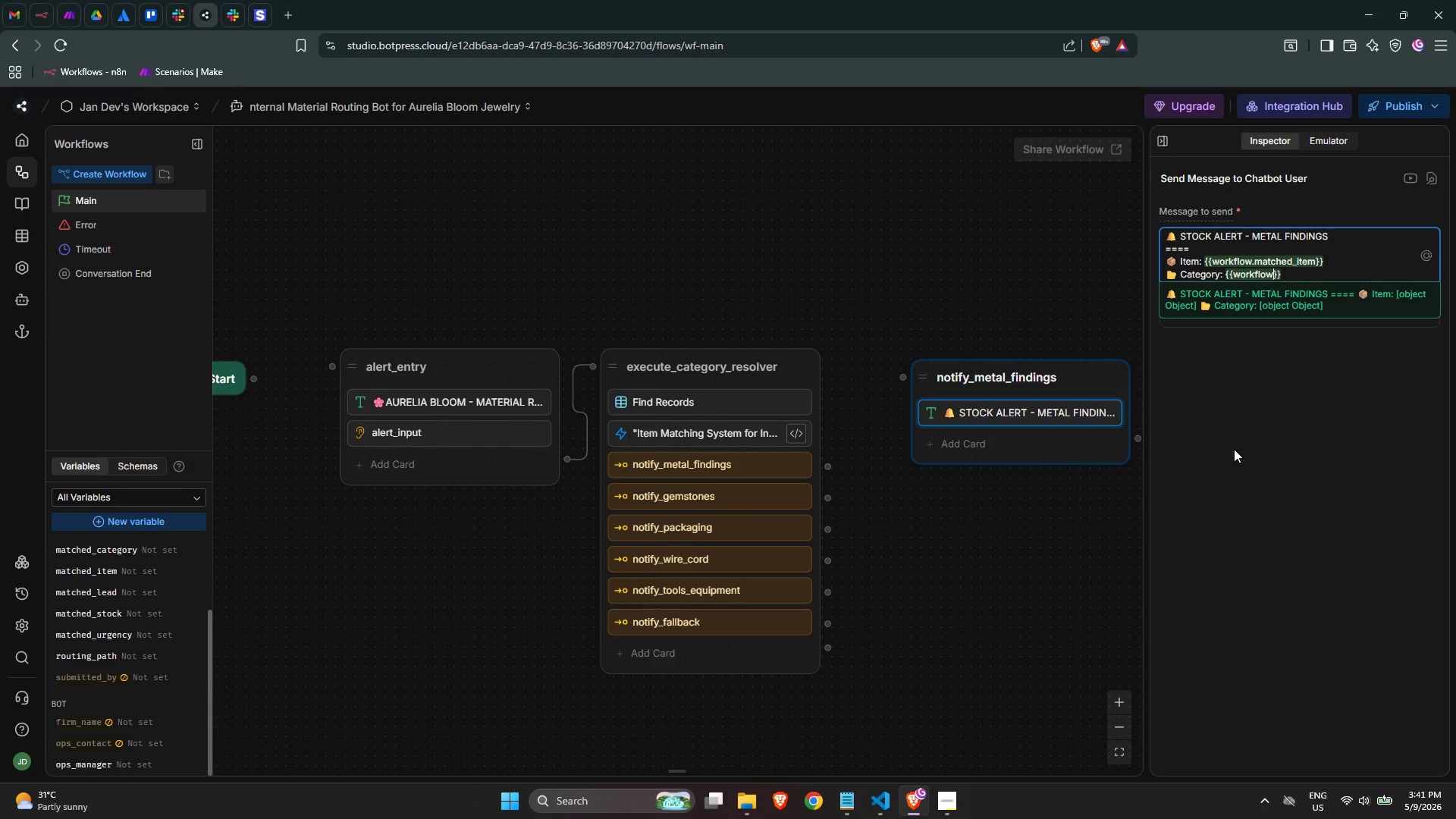 
 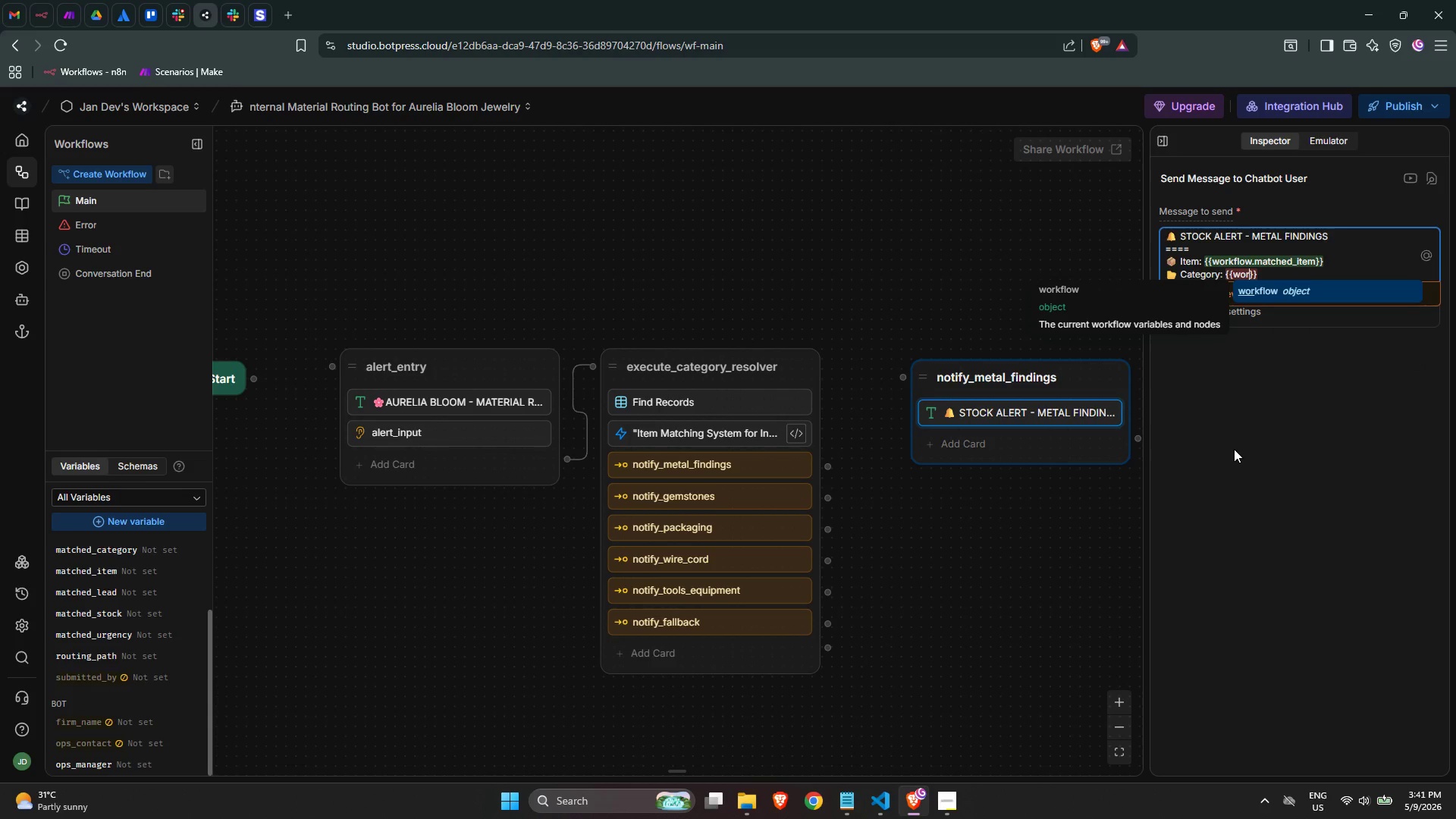 
key(Enter)
 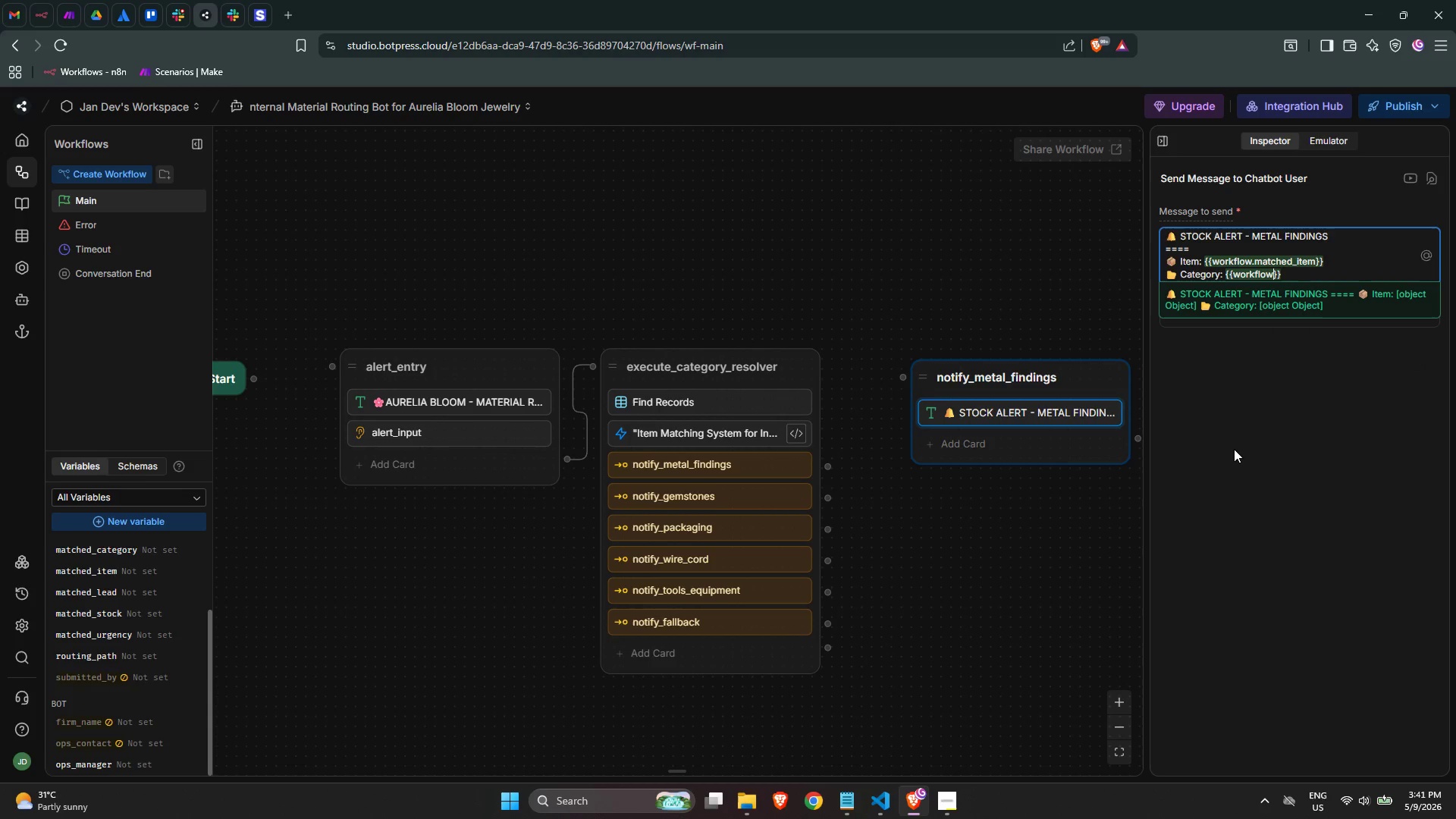 
type(.matched_categ)
 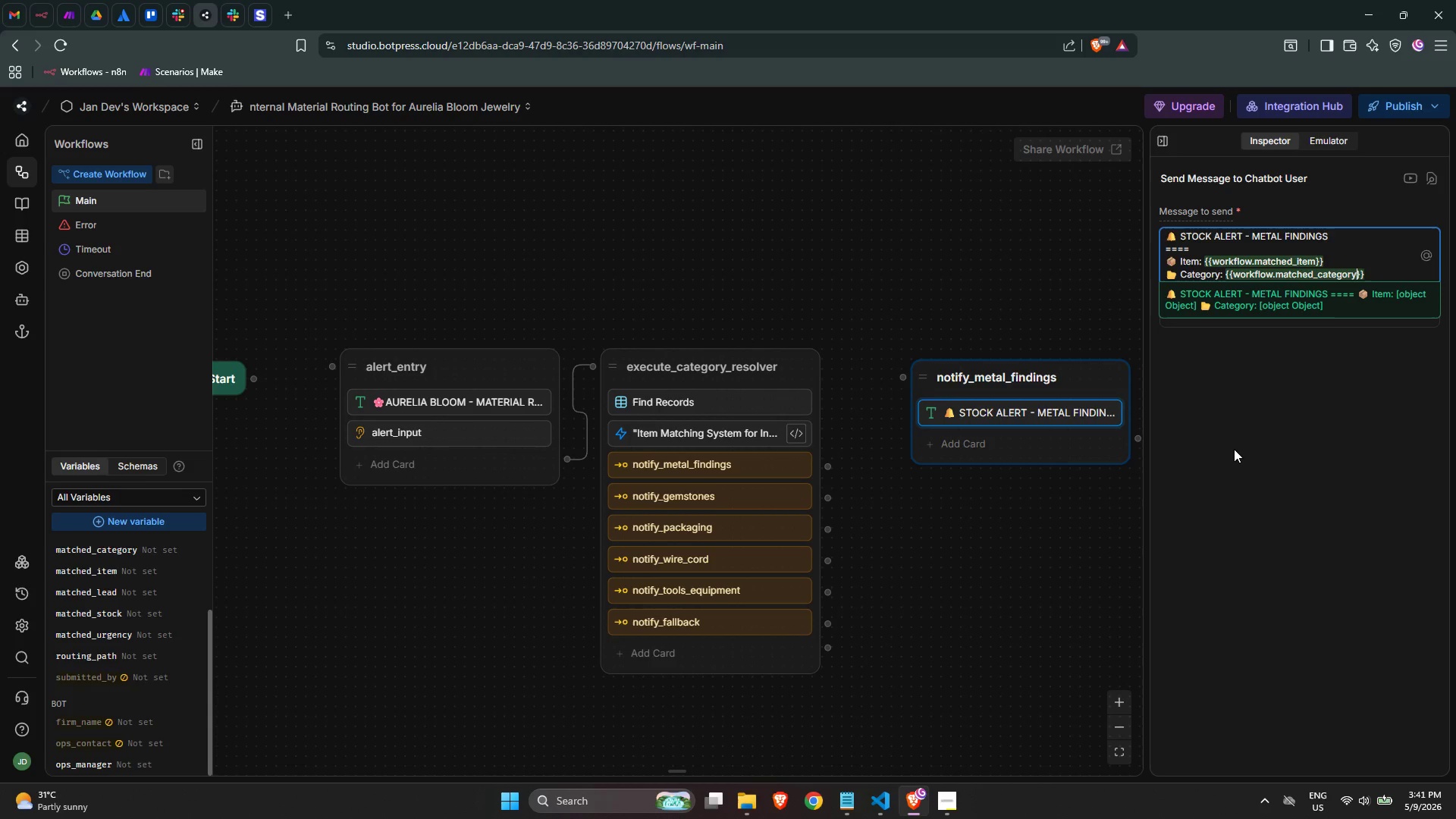 
 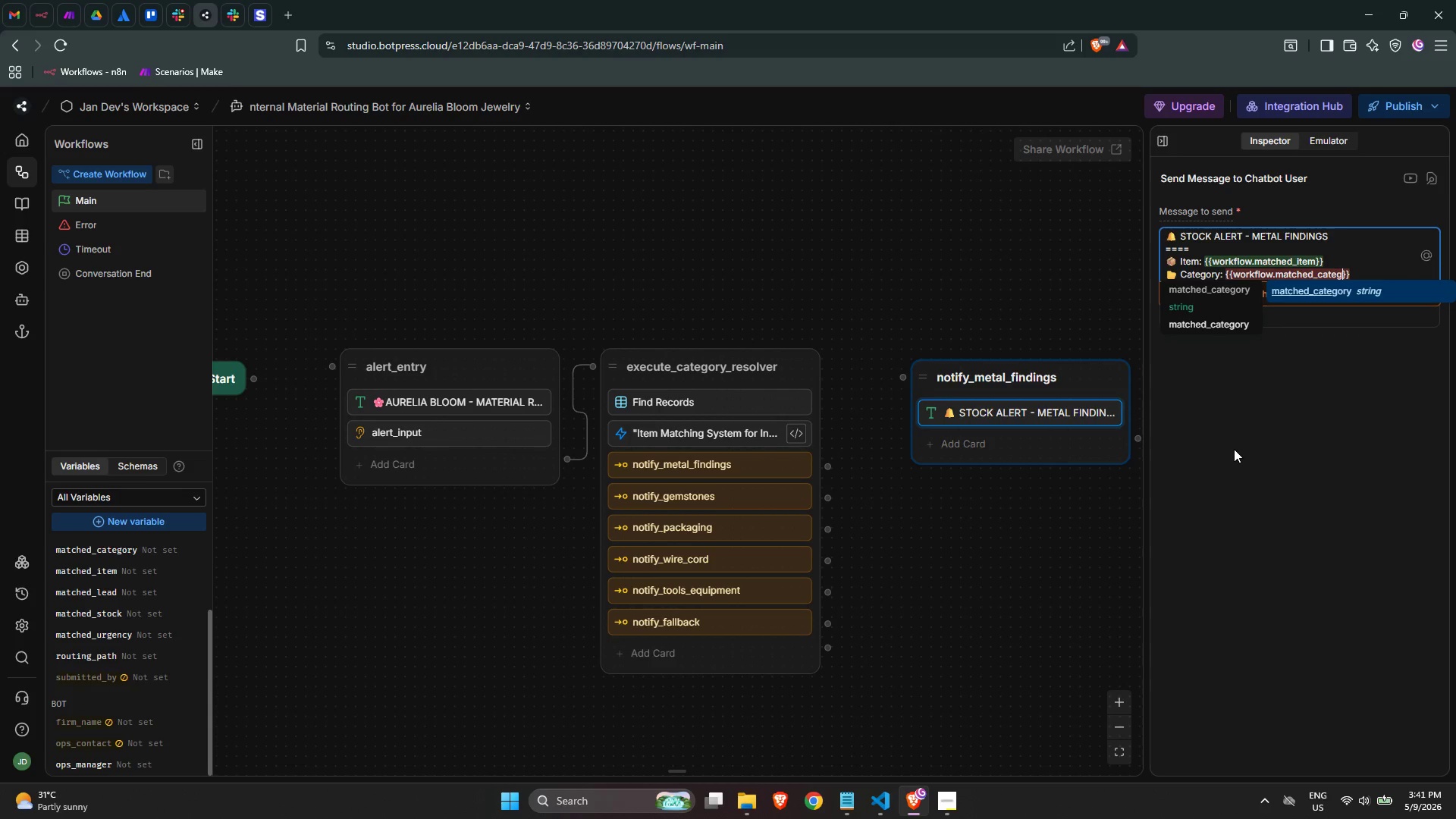 
key(Enter)
 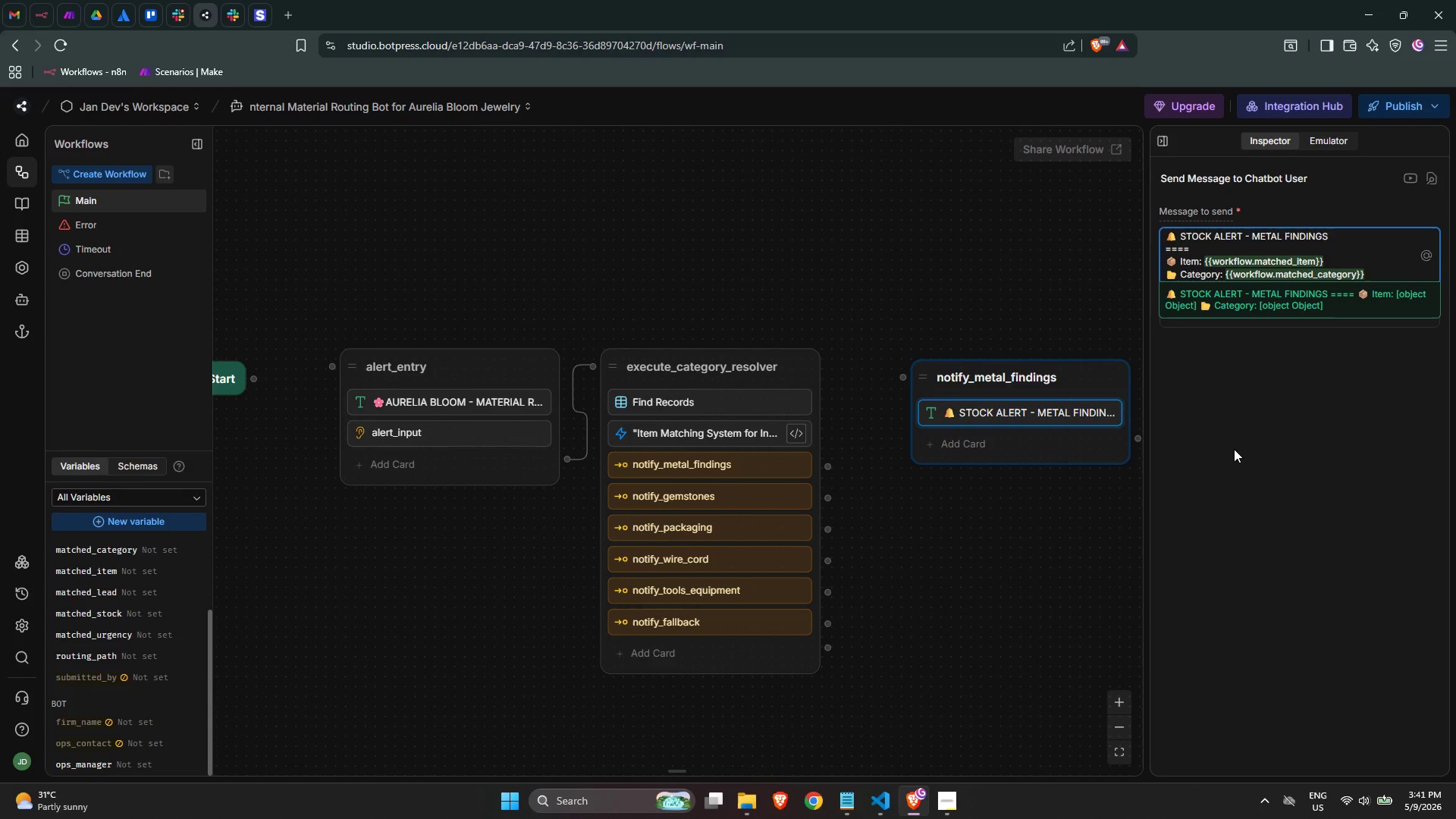 
key(ArrowRight)
 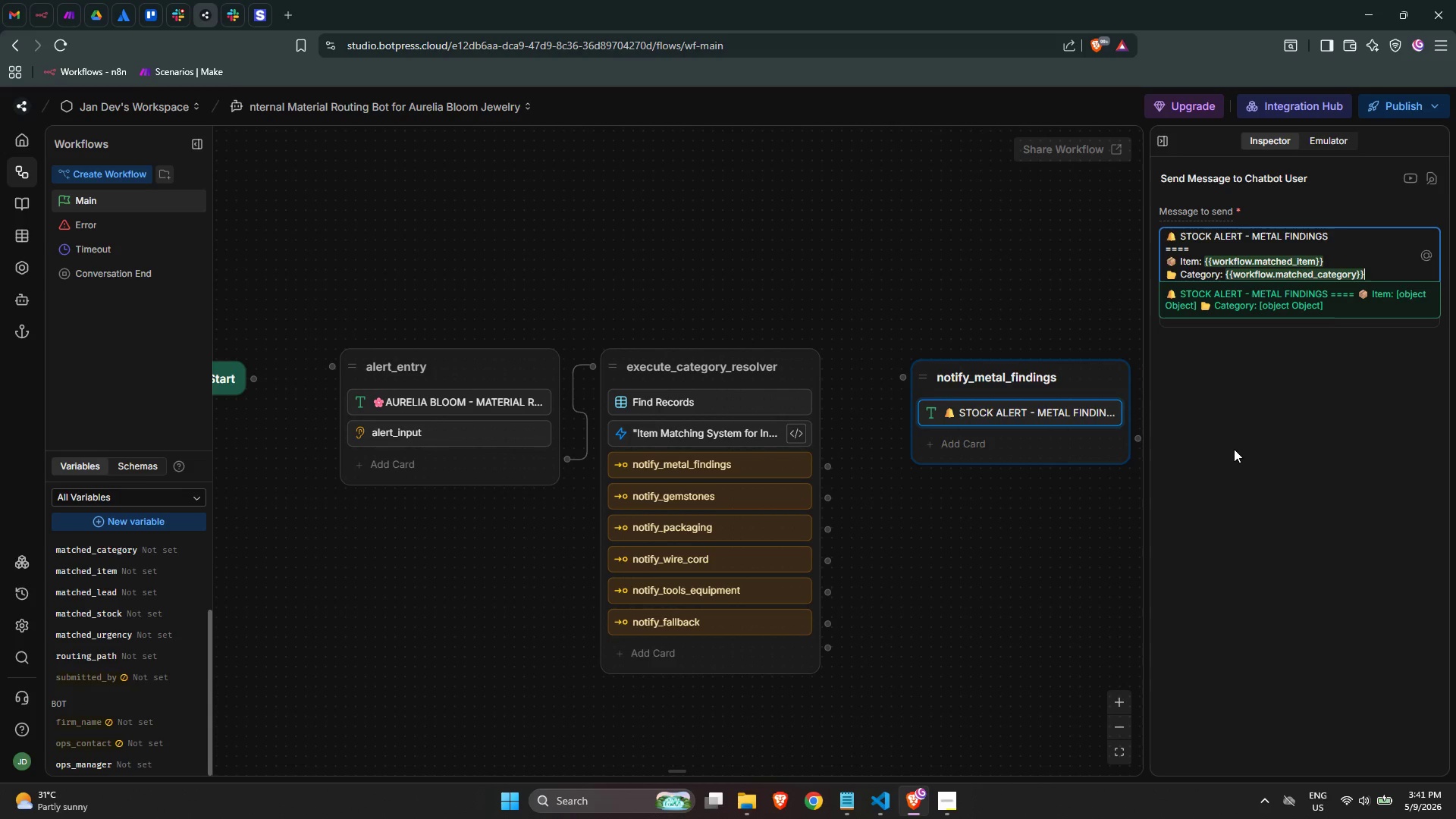 
key(ArrowRight)
 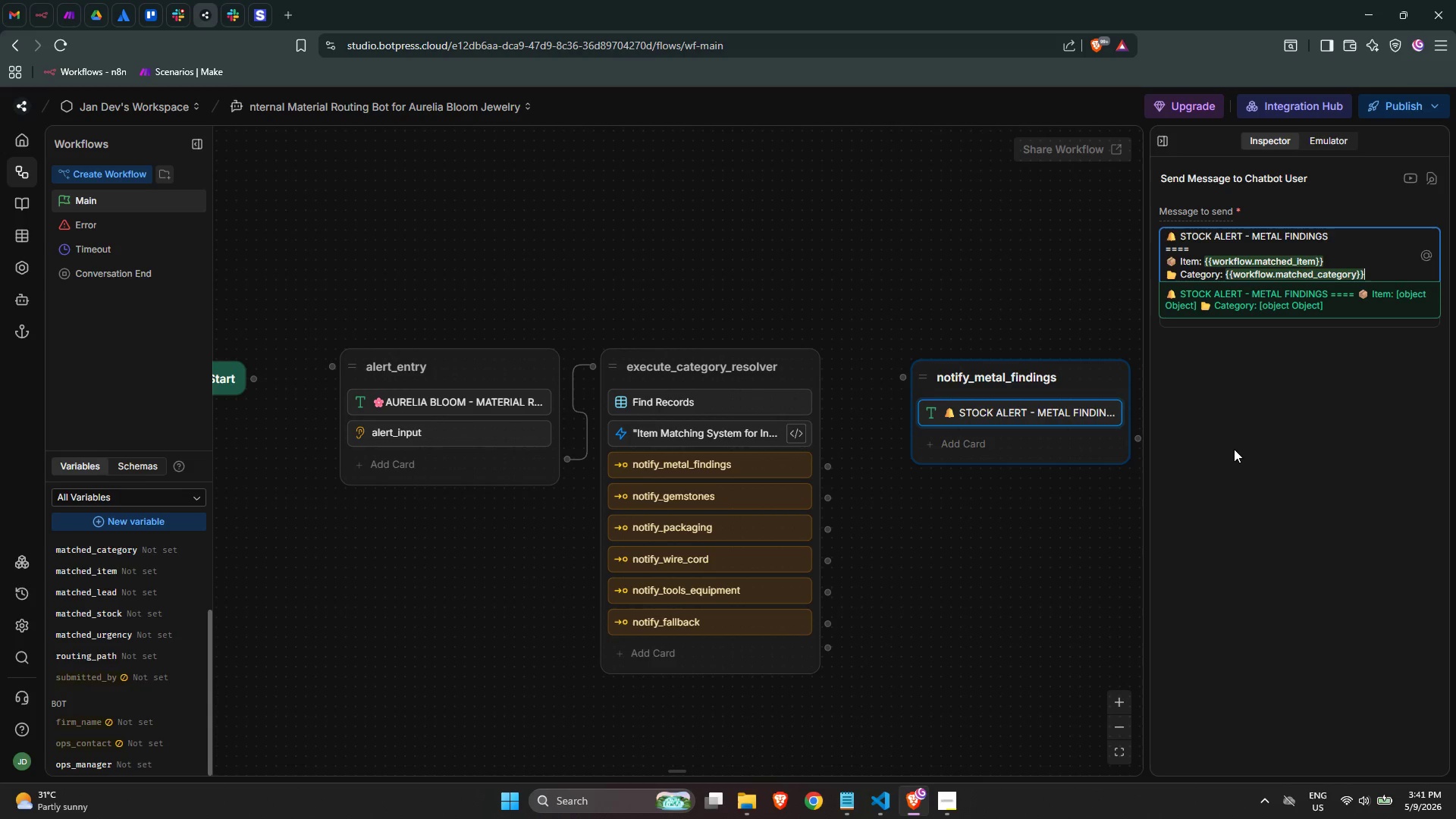 
key(Enter)
 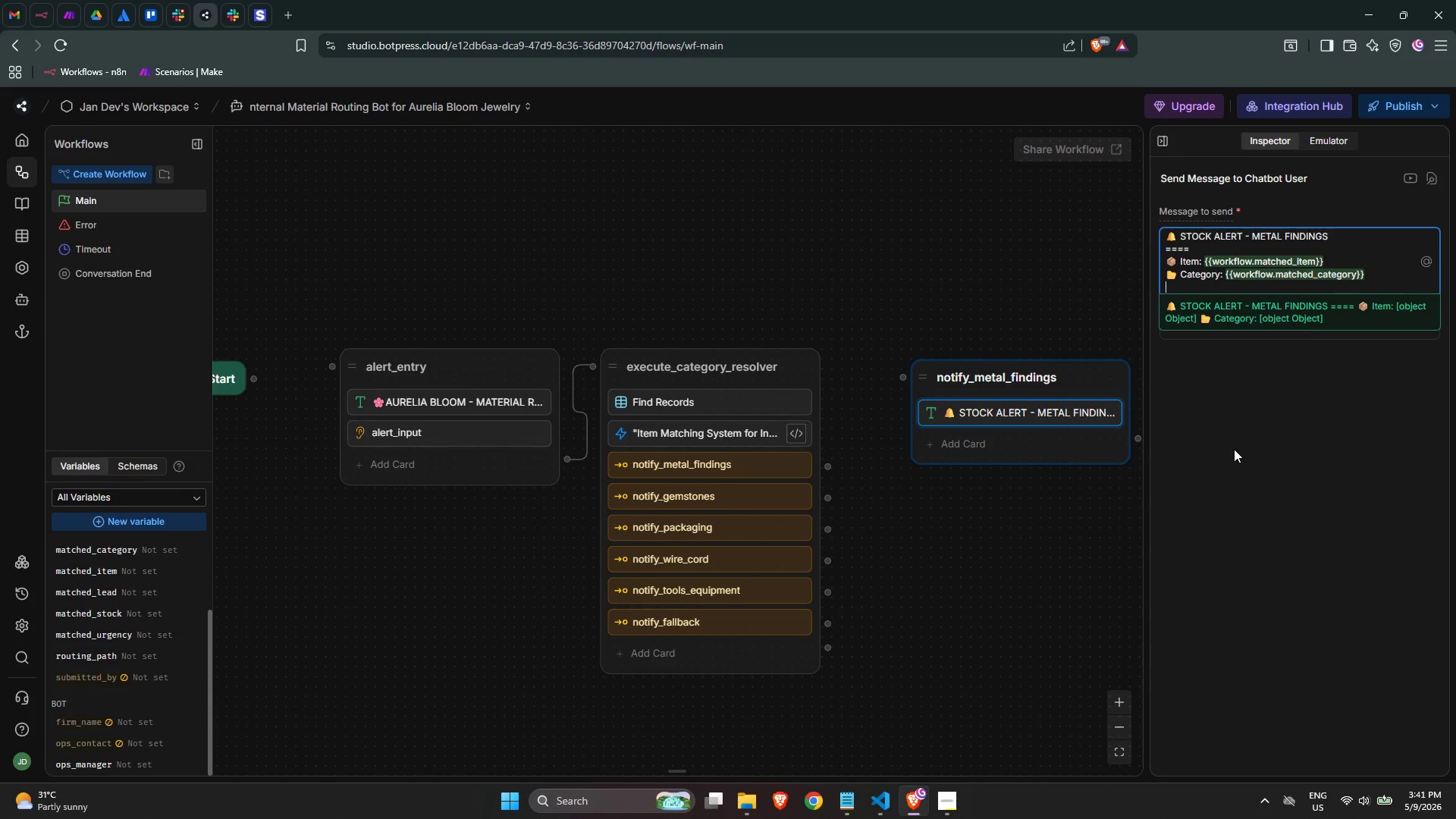 
key(Meta+MetaLeft)
 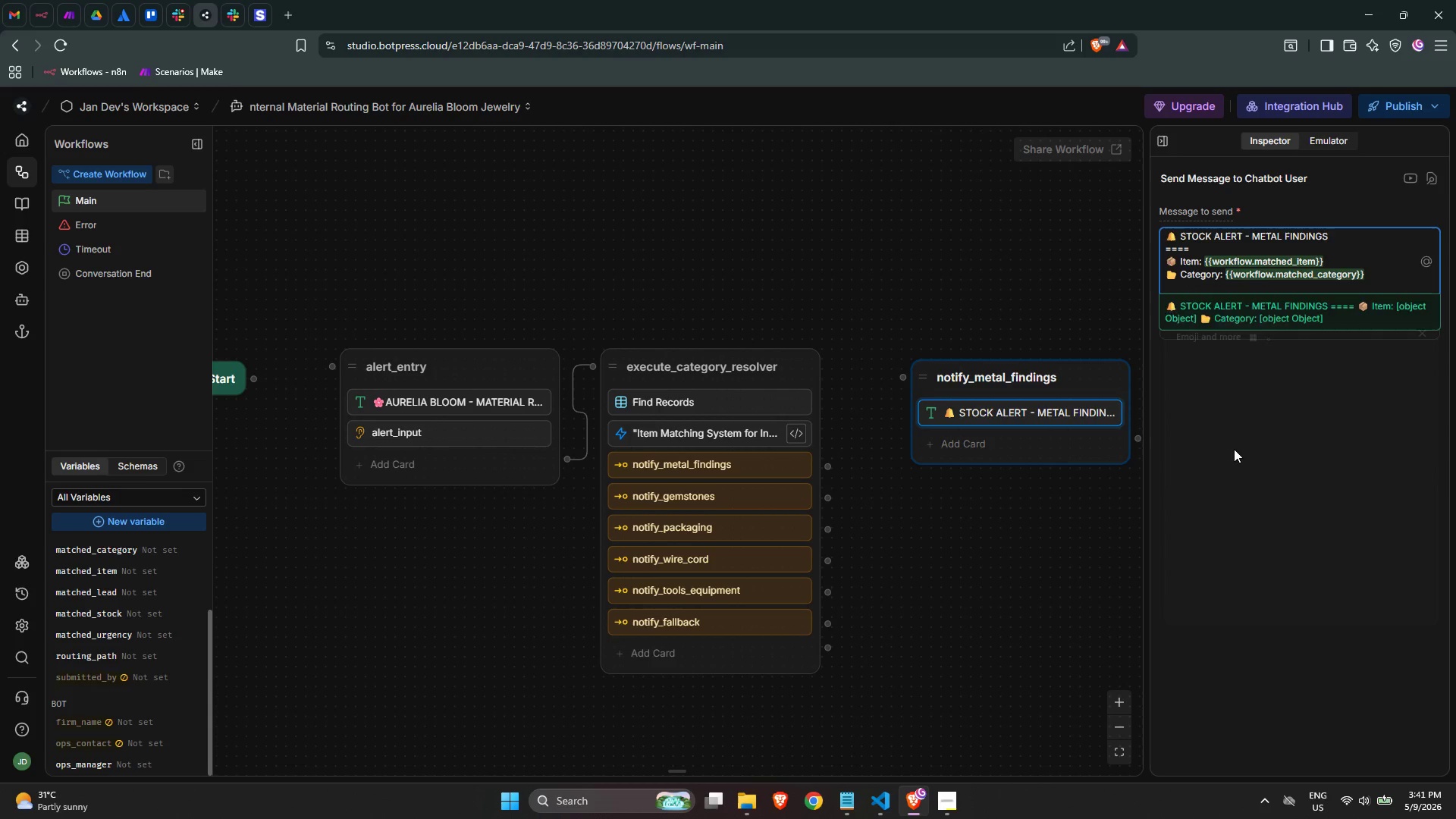 
key(Meta+Period)
 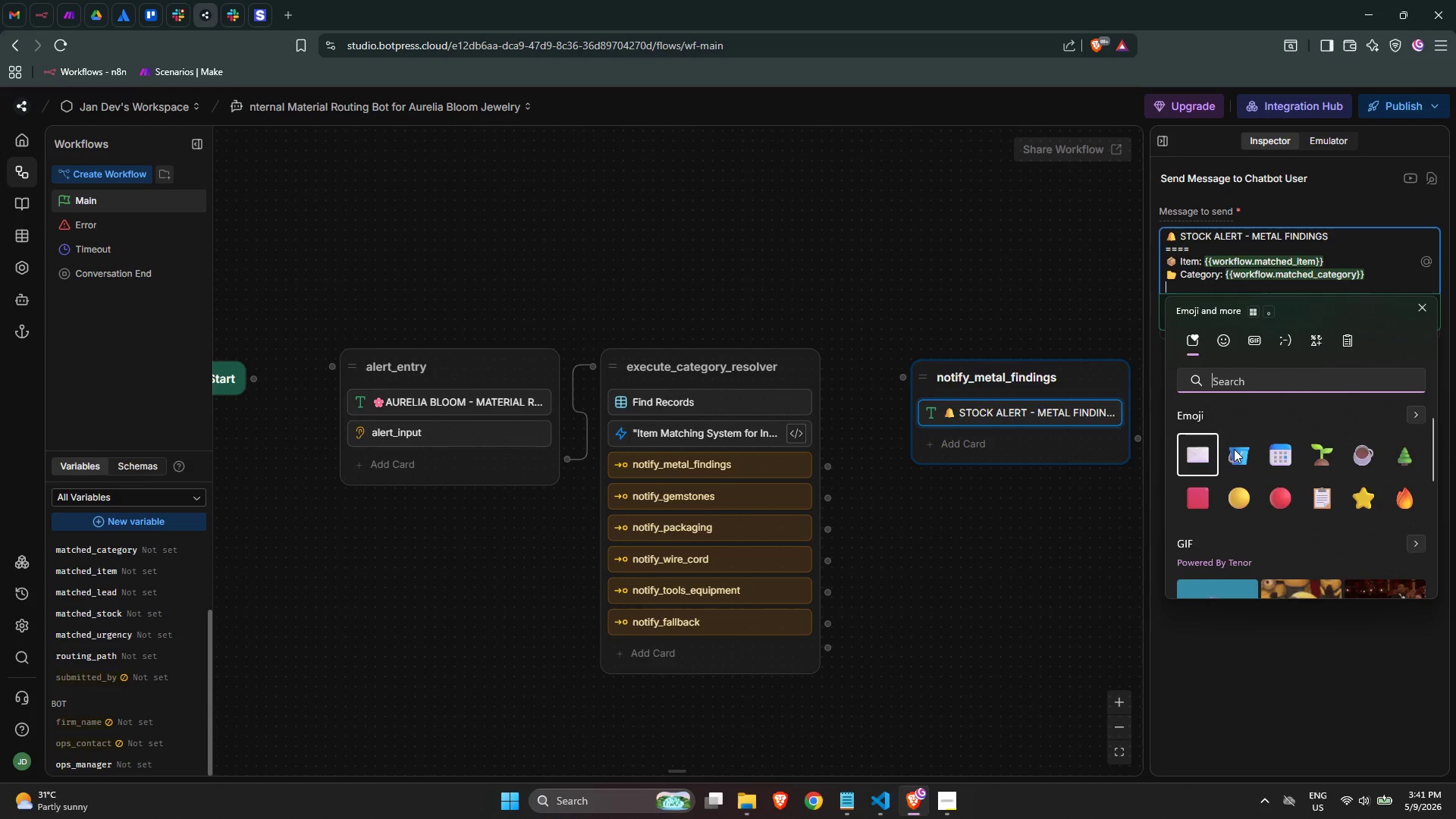 
type(data)
 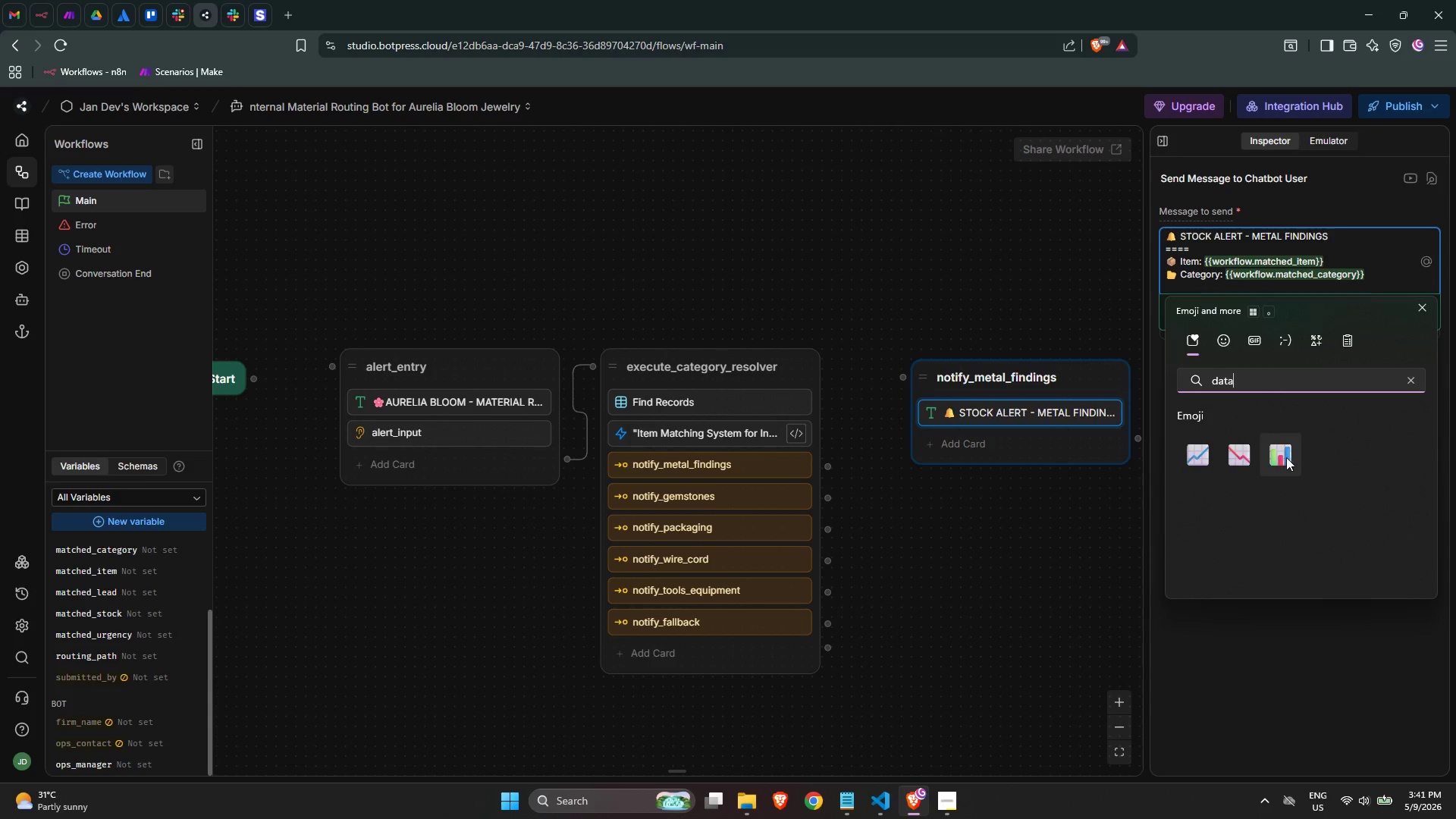 
left_click([1286, 456])
 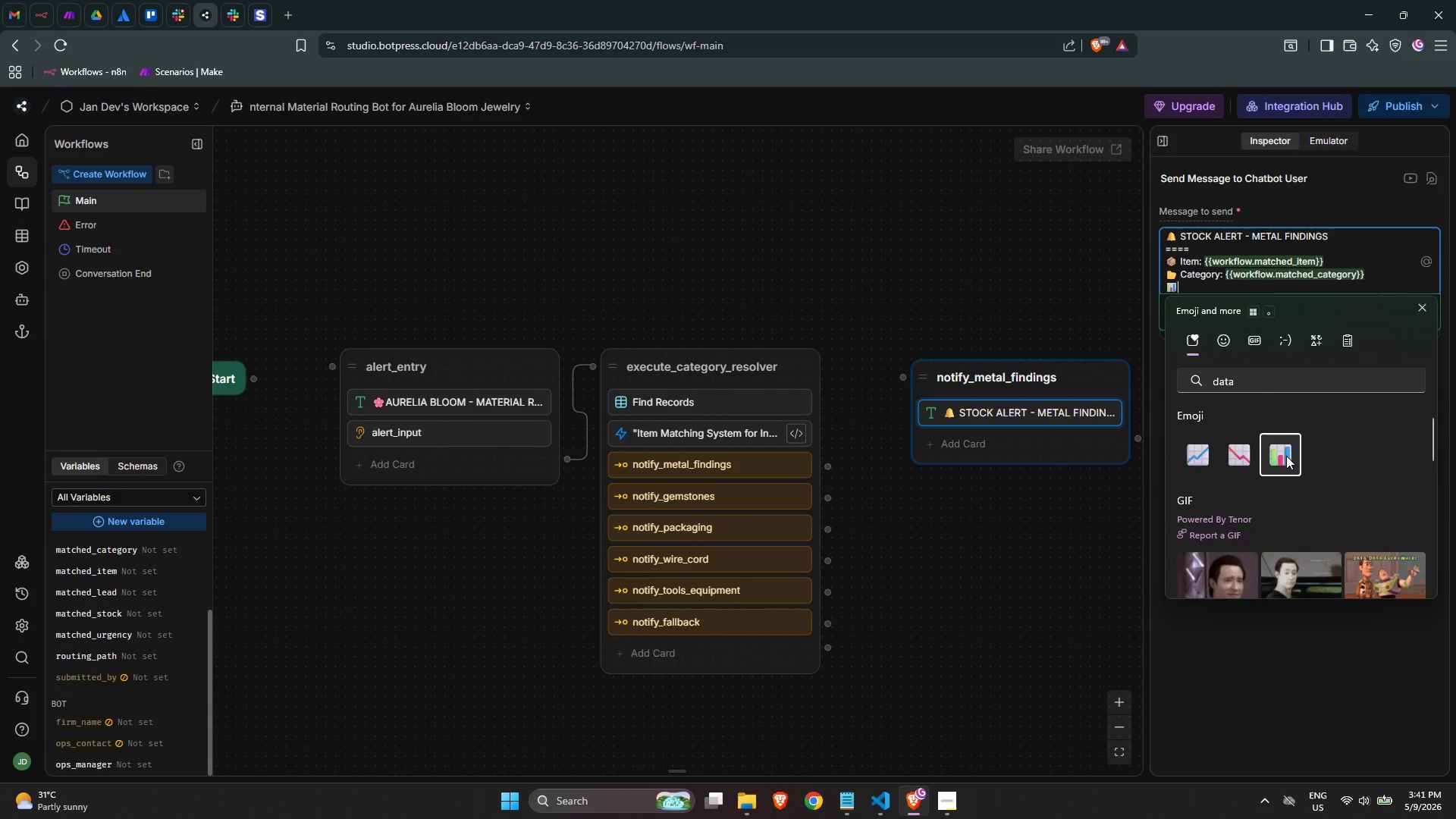 
type( Stock: {{work)
 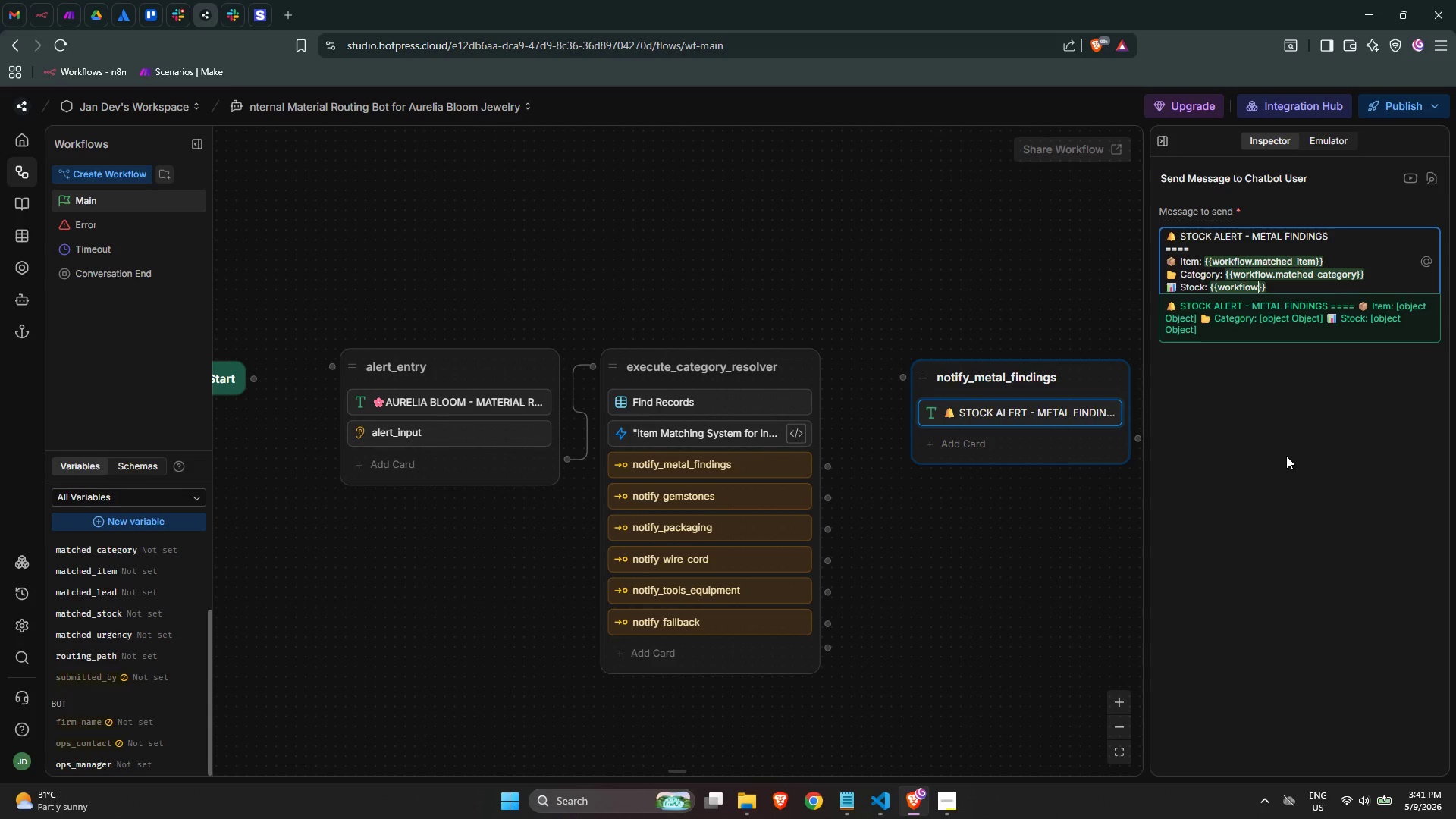 
 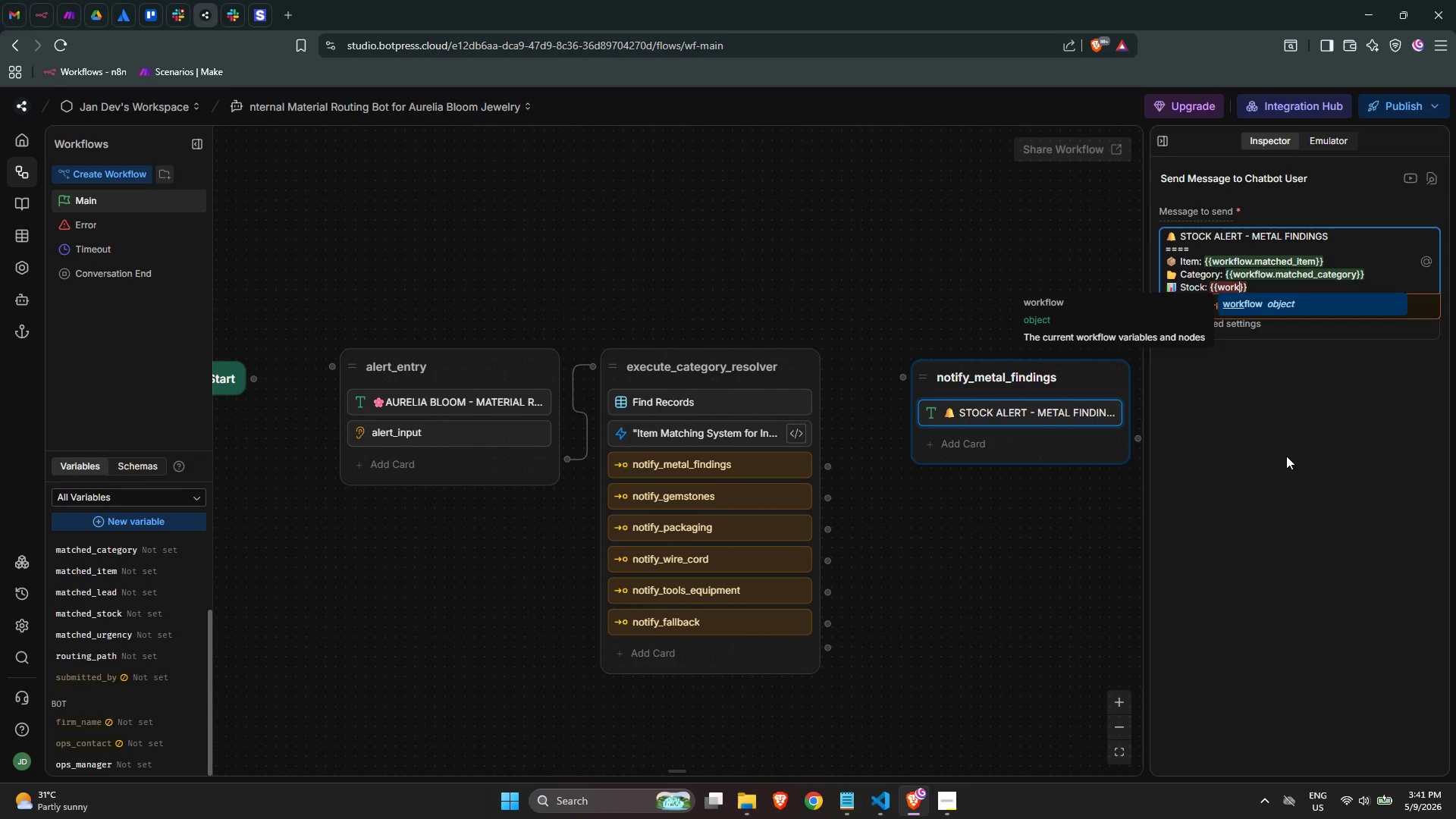 
key(Enter)
 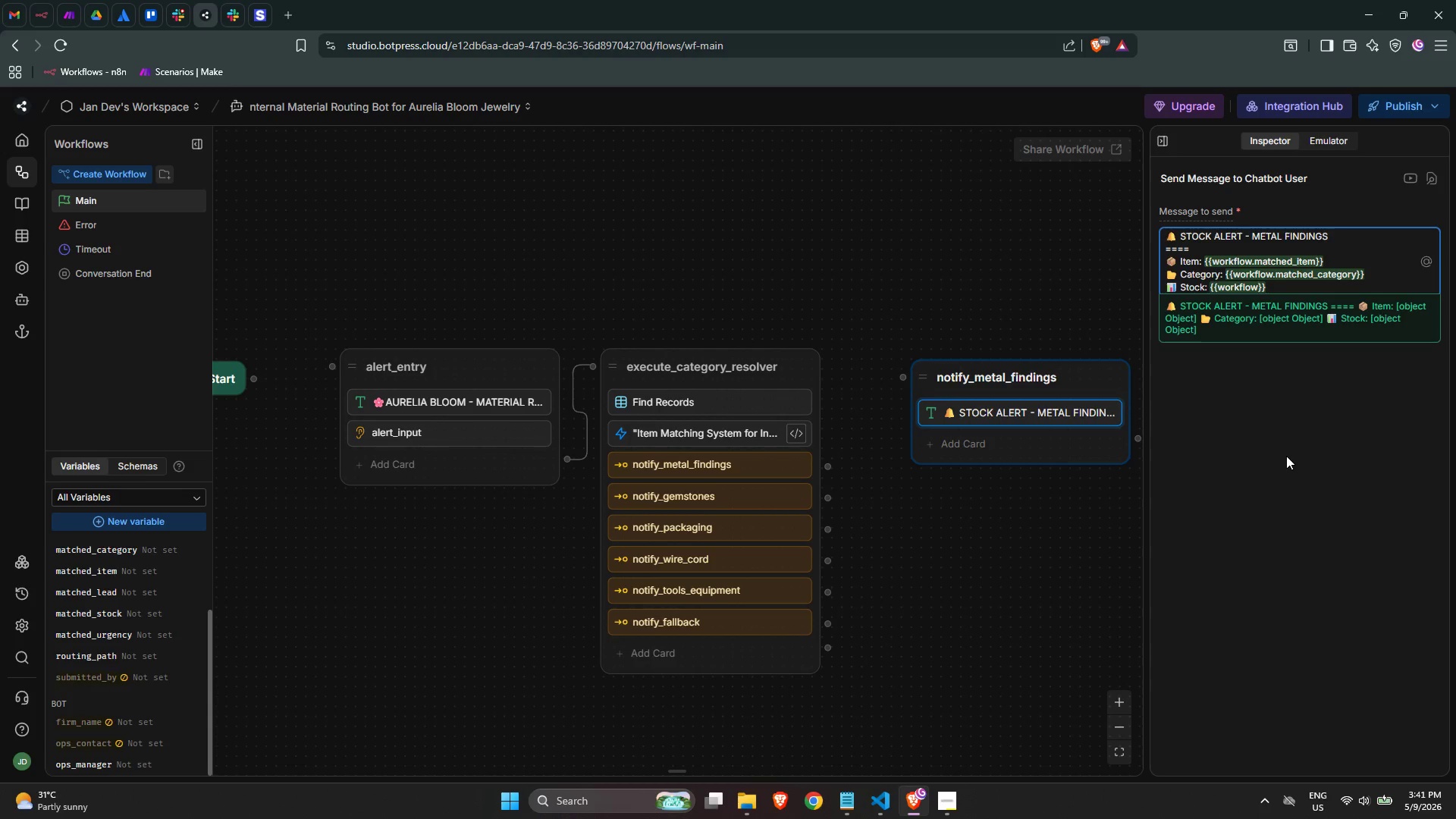 
type(.matched_stock)
 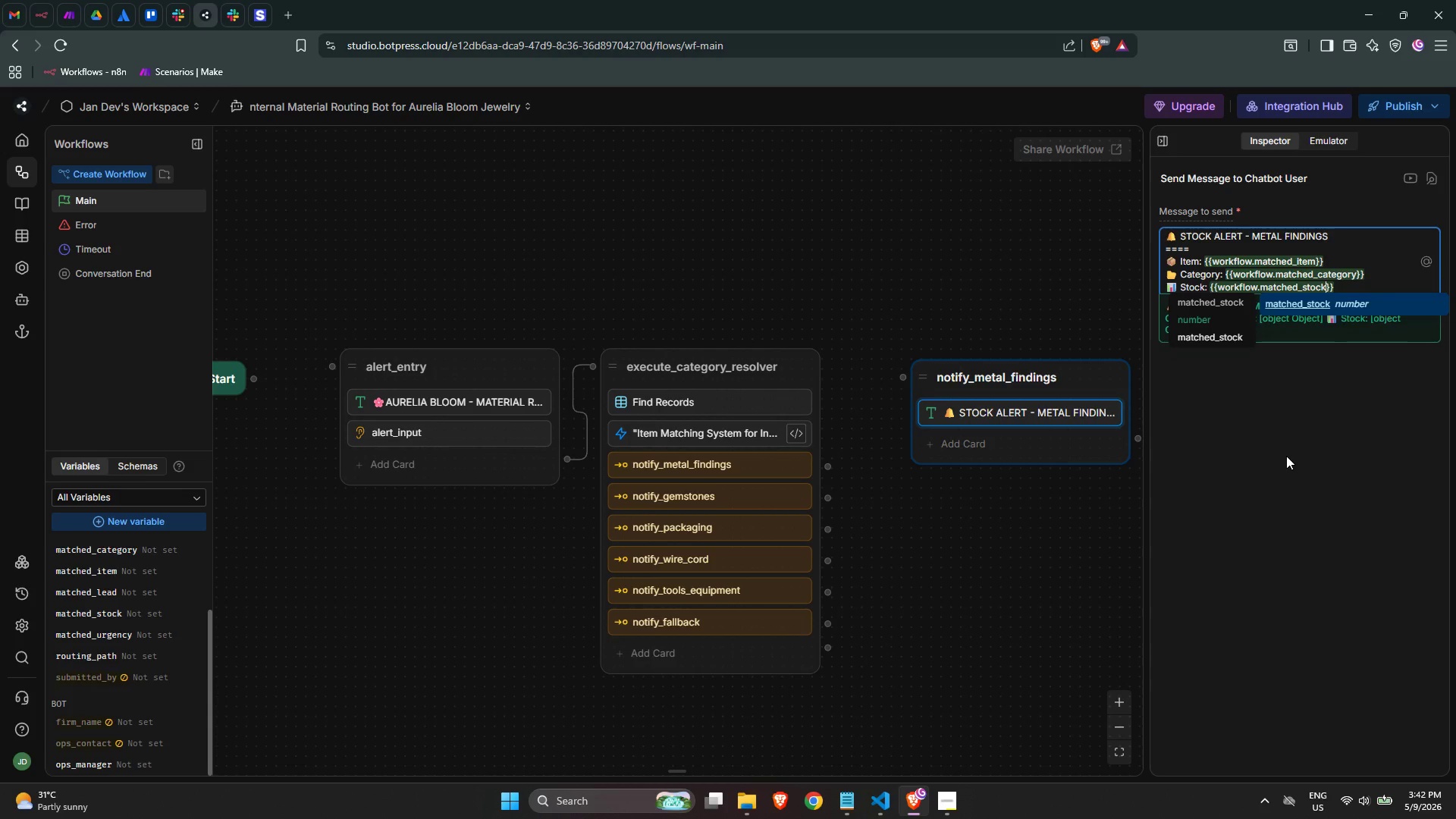 
key(ArrowRight)
 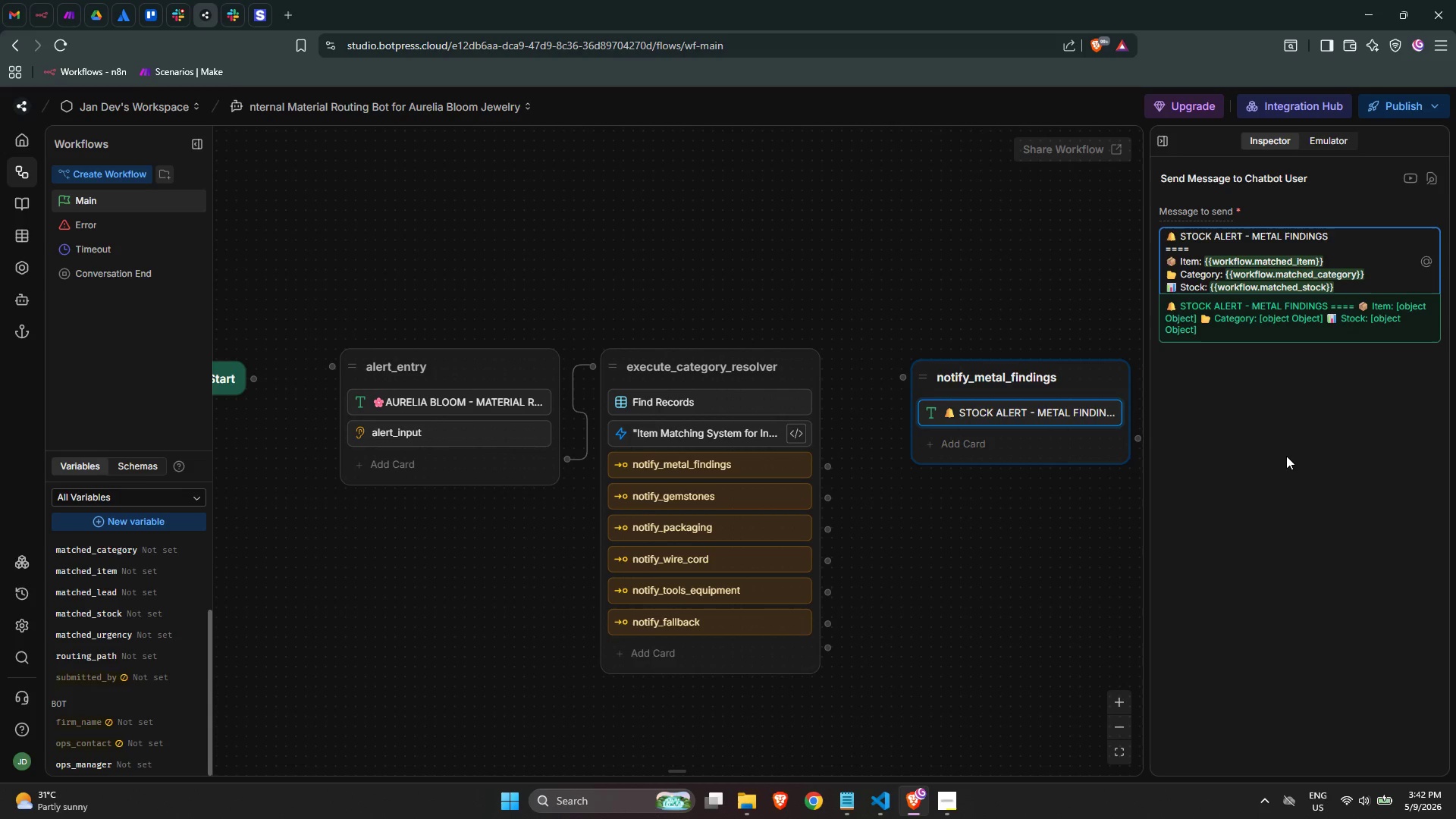 
key(ArrowRight)
 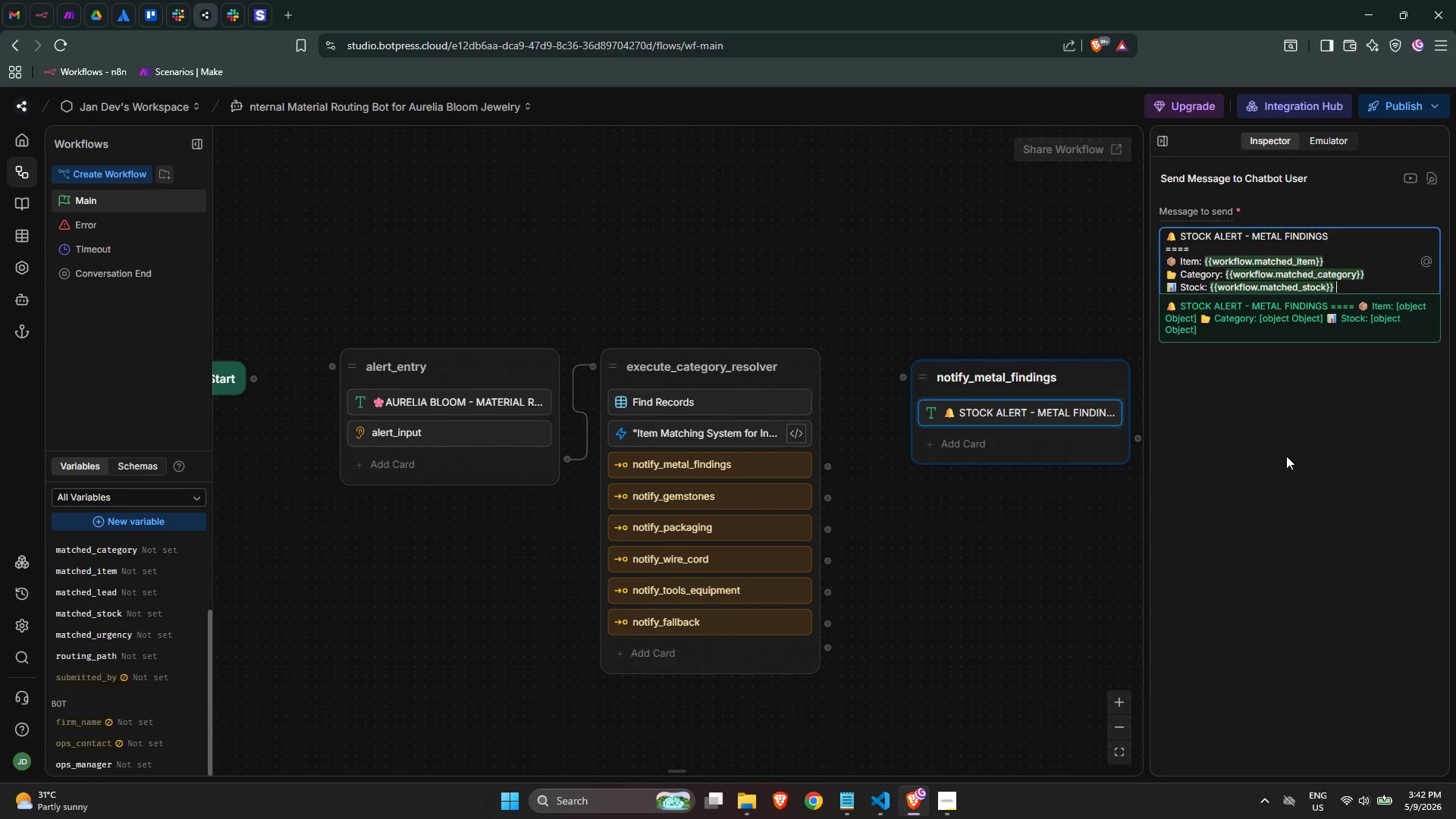 
type( units on hand)
 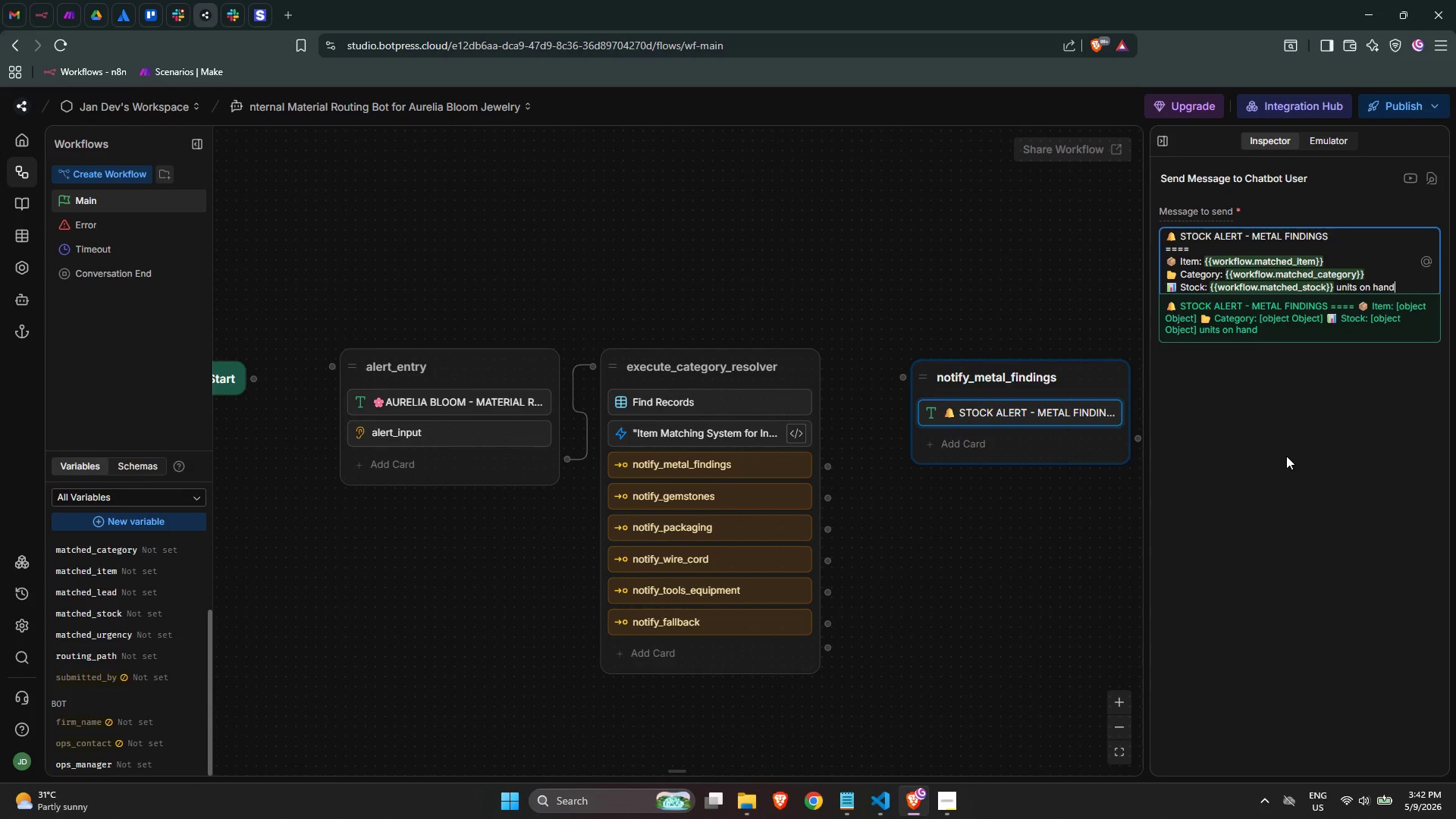 
key(Enter)
 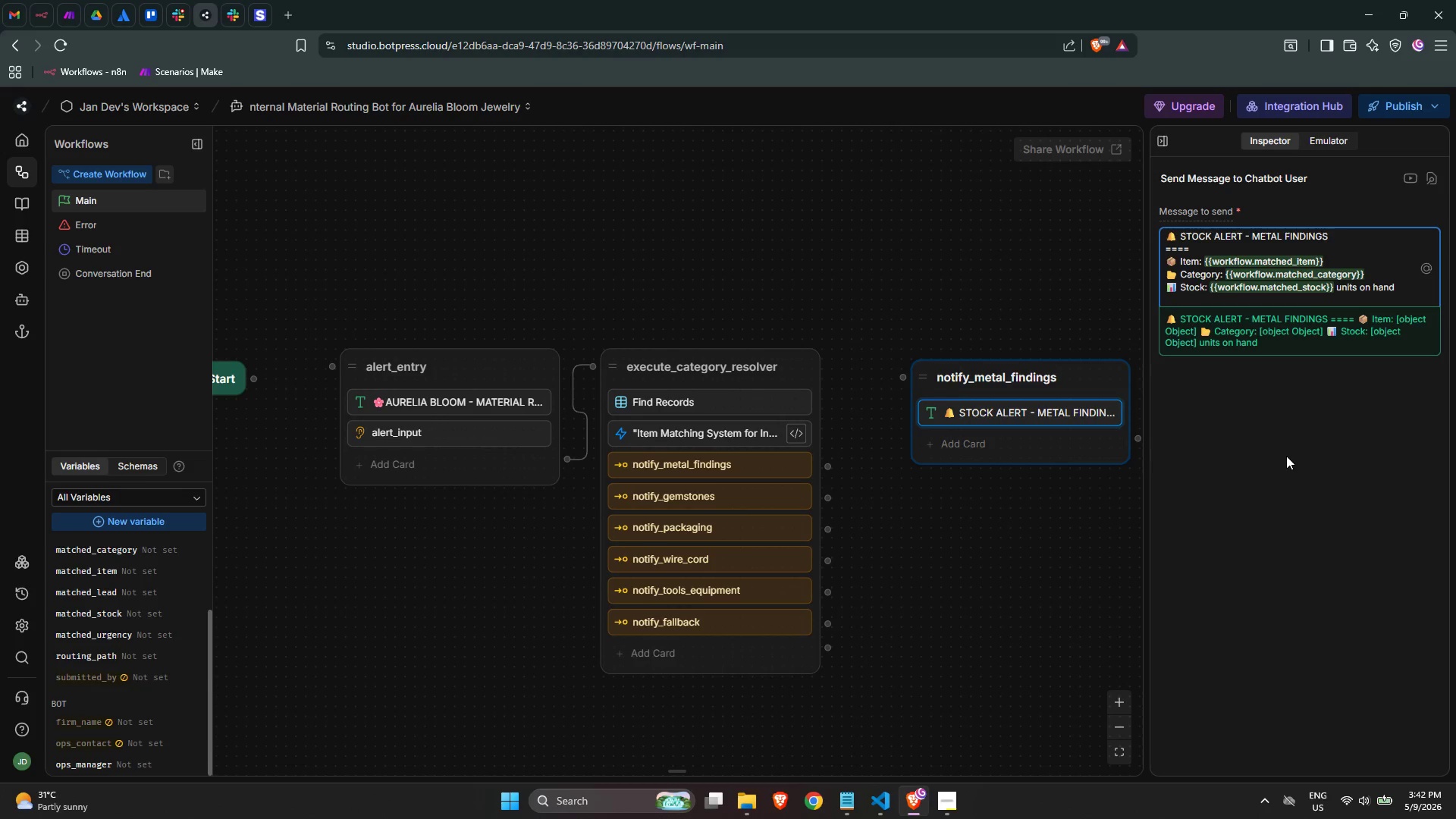 
key(Meta+Period)
 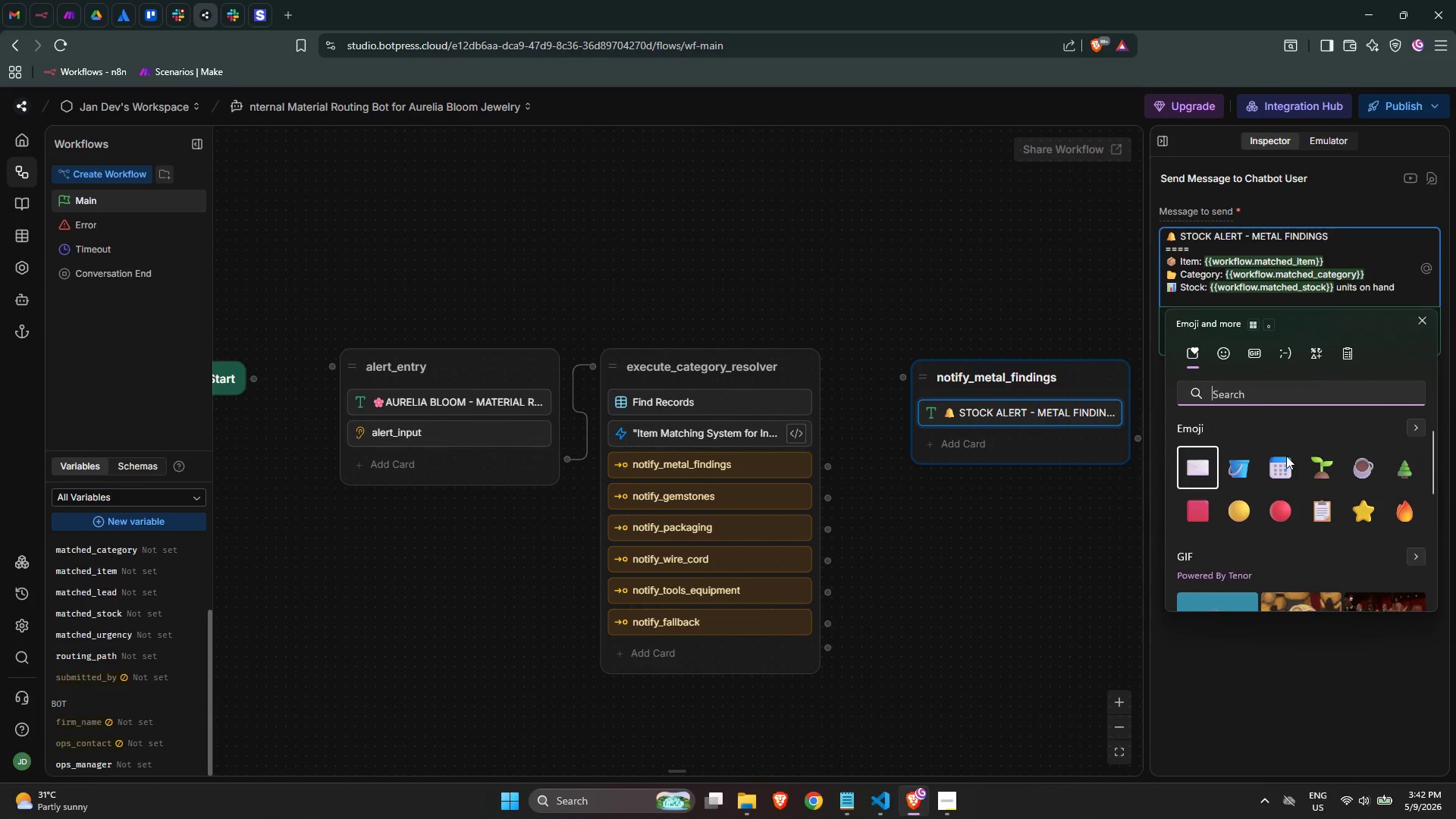 
type(warnin)
 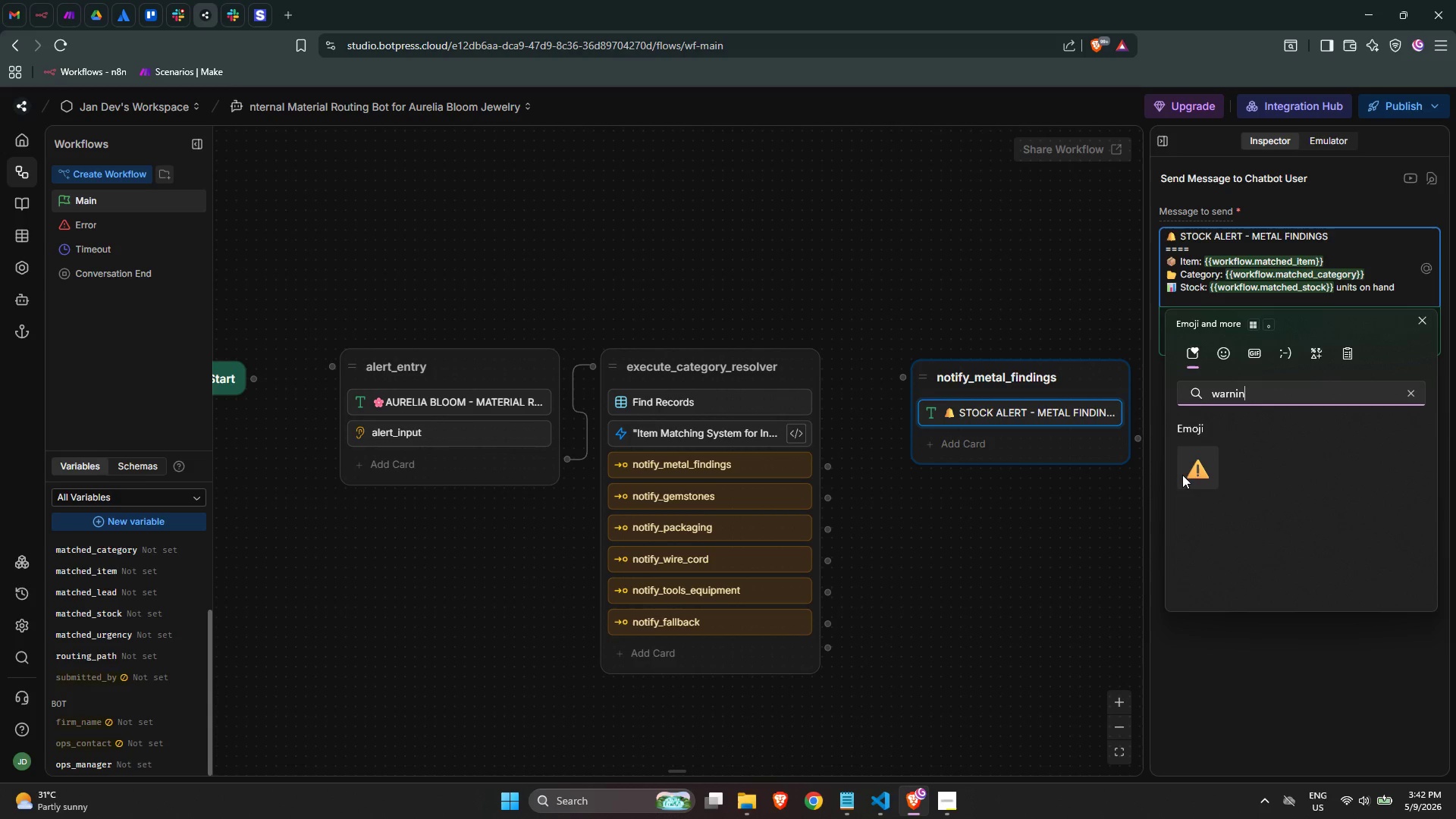 
left_click([1186, 472])
 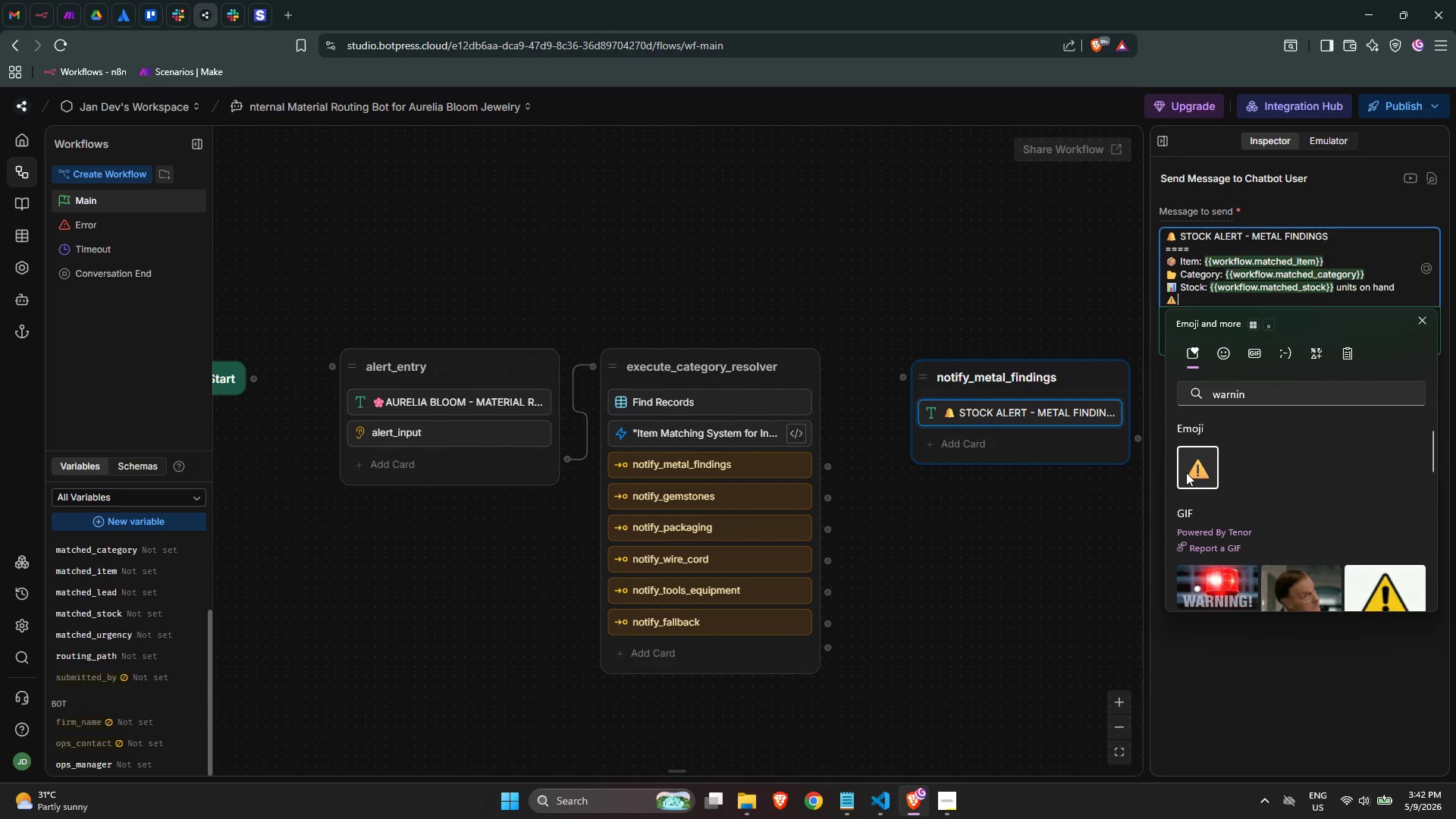 
type( Urgency: {{workf)
 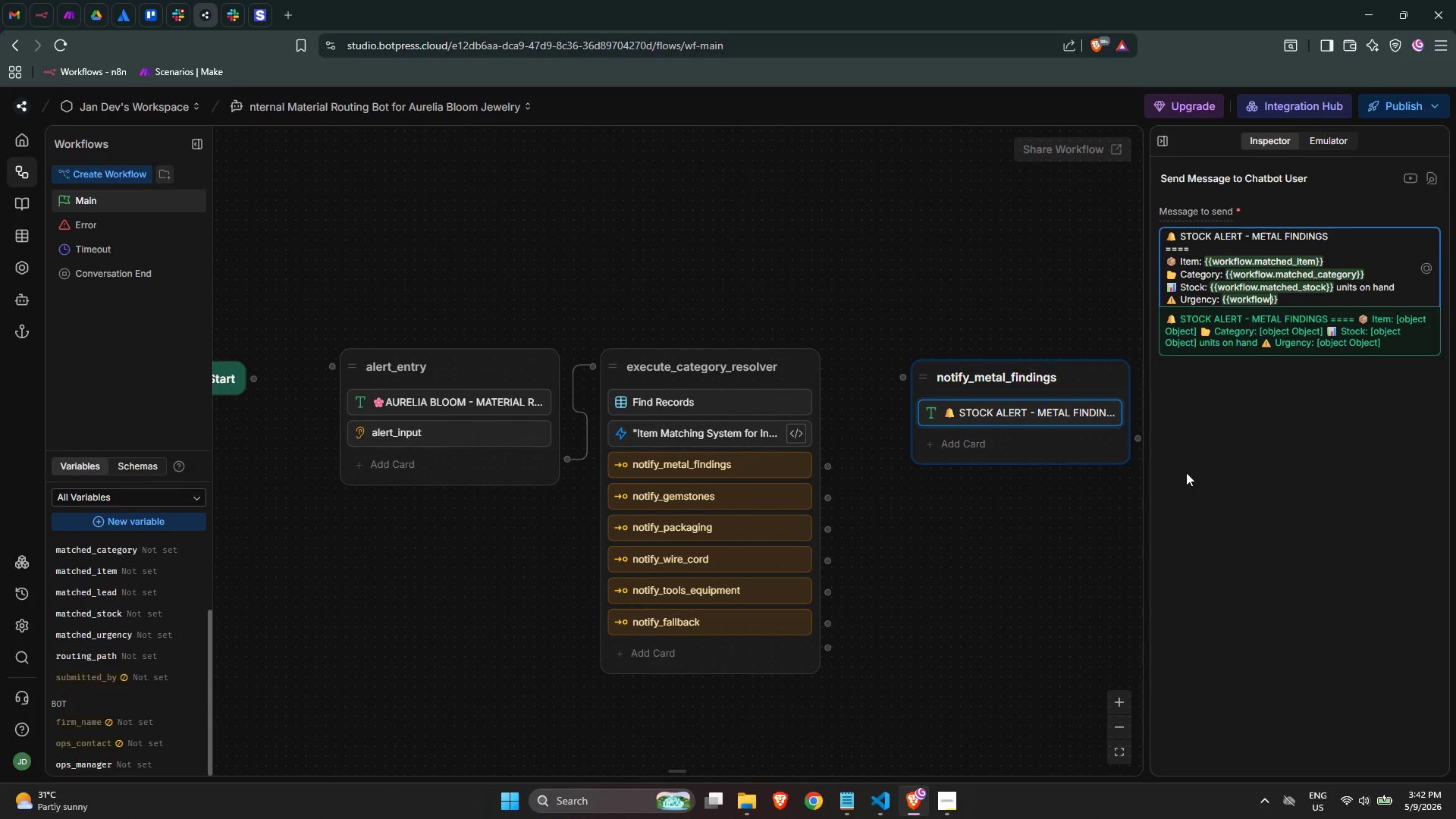 
 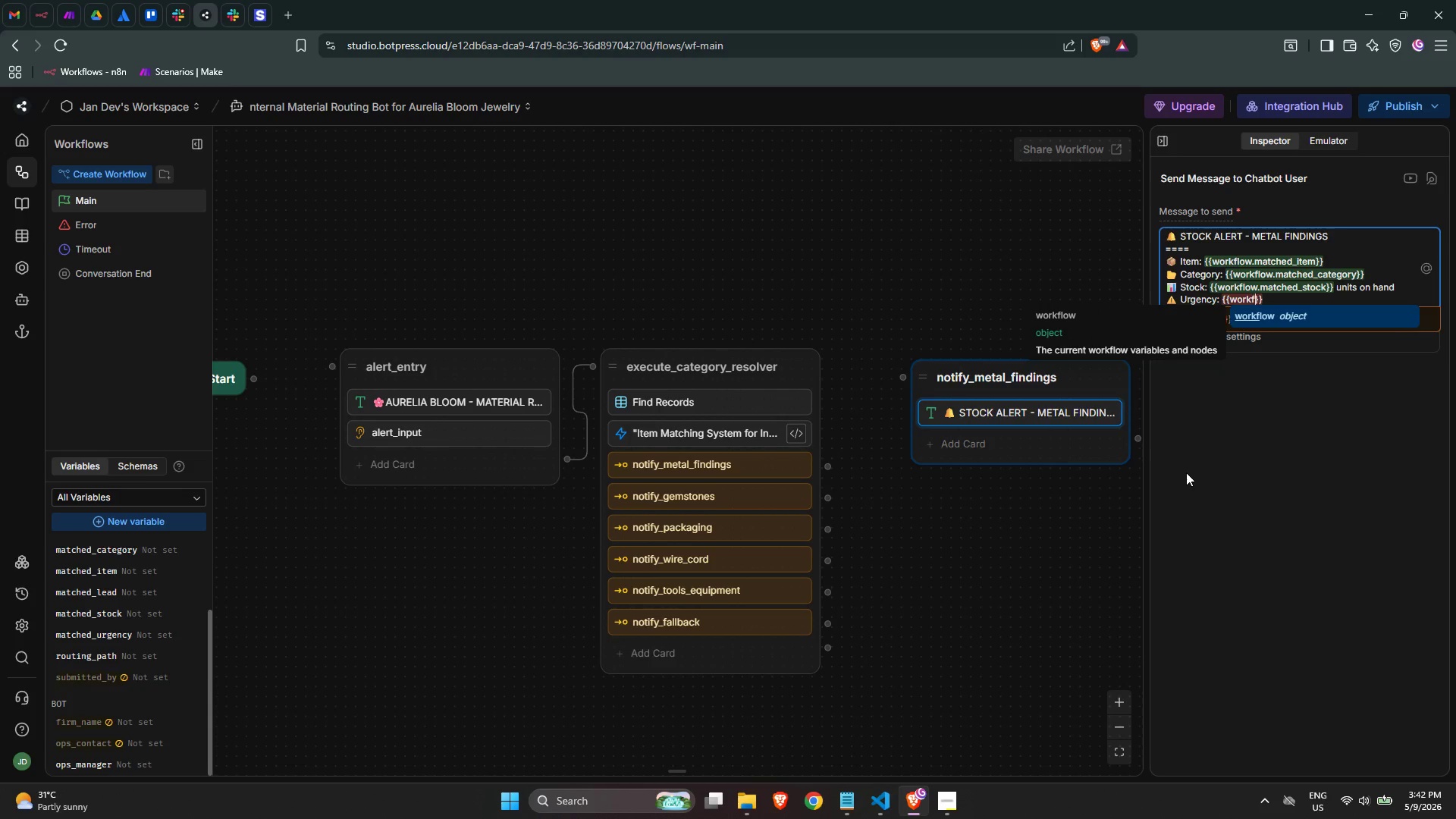 
key(Enter)
 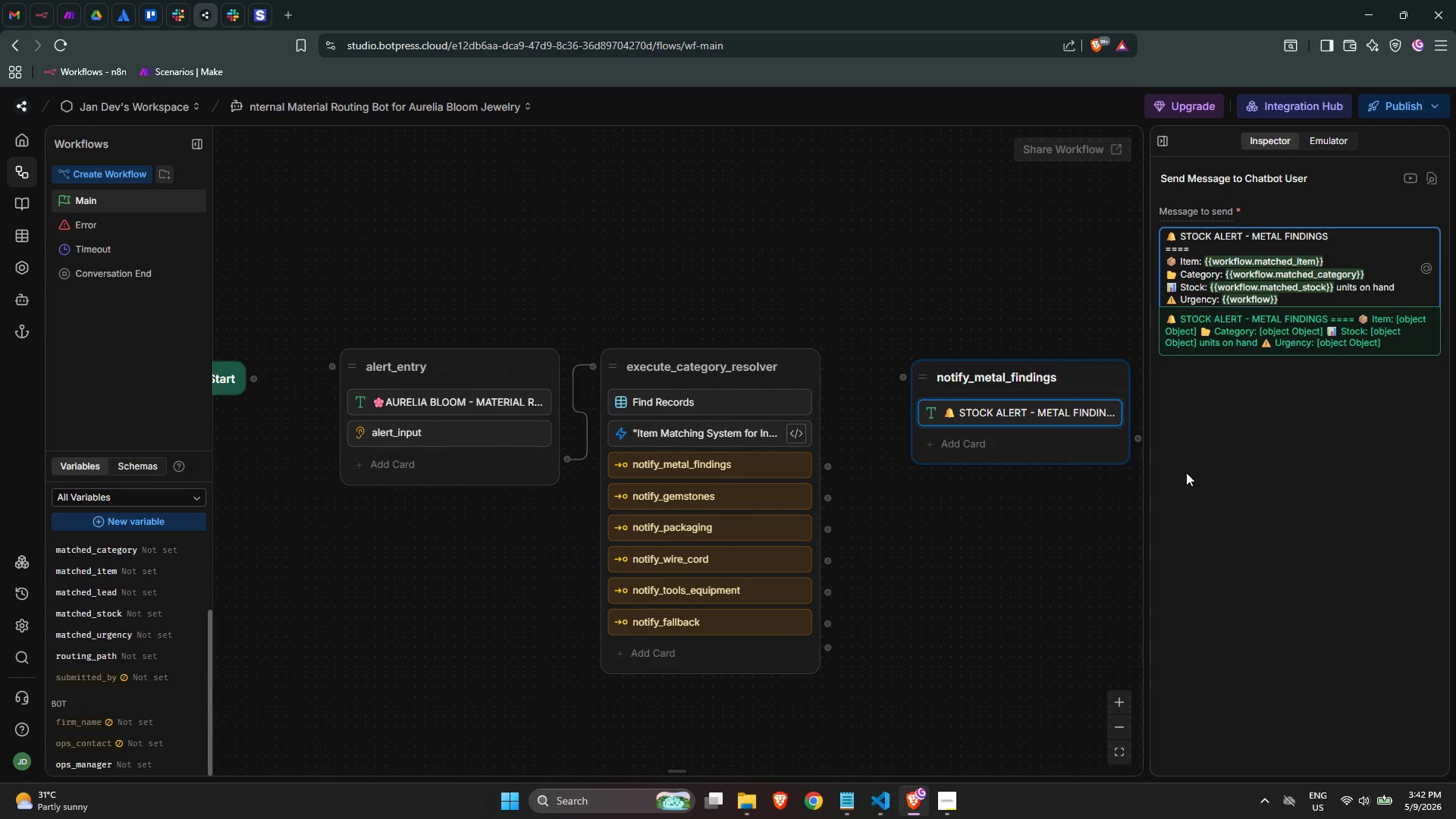 
type(.matched)
 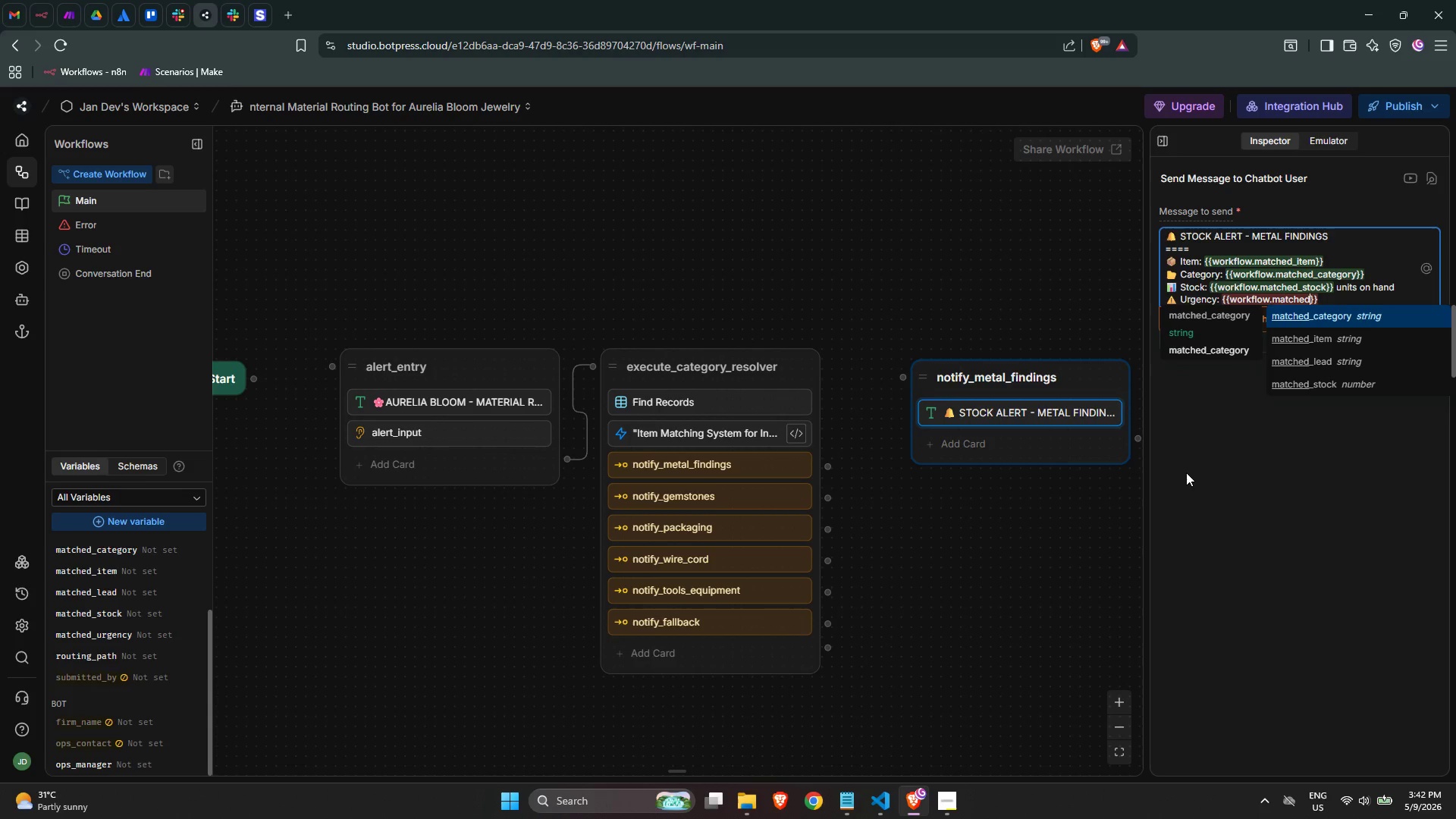 
wait(15.73)
 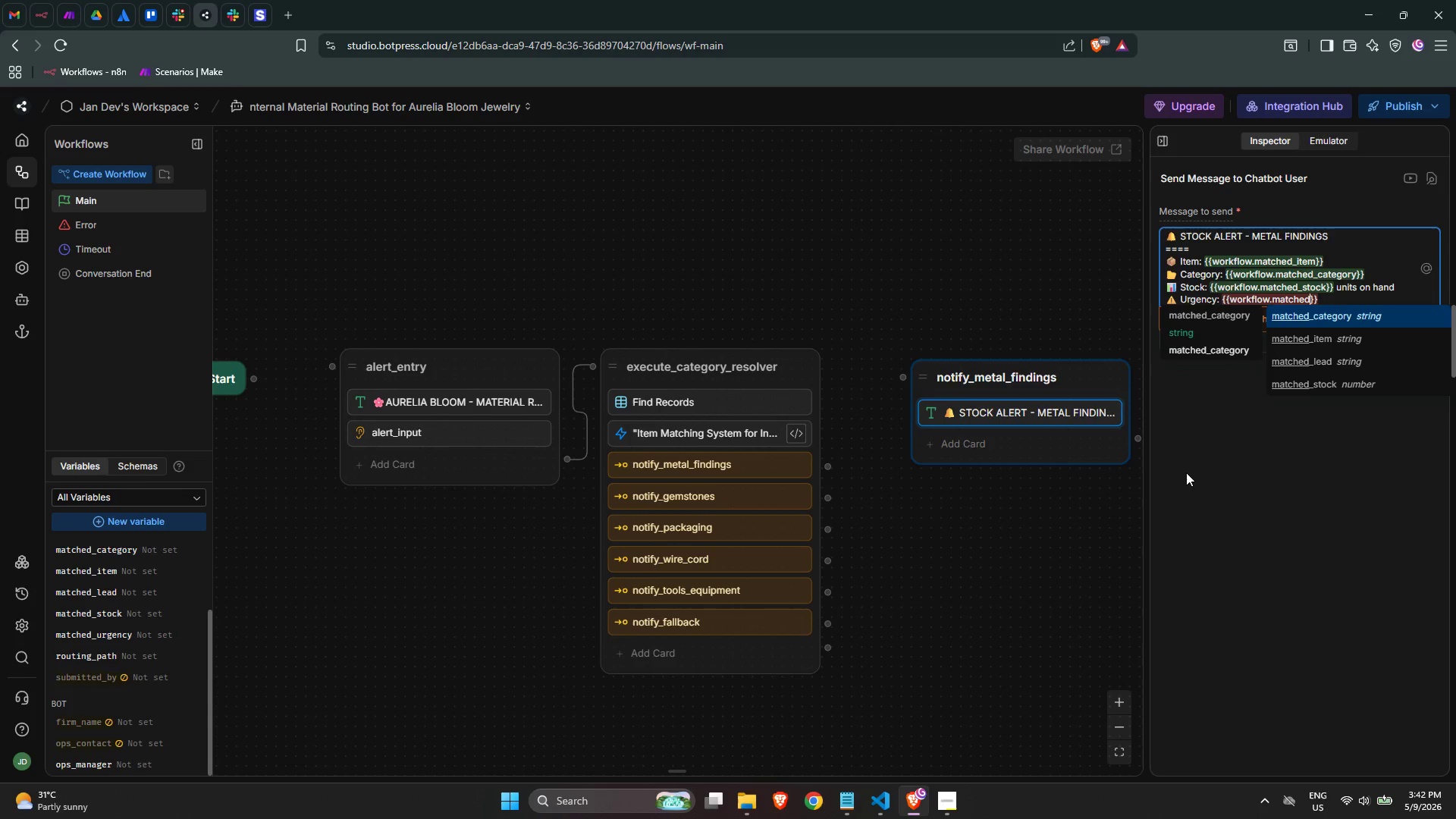 
key(Shift+ShiftLeft)
 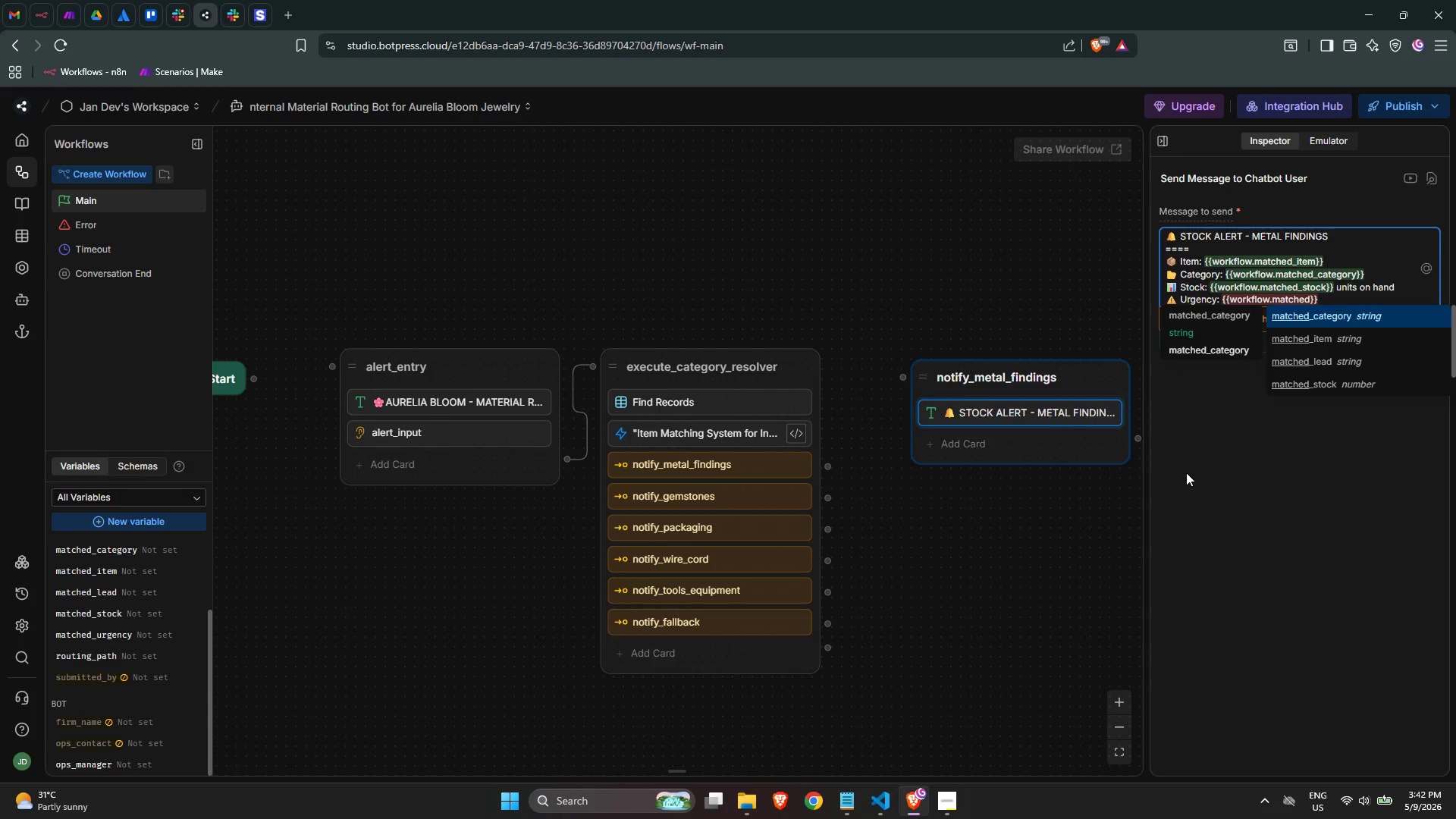 
key(Shift+Minus)
 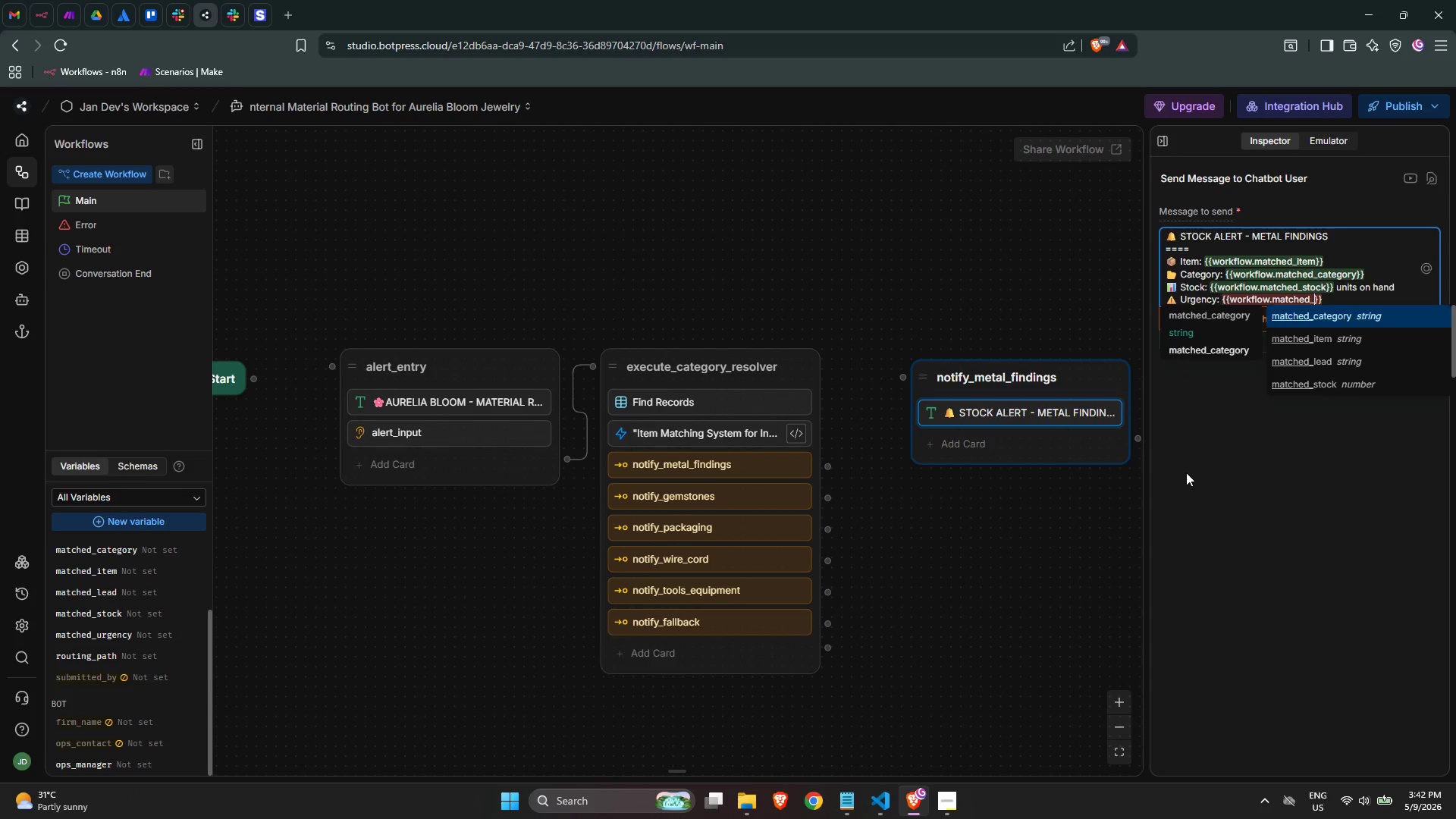 
key(U)
 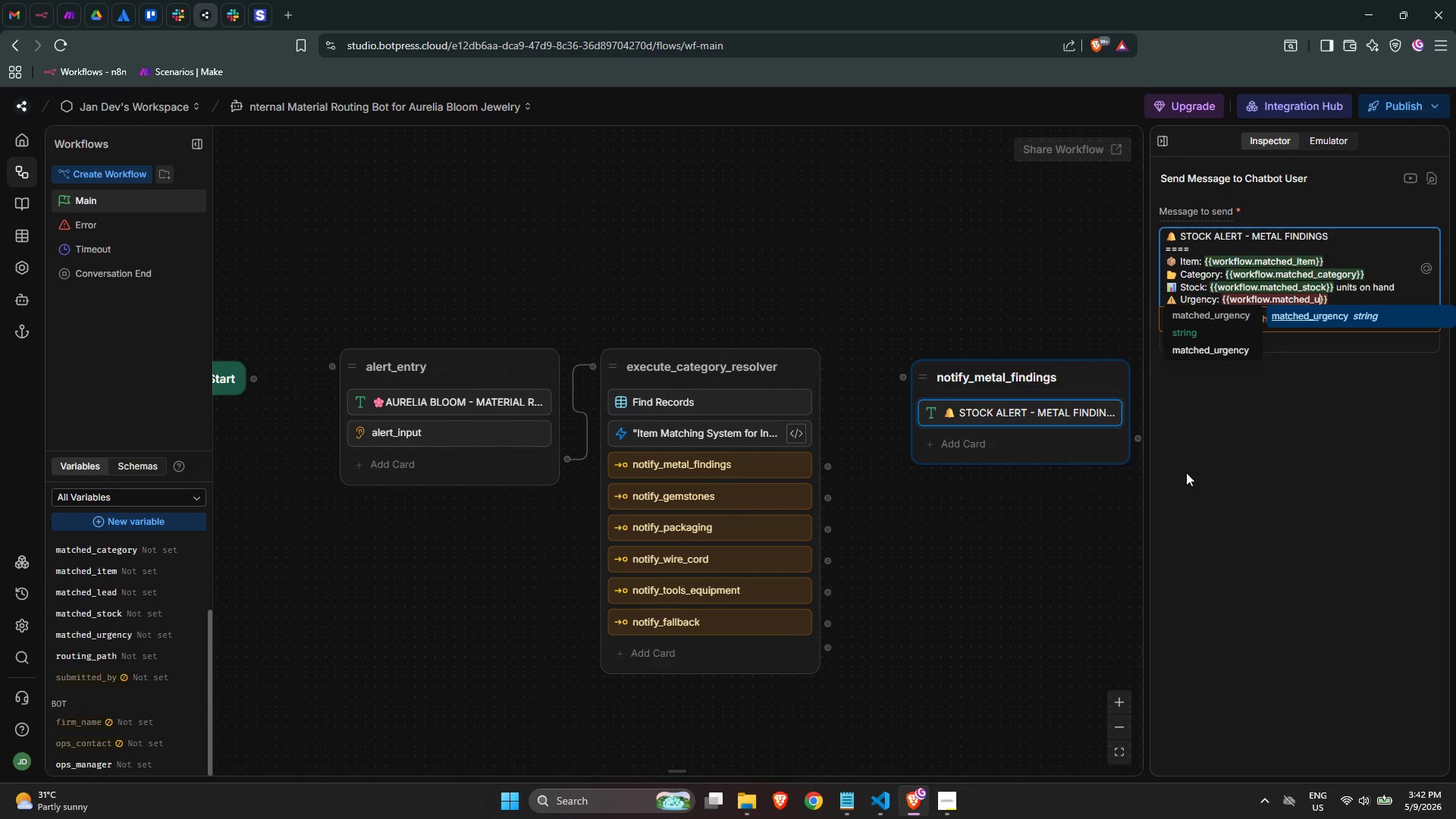 
key(Enter)
 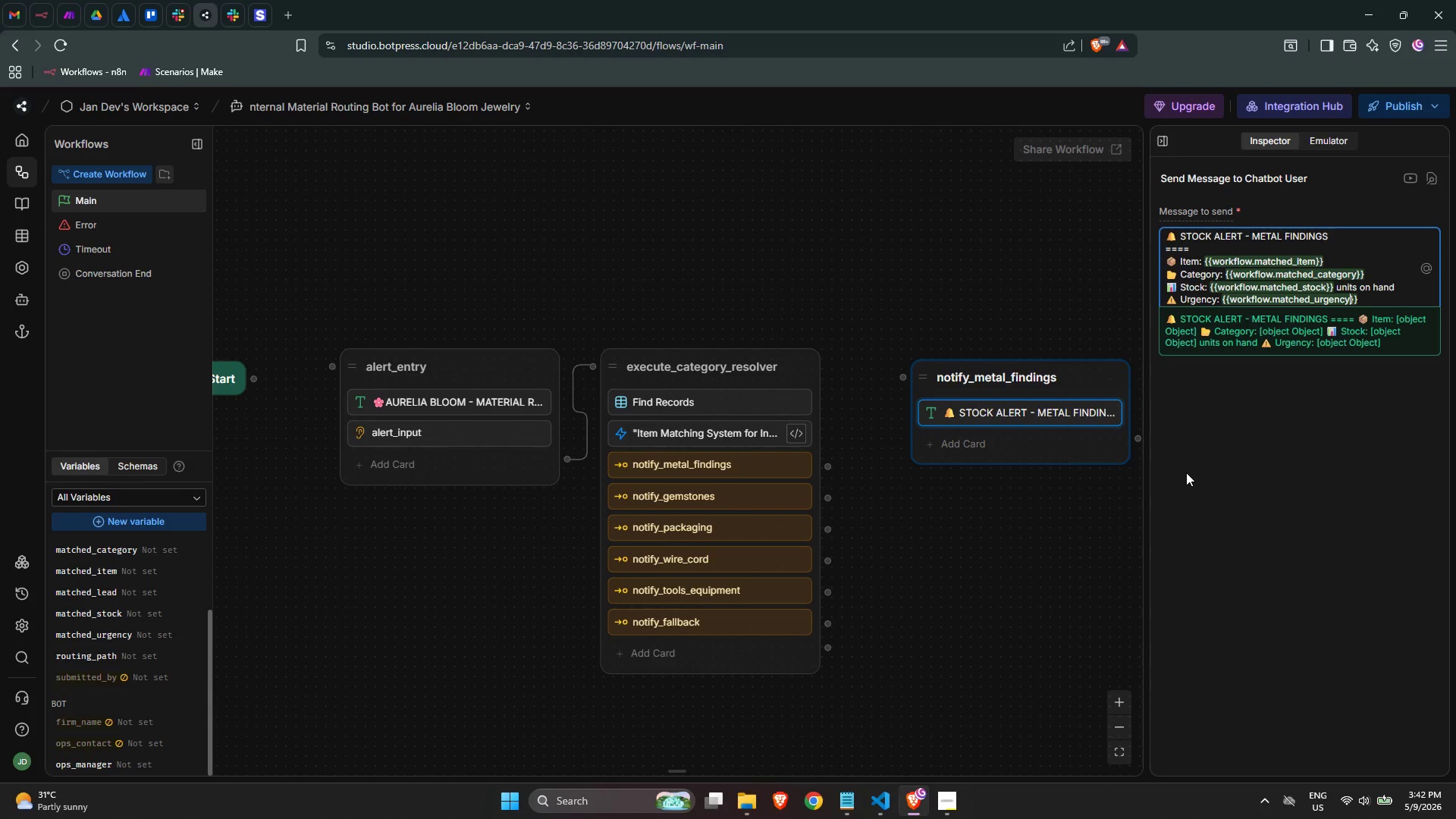 
key(ArrowRight)
 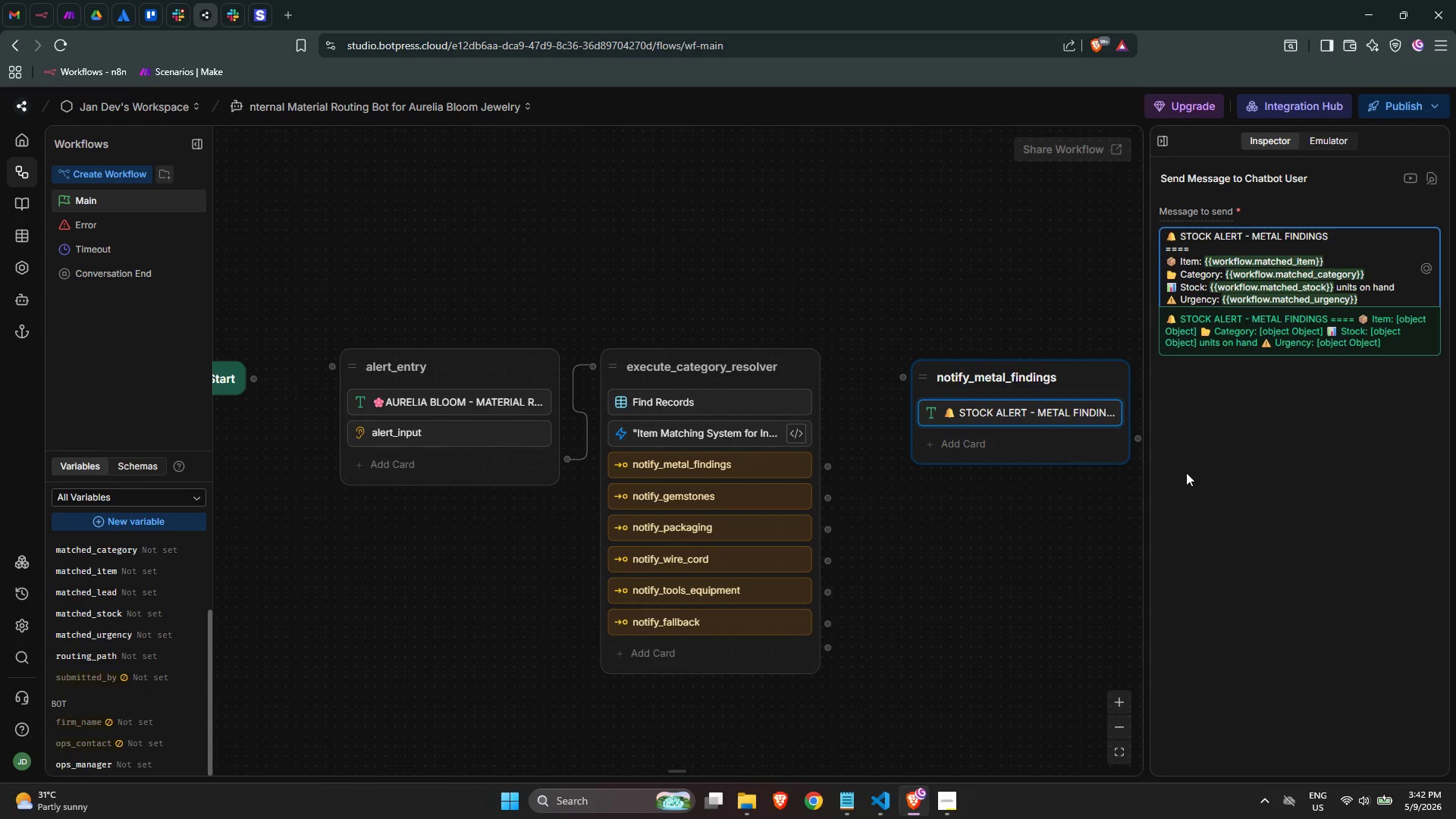 
key(ArrowRight)
 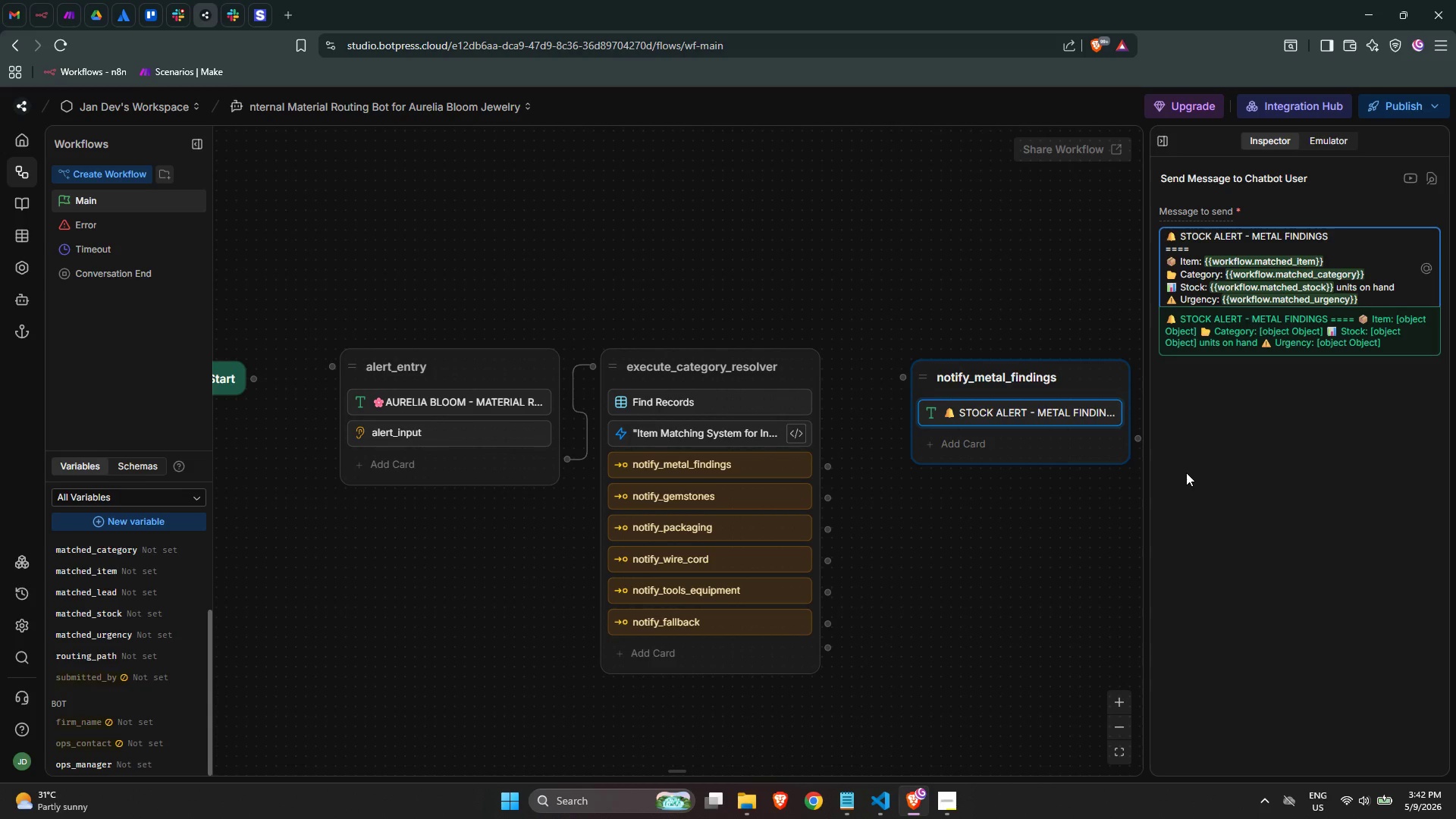 
key(Enter)
 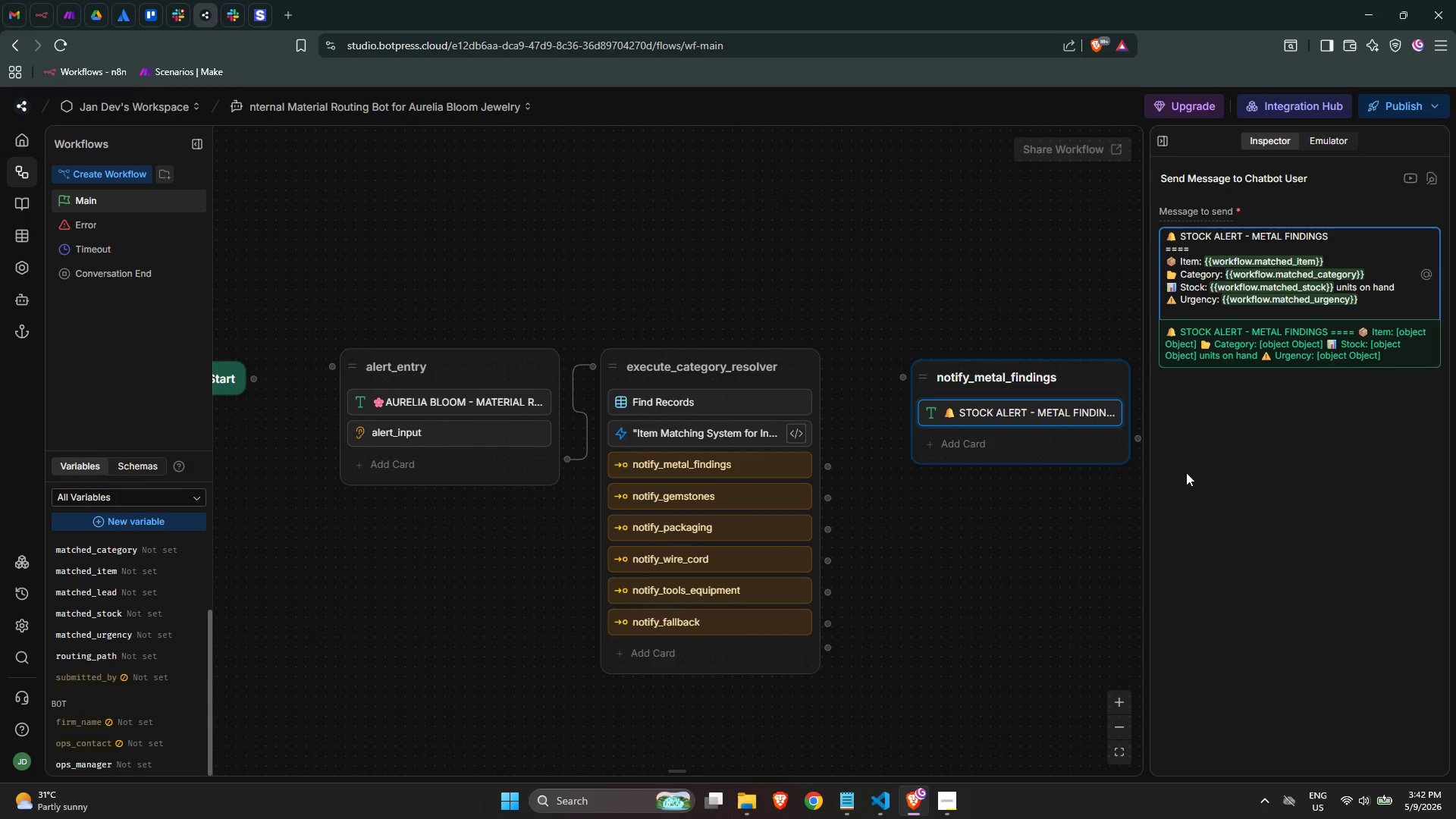 
hold_key(key=Minus, duration=1.5)
 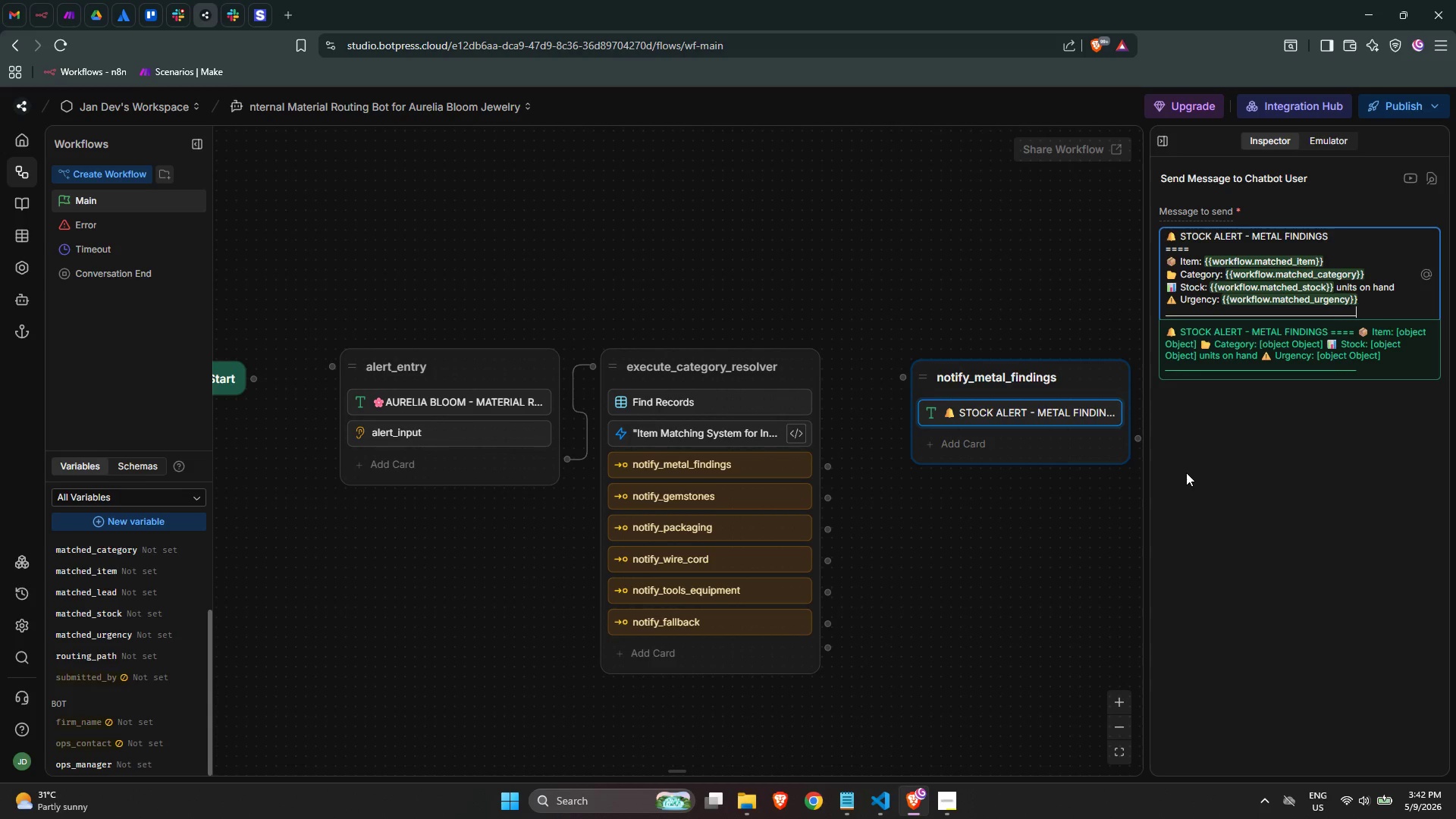 
hold_key(key=Minus, duration=0.84)
 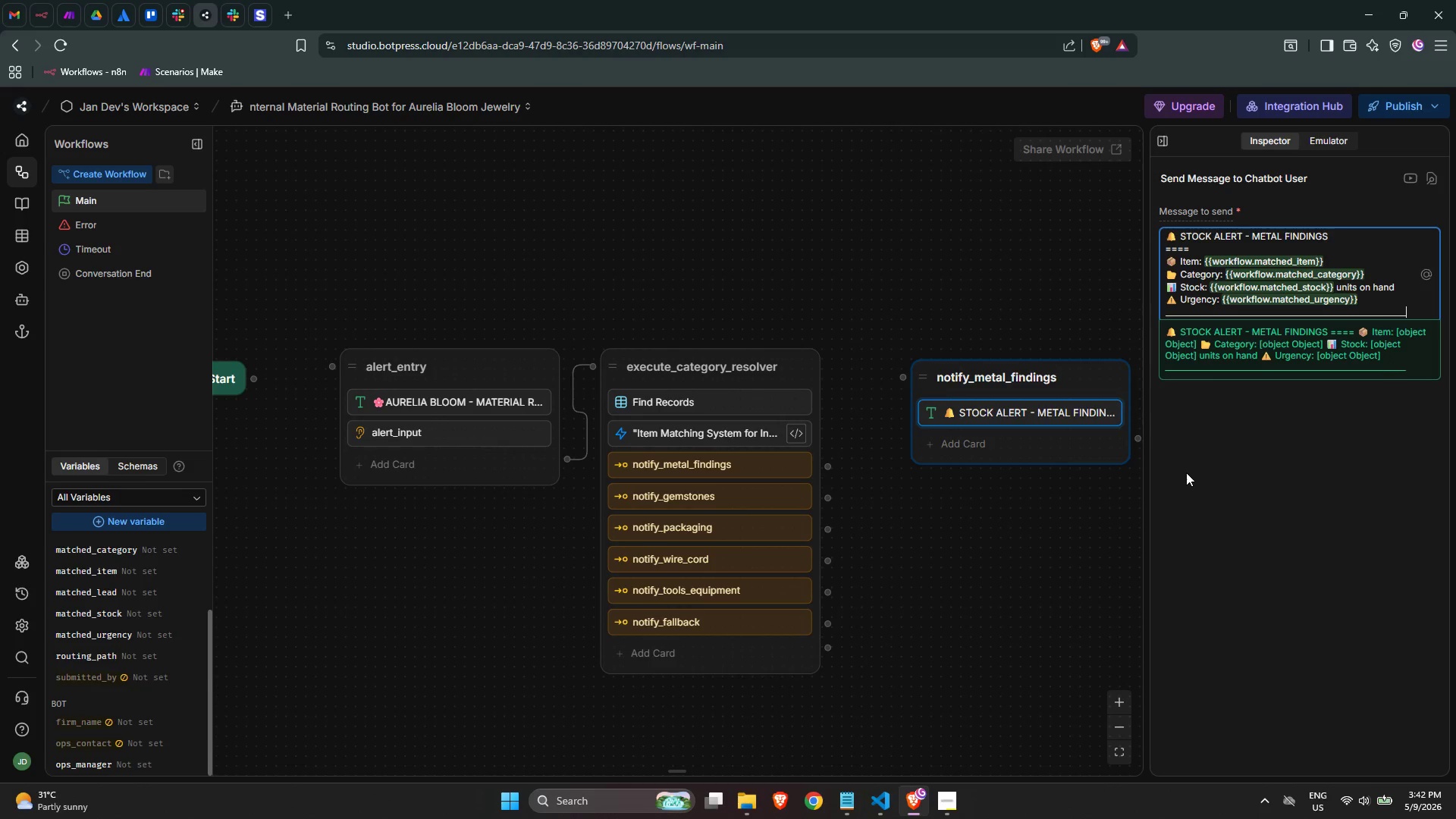 
key(Shift+Minus)
 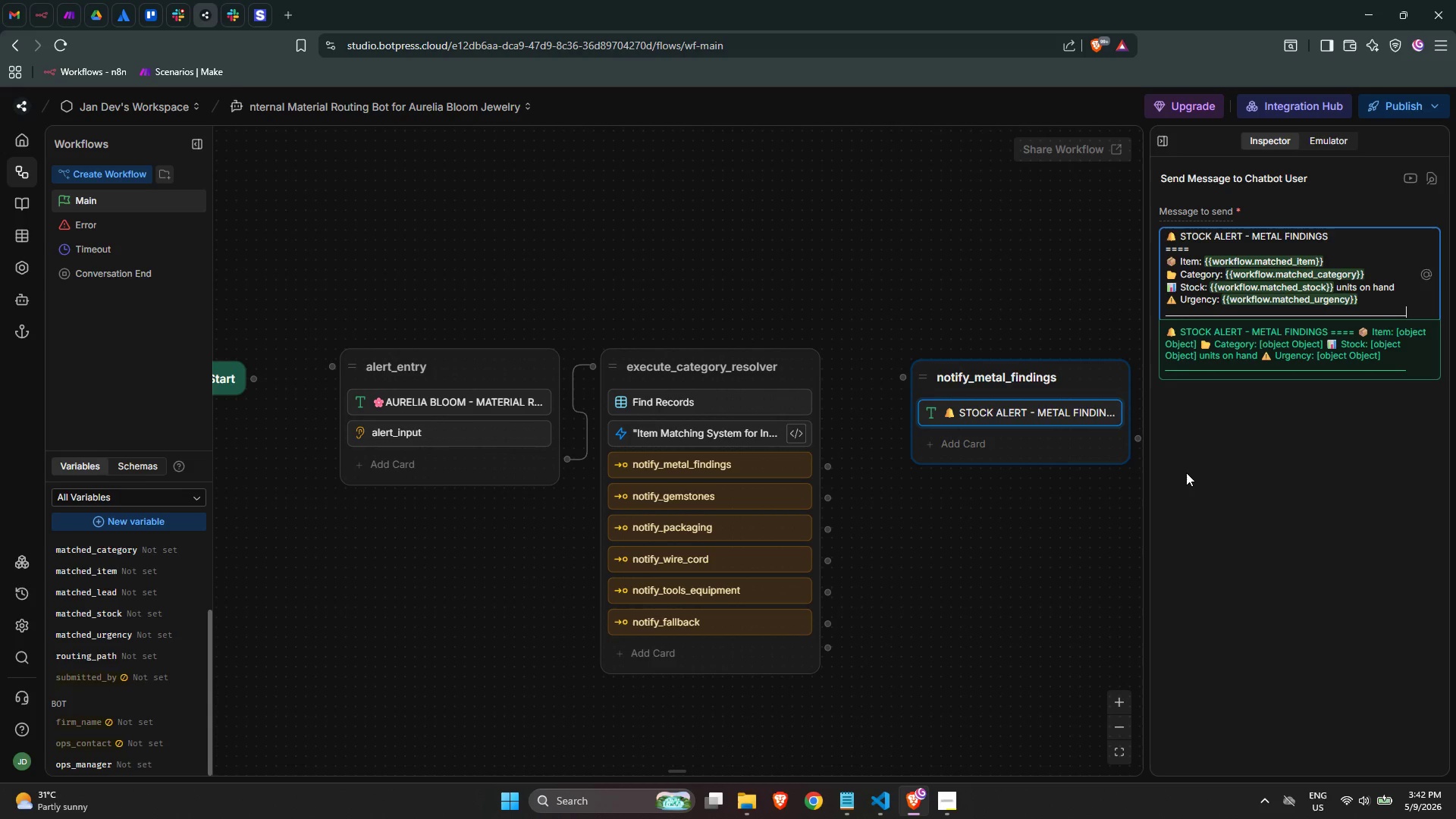 
key(Enter)
 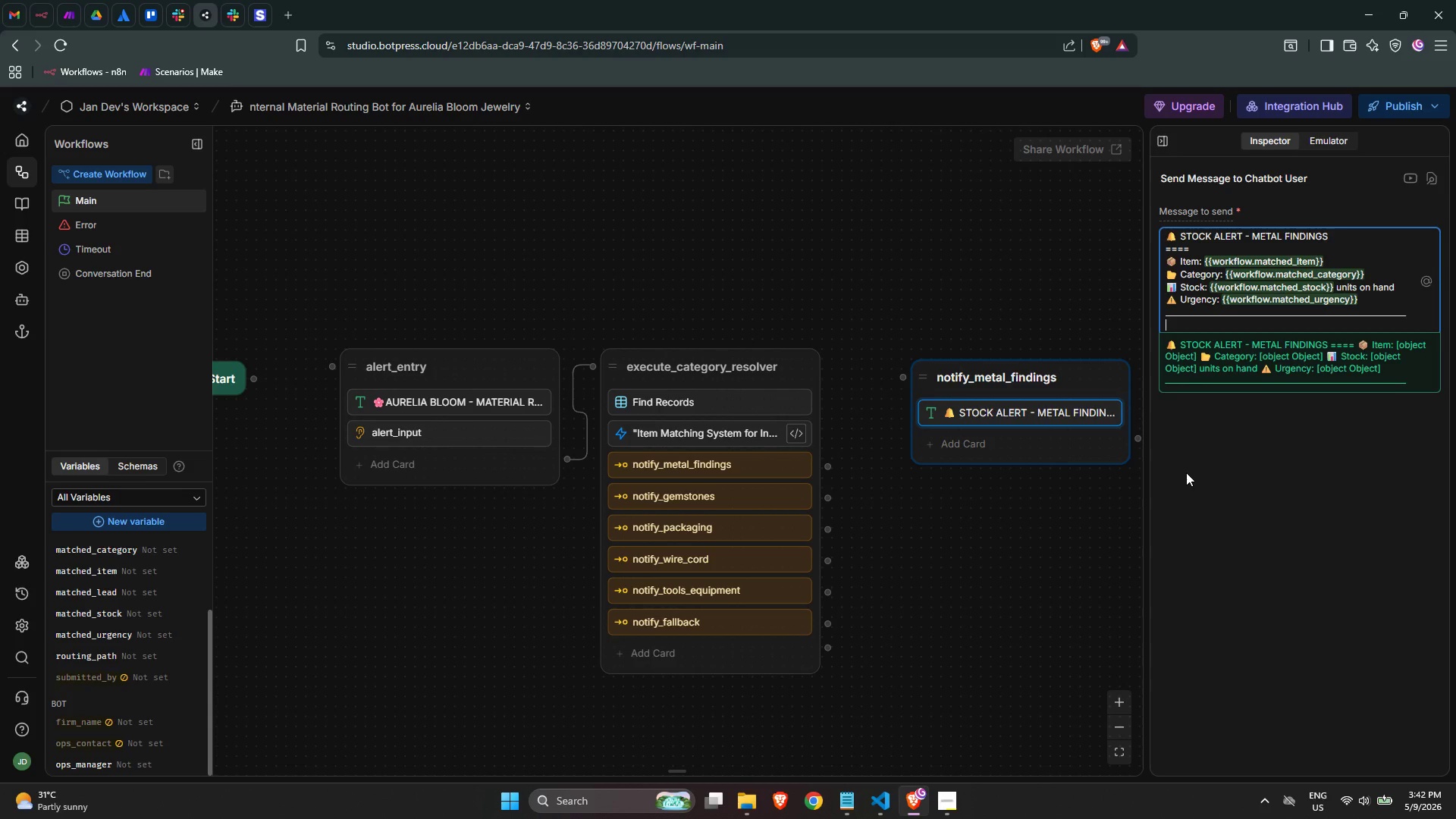 
key(Meta+MetaLeft)
 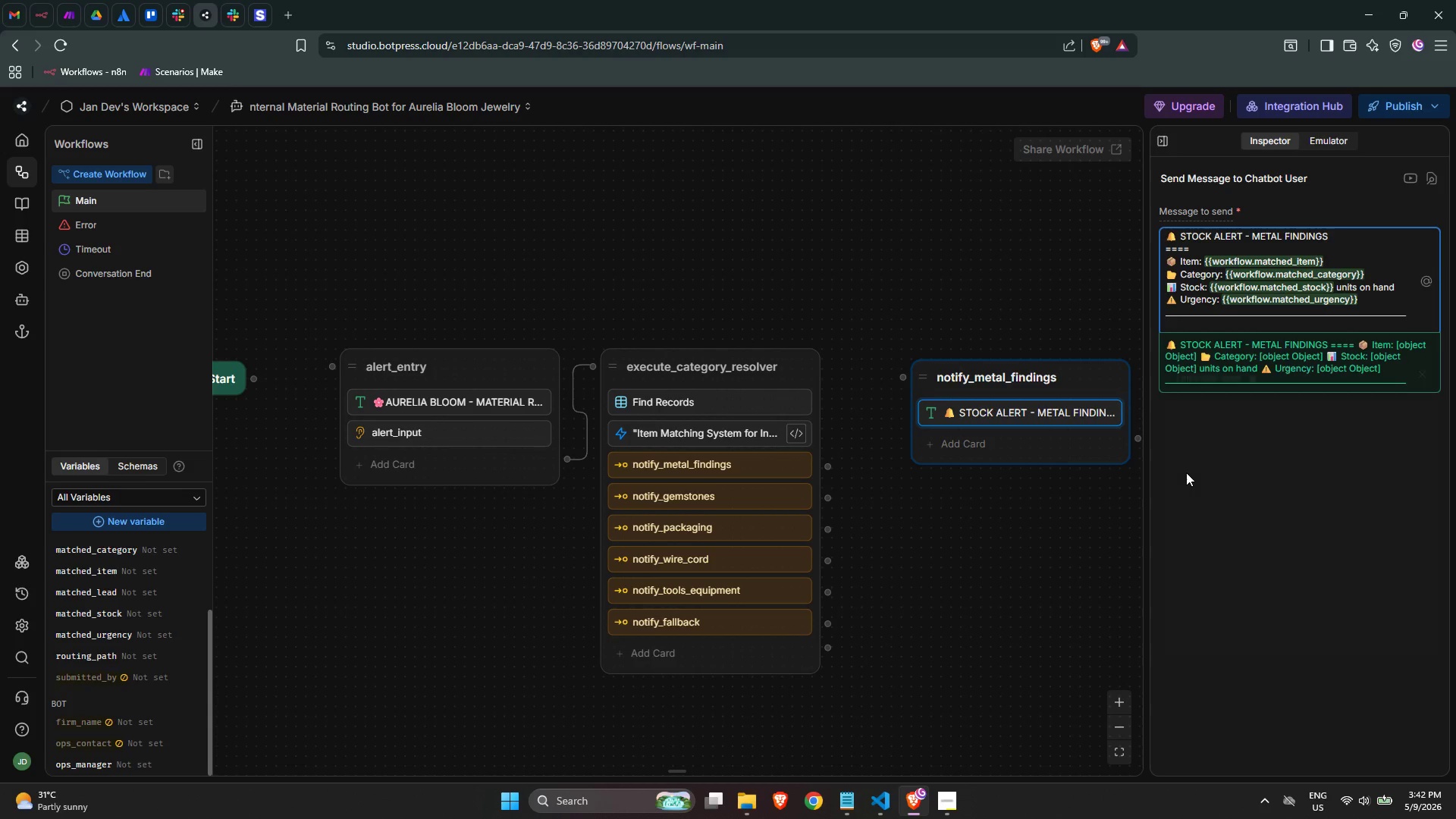 
key(Meta+Period)
 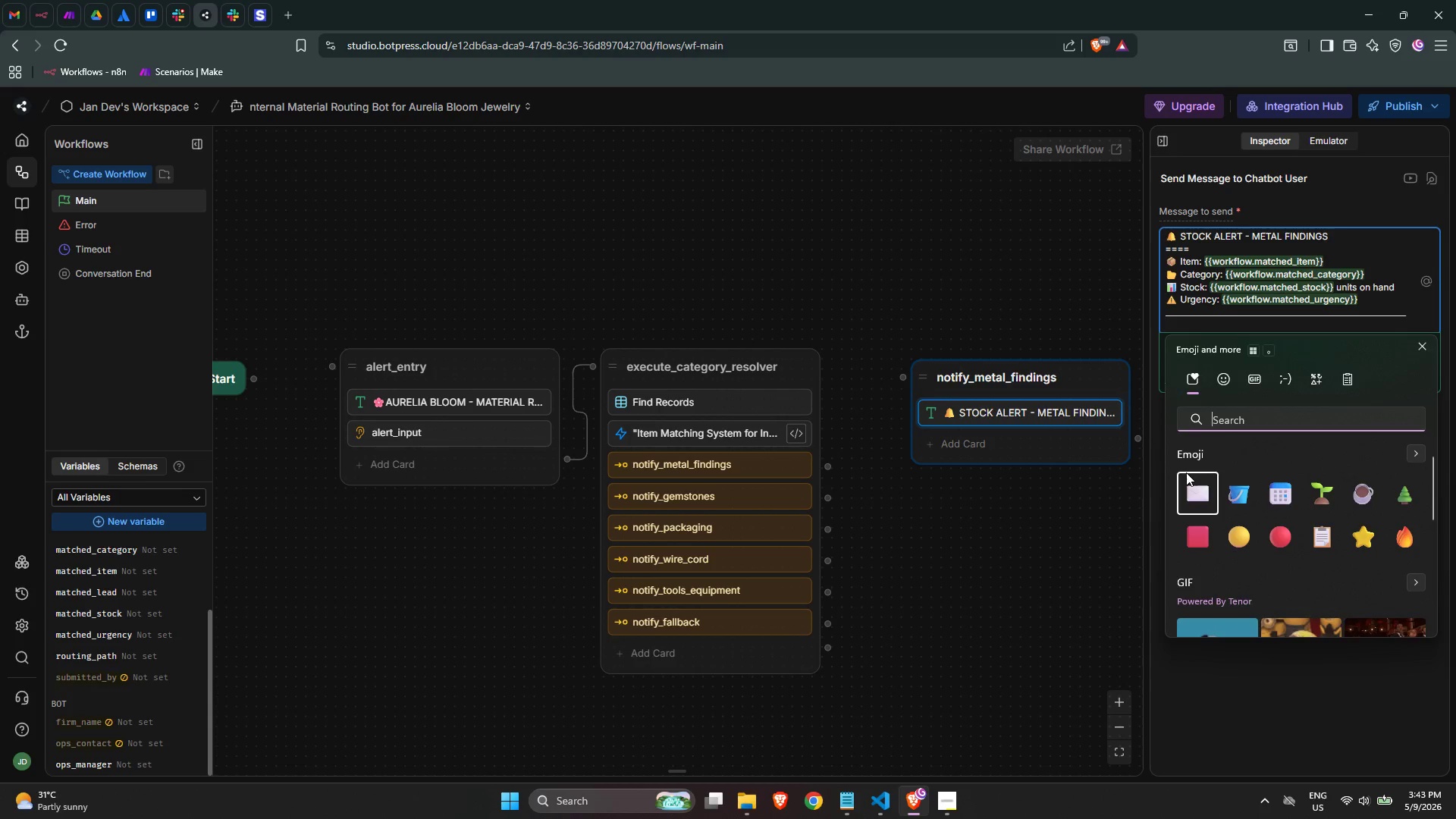 
type(silh)
 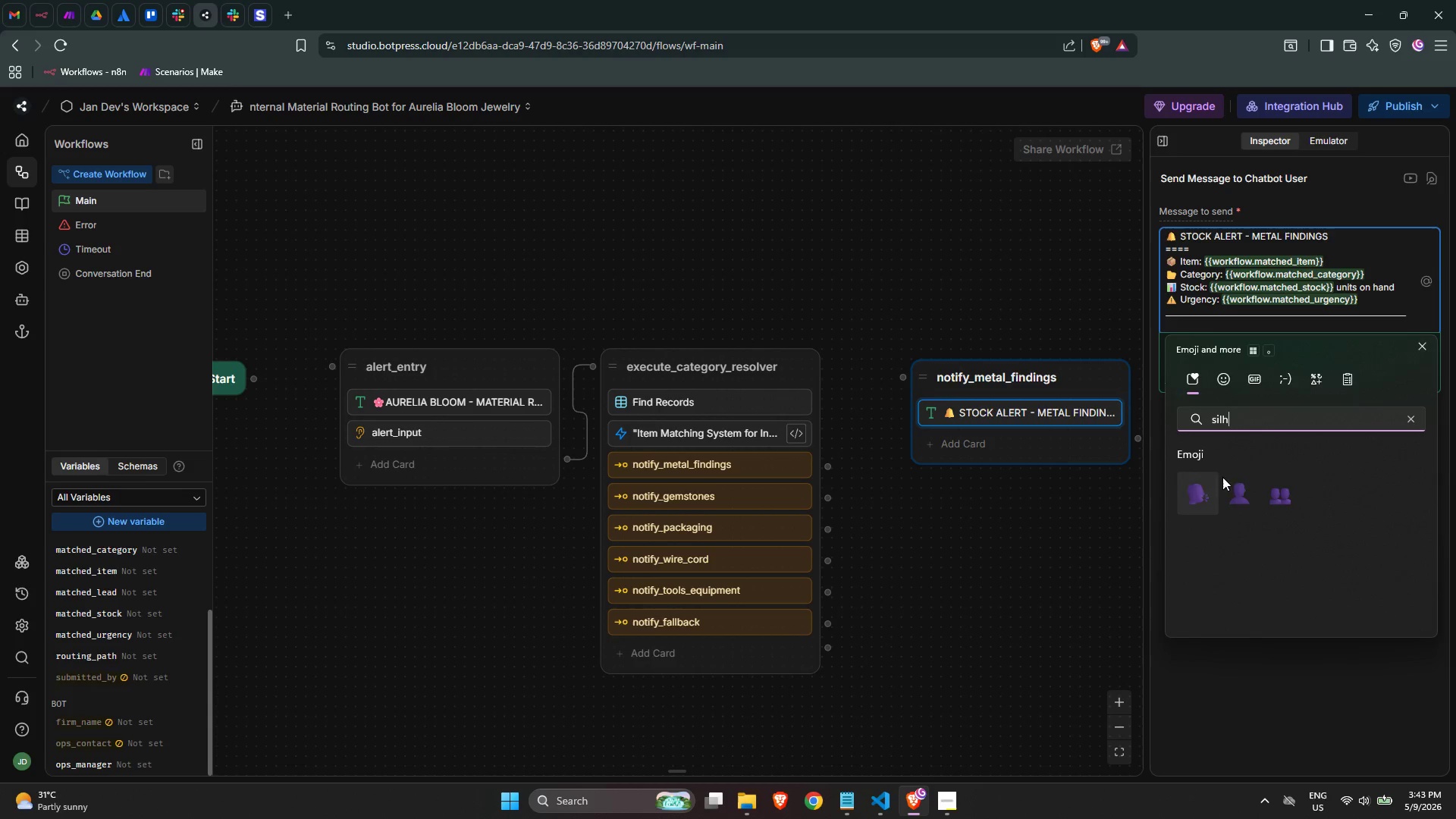 
left_click([1241, 487])
 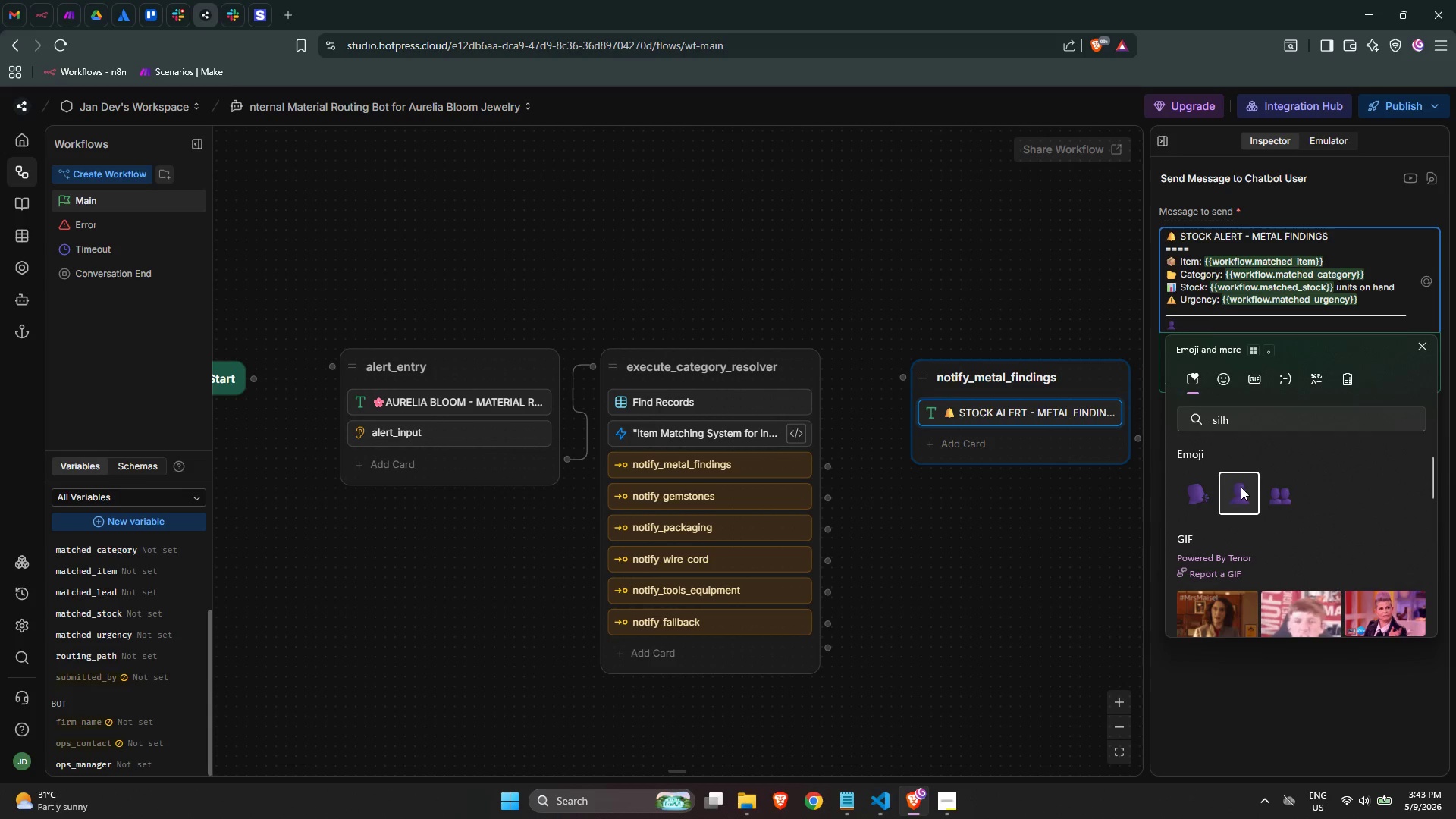 
type( ROUTINF)
key(Backspace)
type(G TO: Sarah Chen)
 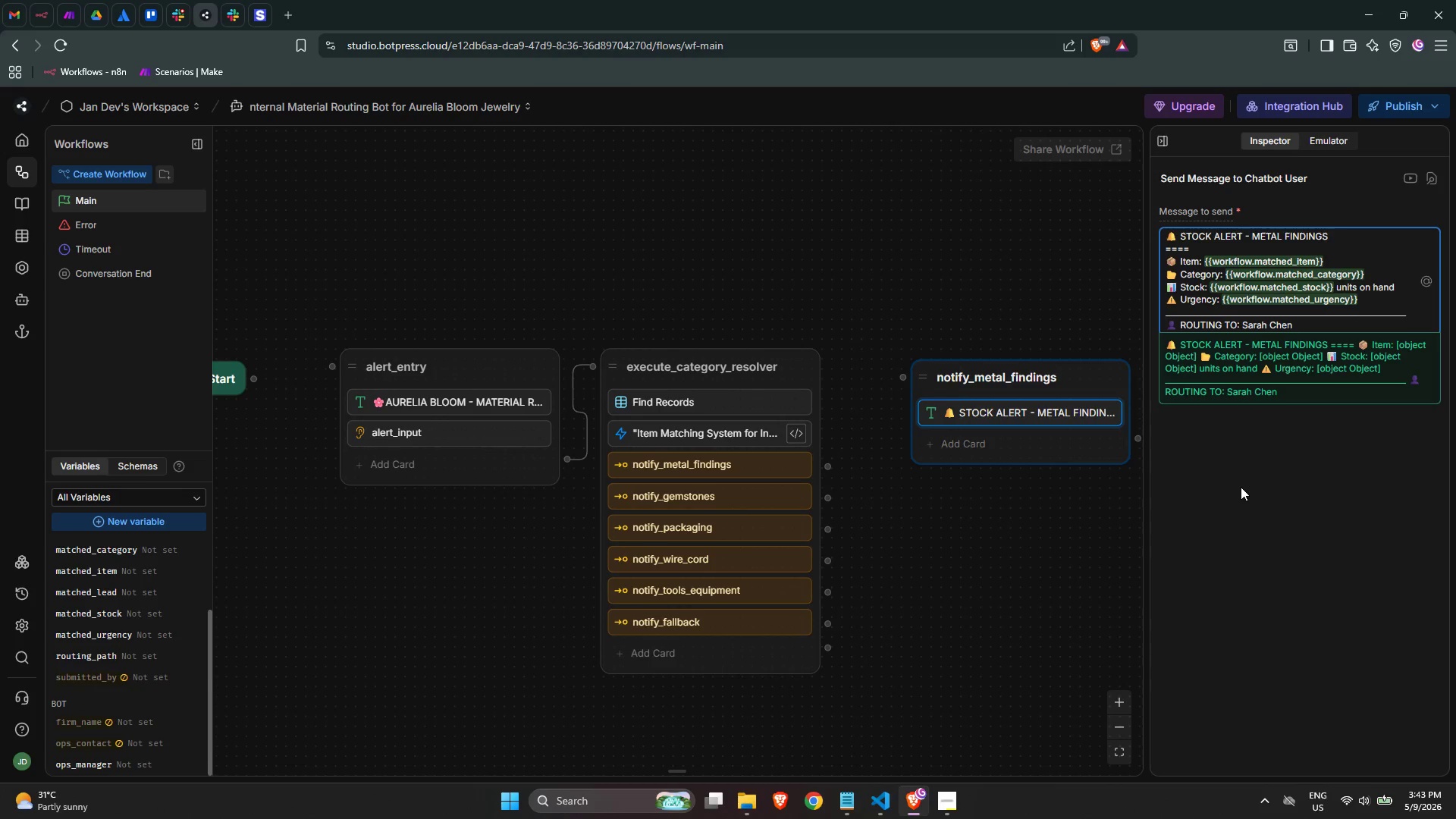 
key(Enter)
 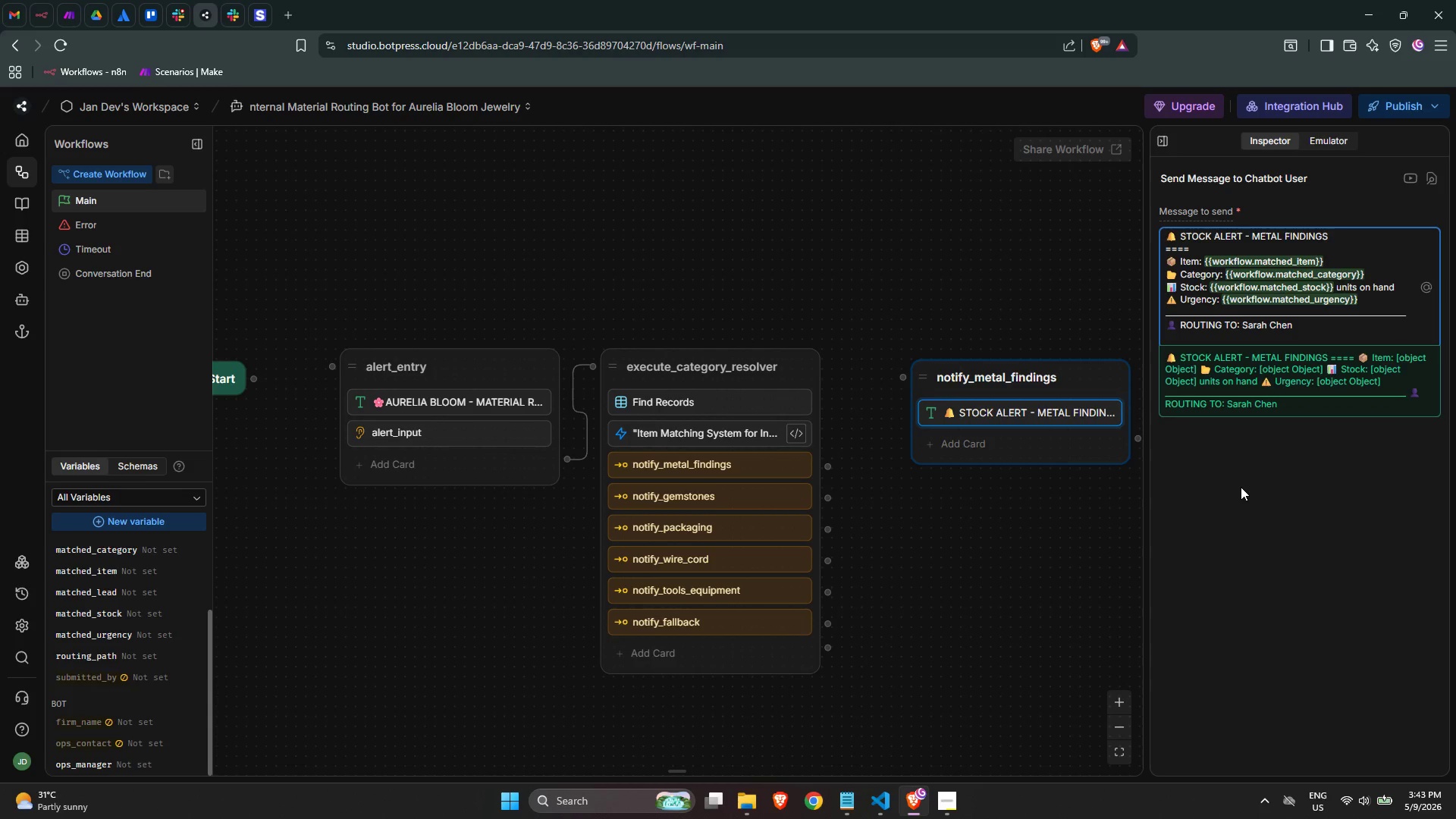 
type(Role: Metal Findings)
 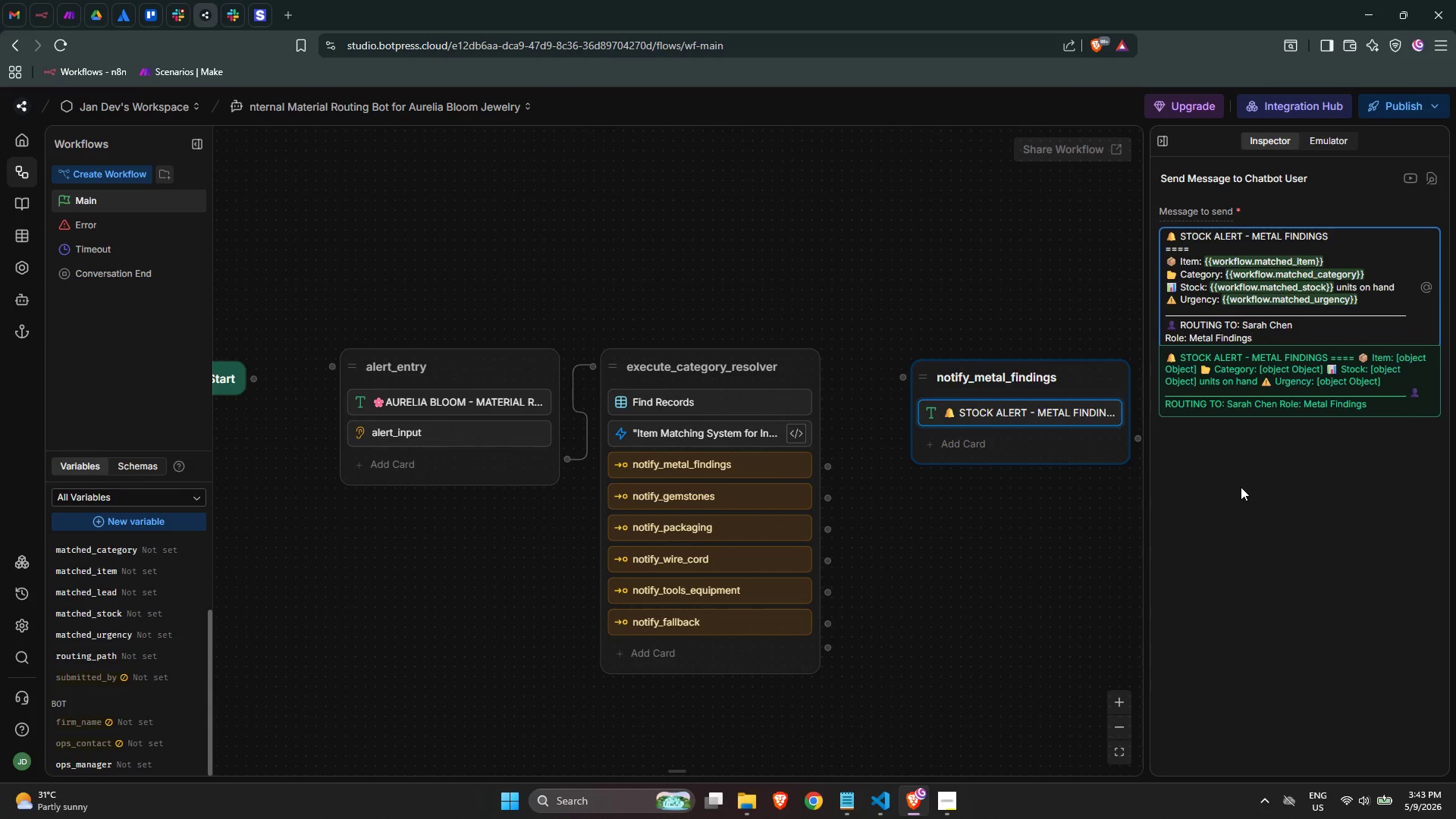 
key(Enter)
 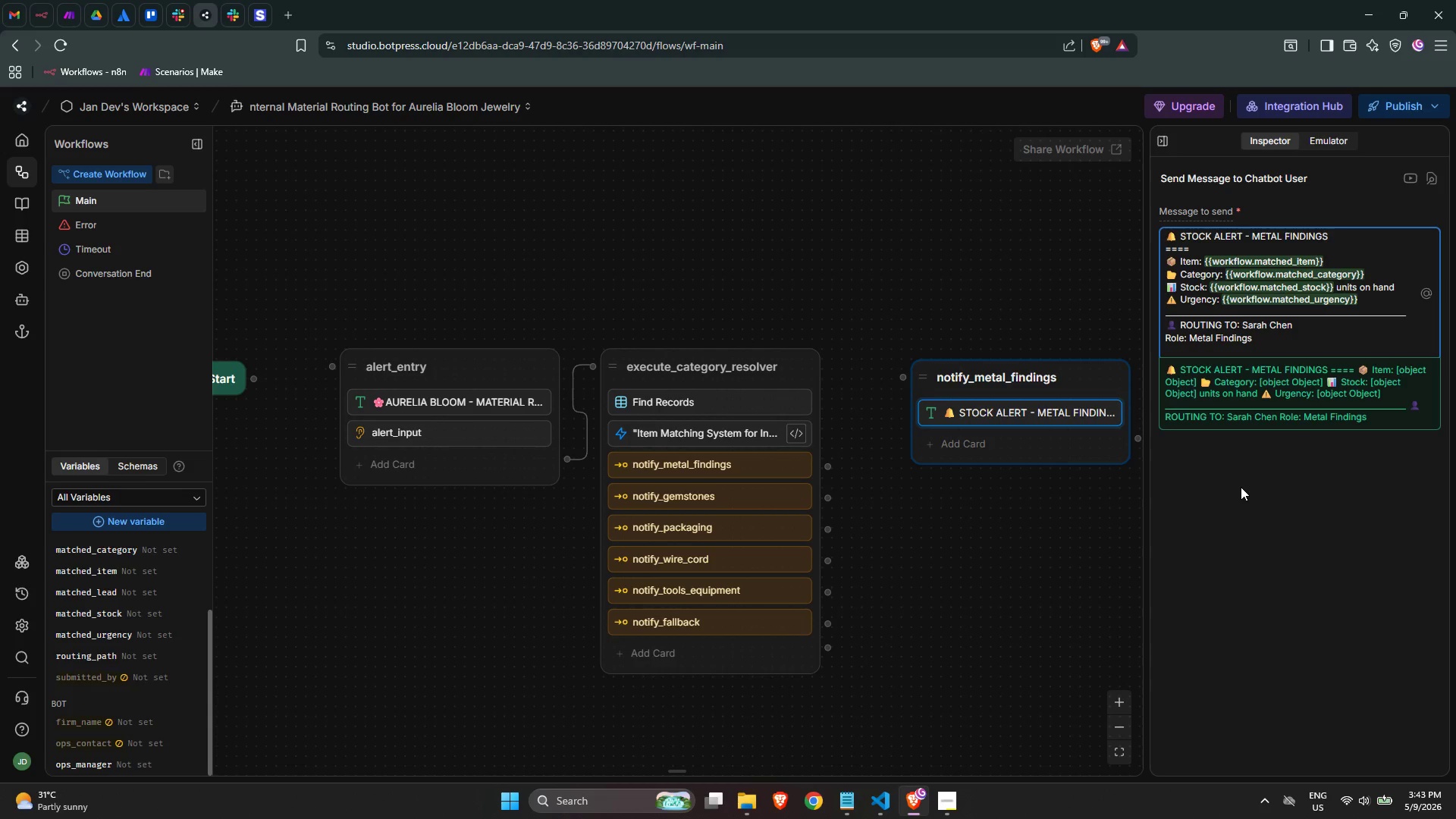 
wait(24.98)
 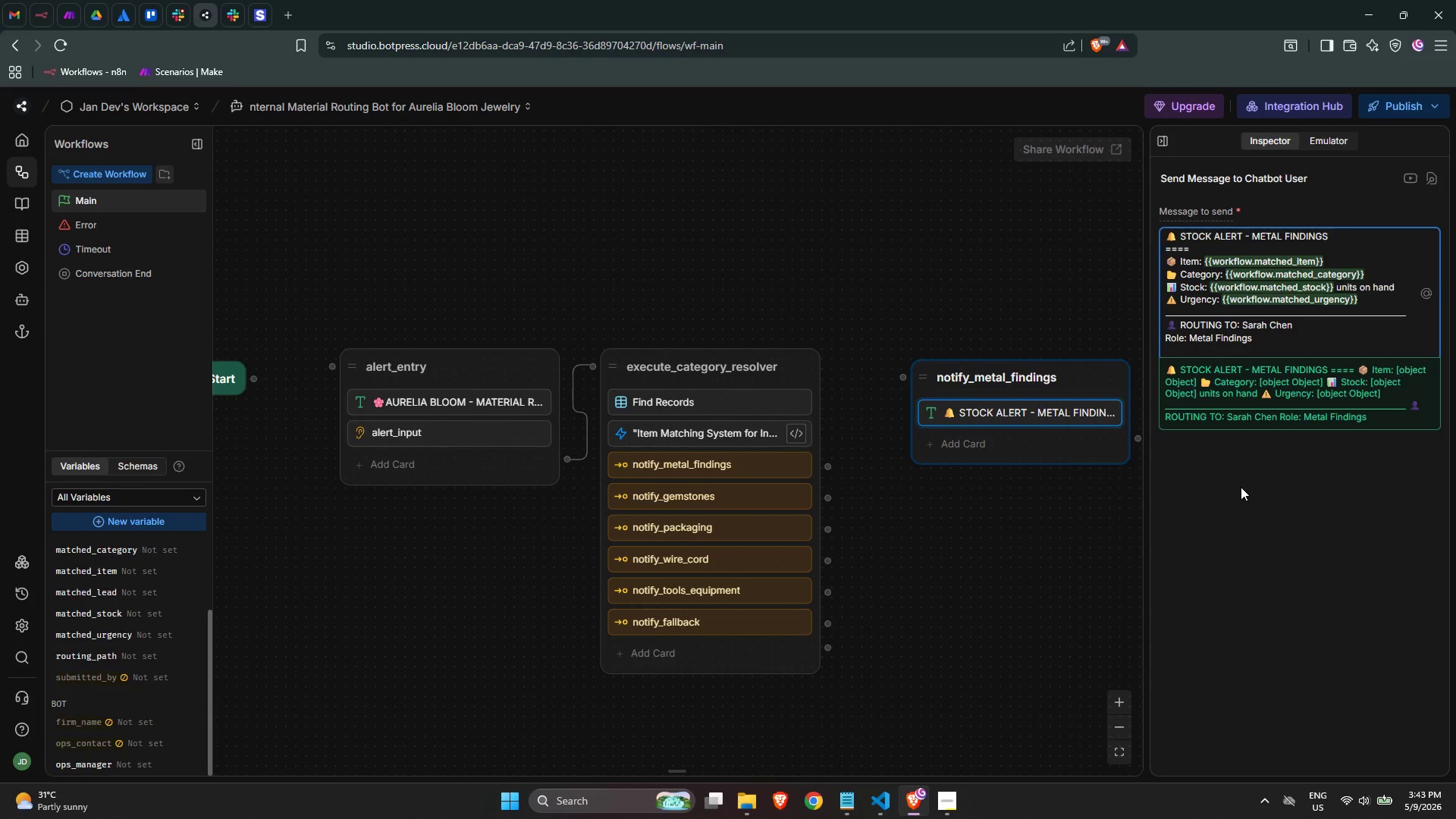 
type(Procurement_lea)
key(Backspace)
key(Backspace)
key(Backspace)
key(Backspace)
type( Lead Scope: Gold, silver, rose gold components)
 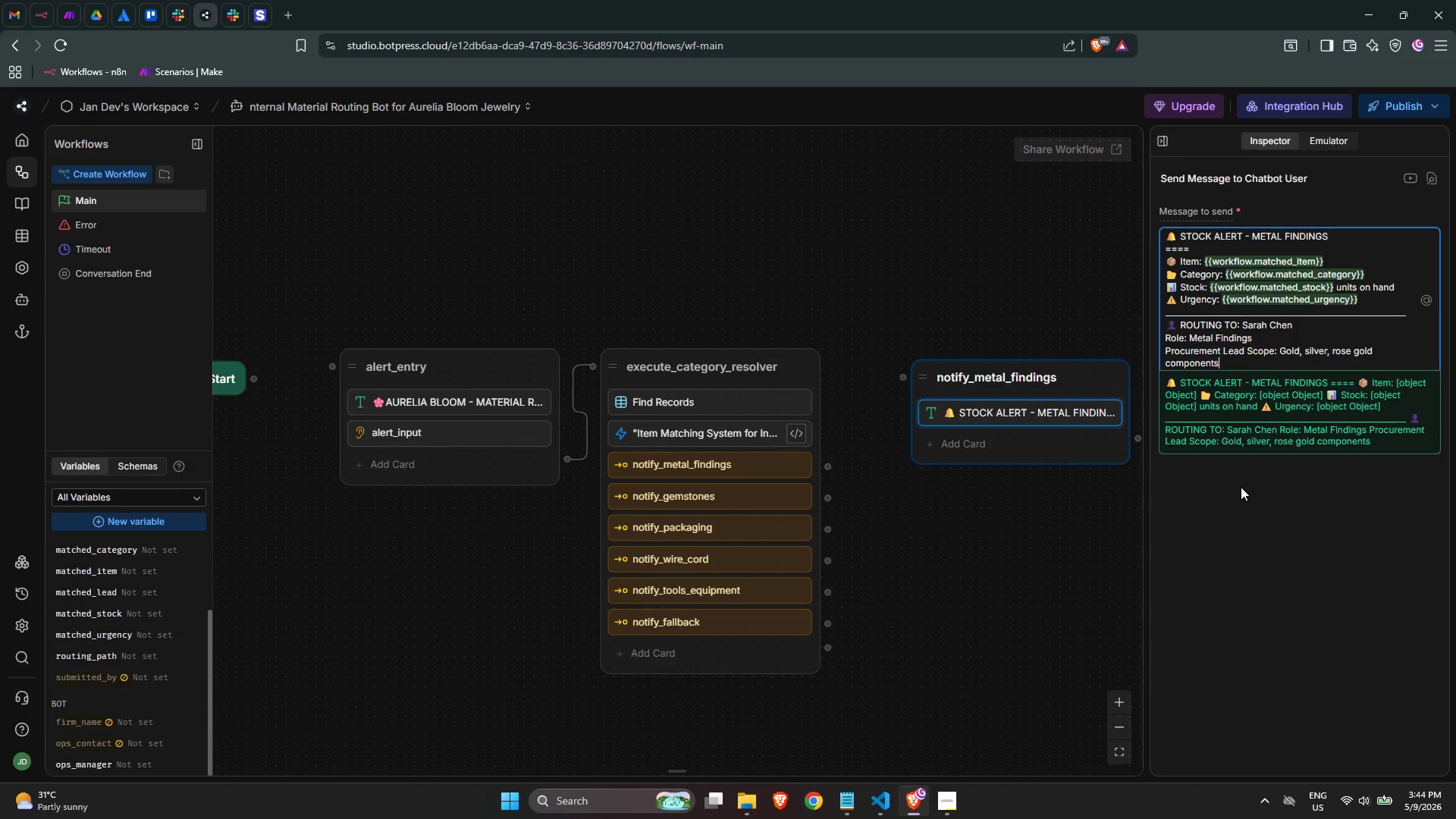 
wait(11.28)
 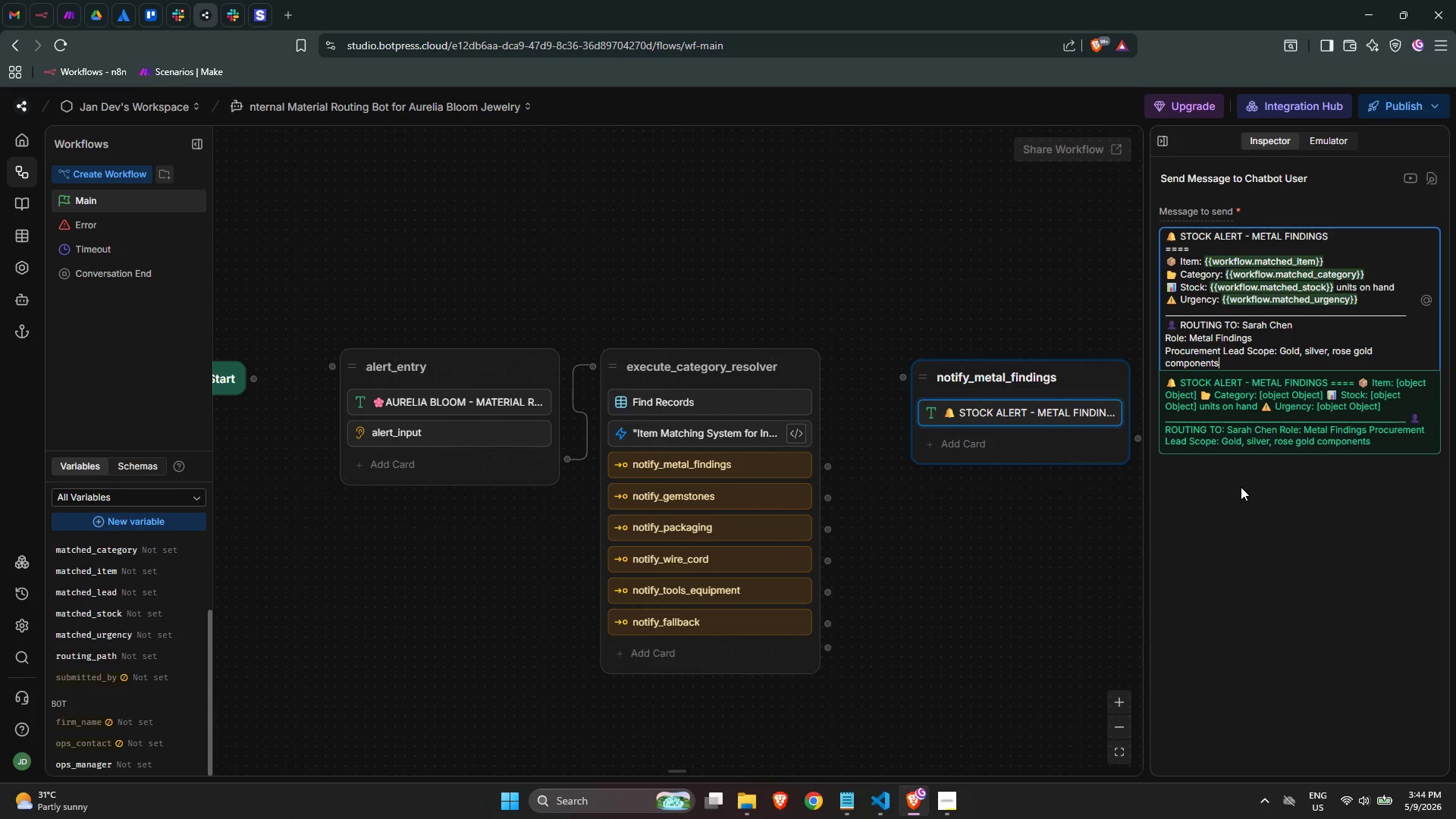 
type( Jump t)
key(Backspace)
type(rings, clasps,)
 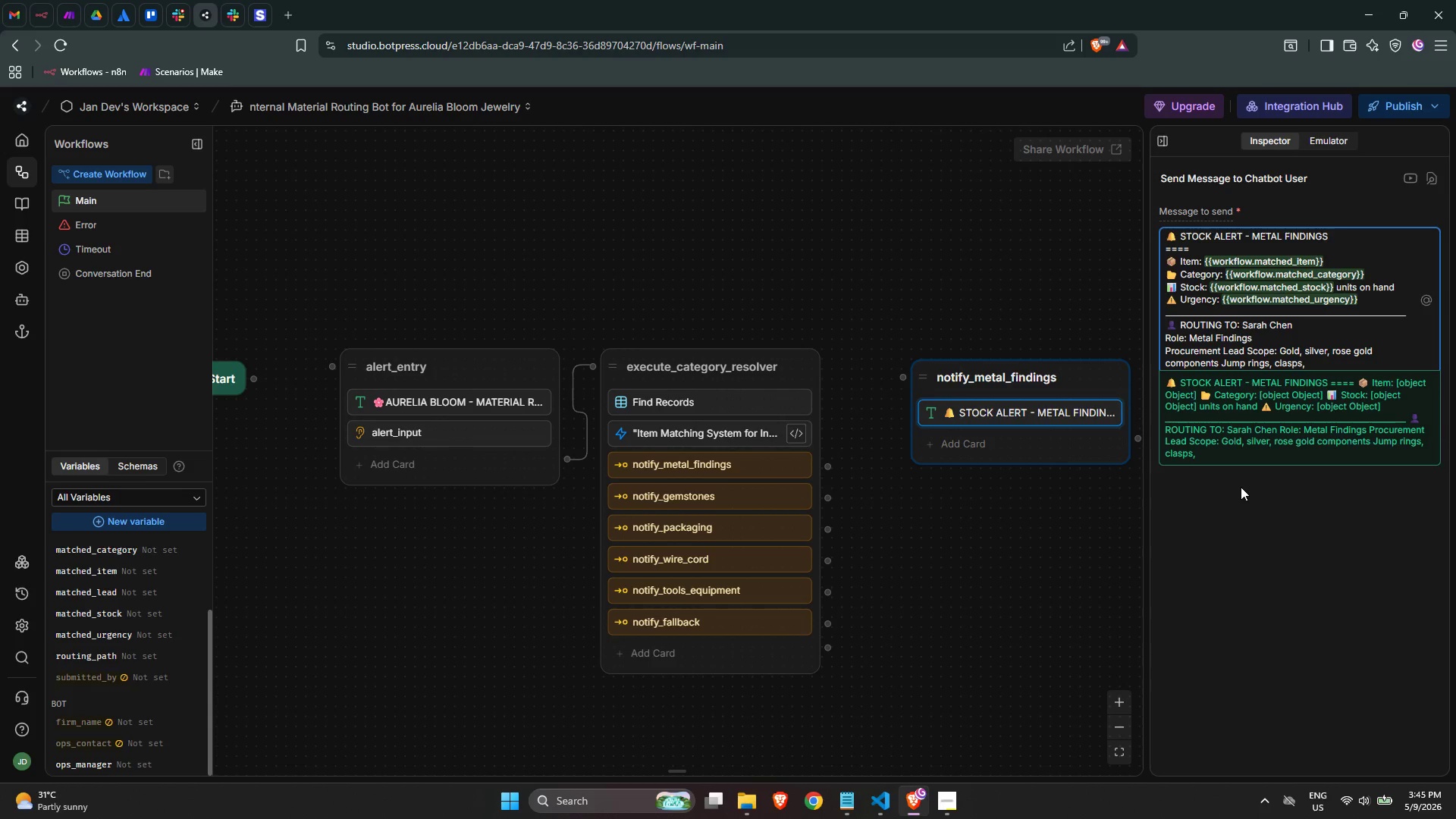 
wait(23.75)
 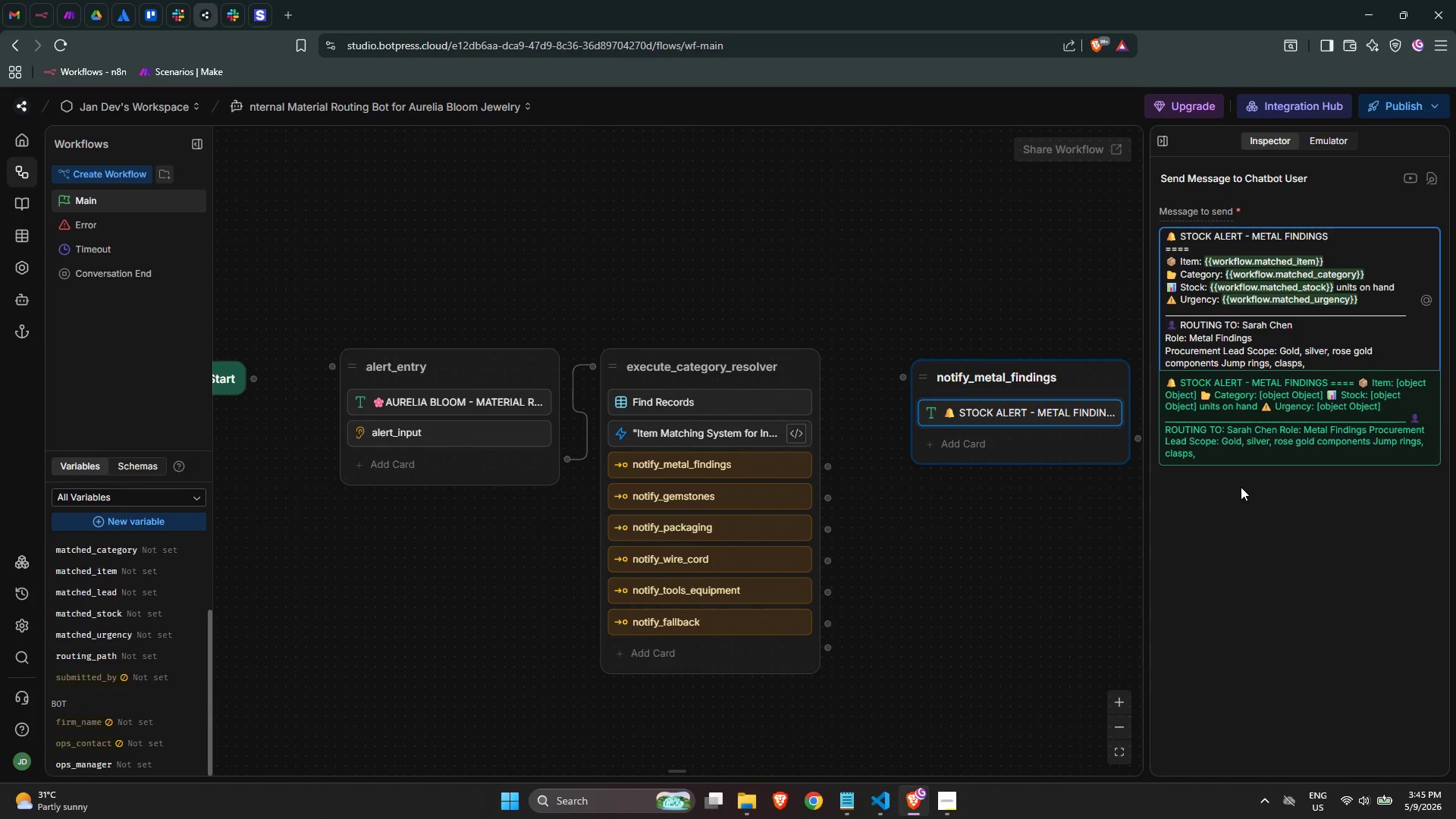 
type( ear wires, findings)
 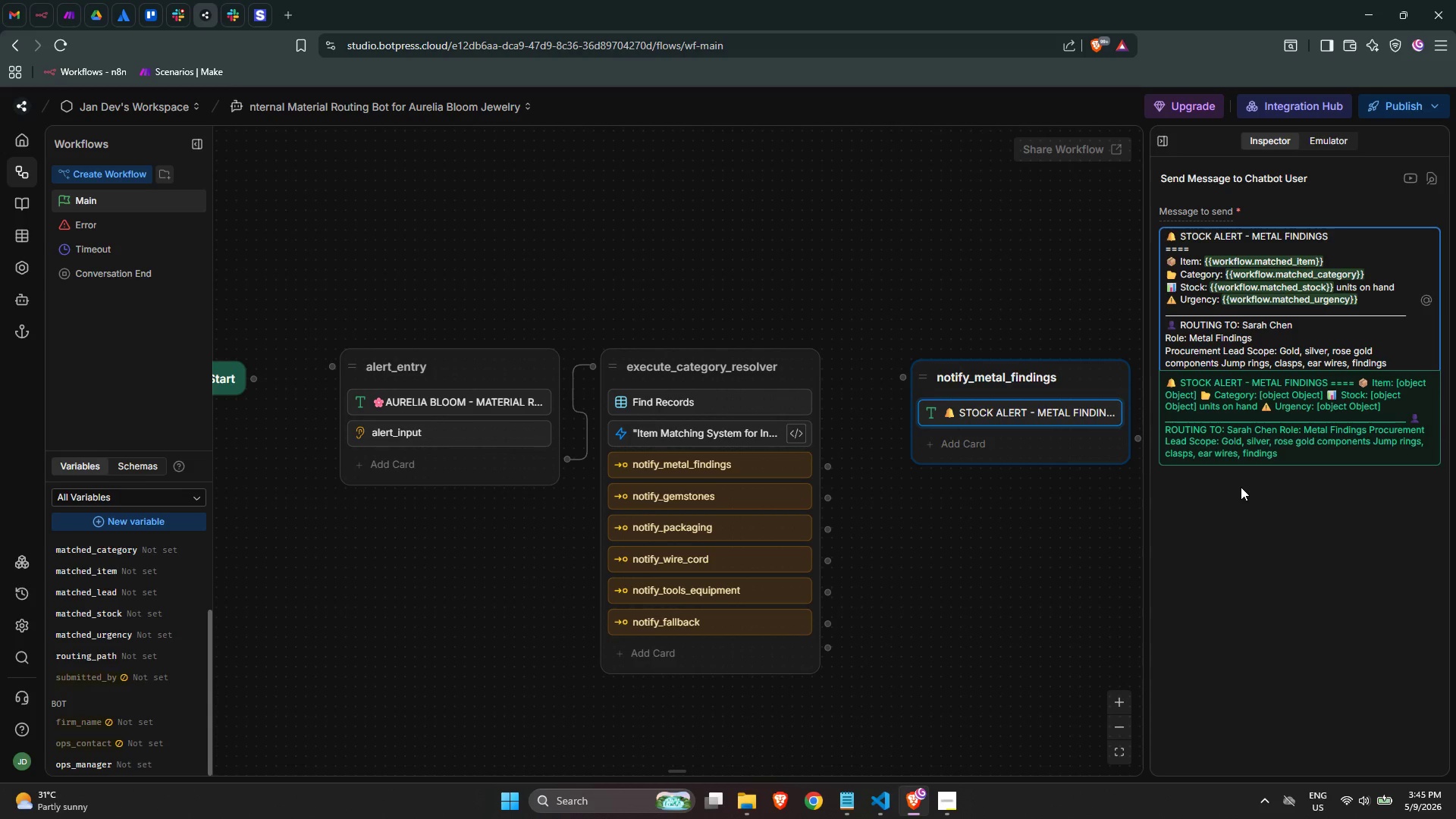 
key(Enter)
 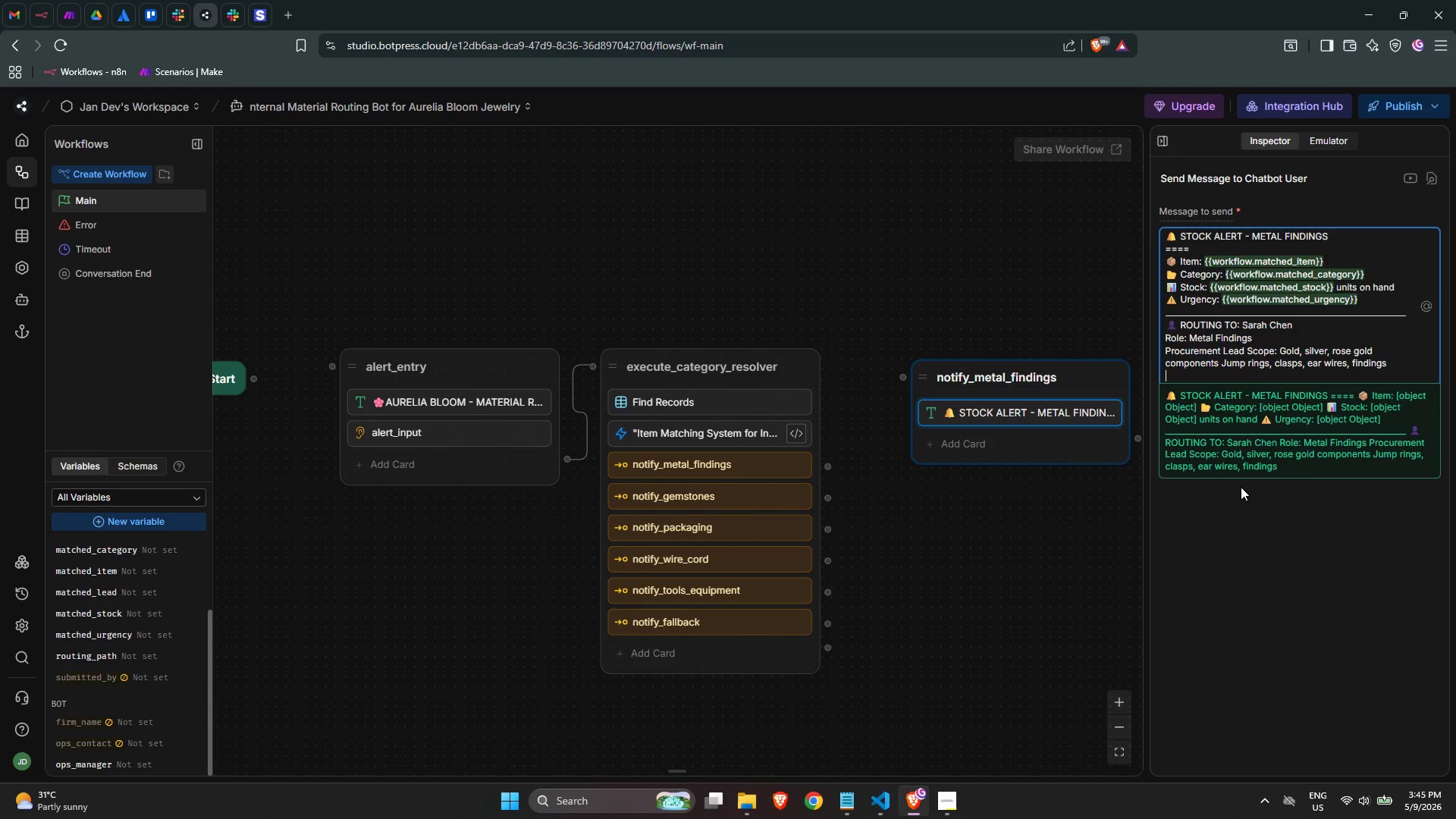 
hold_key(key=Minus, duration=1.51)
 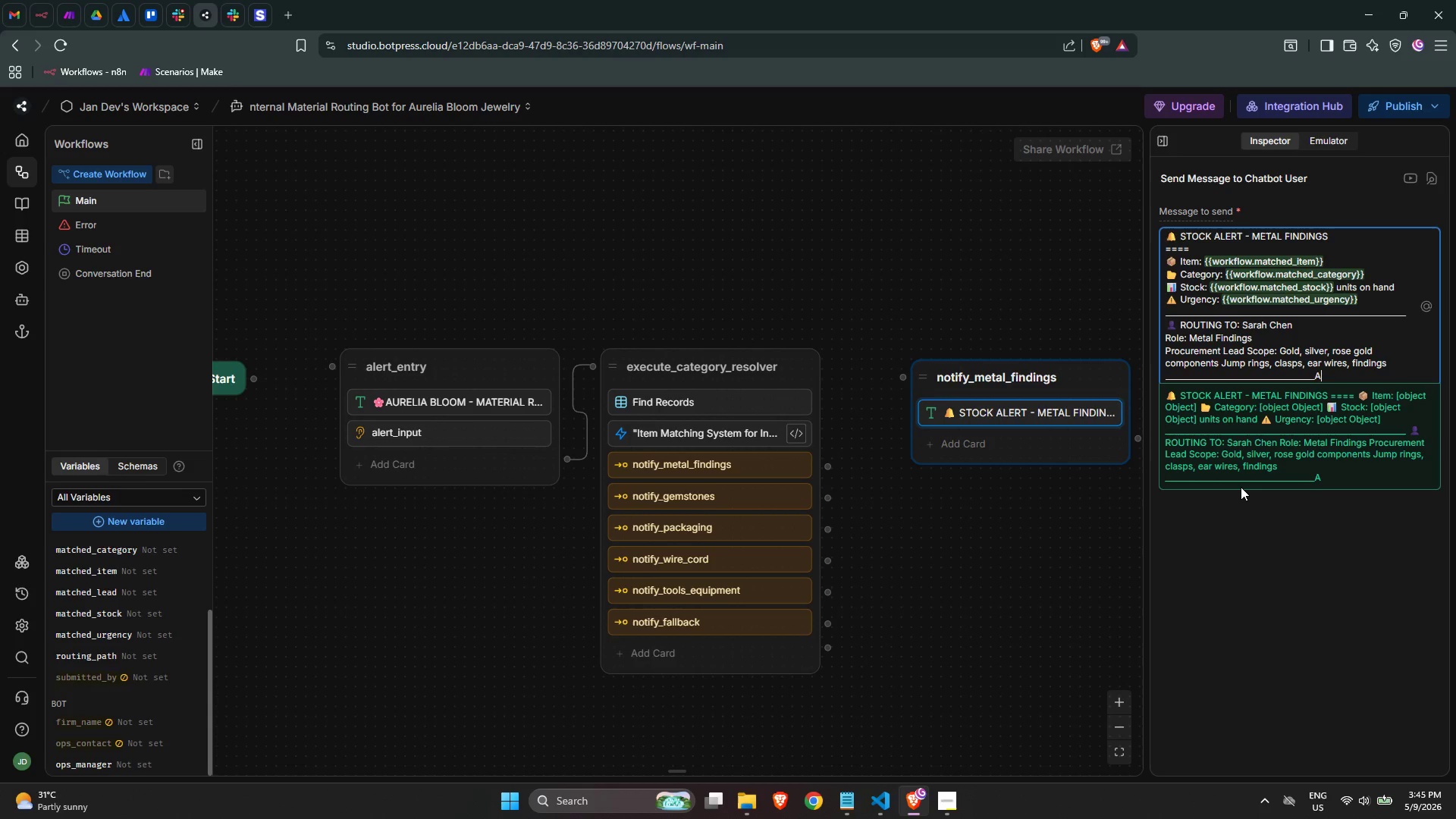 
hold_key(key=Minus, duration=0.69)
 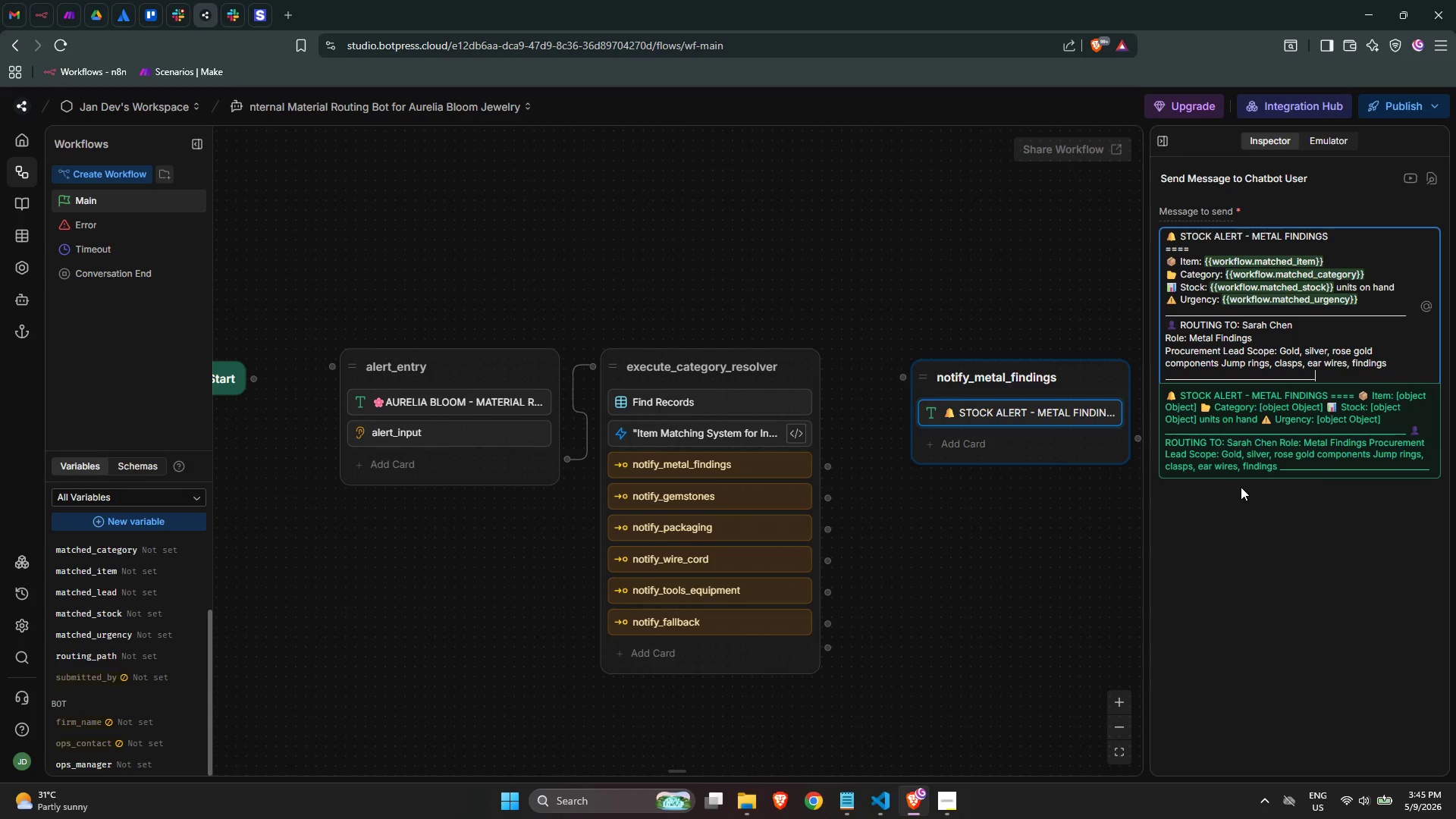 
key(Shift+A)
 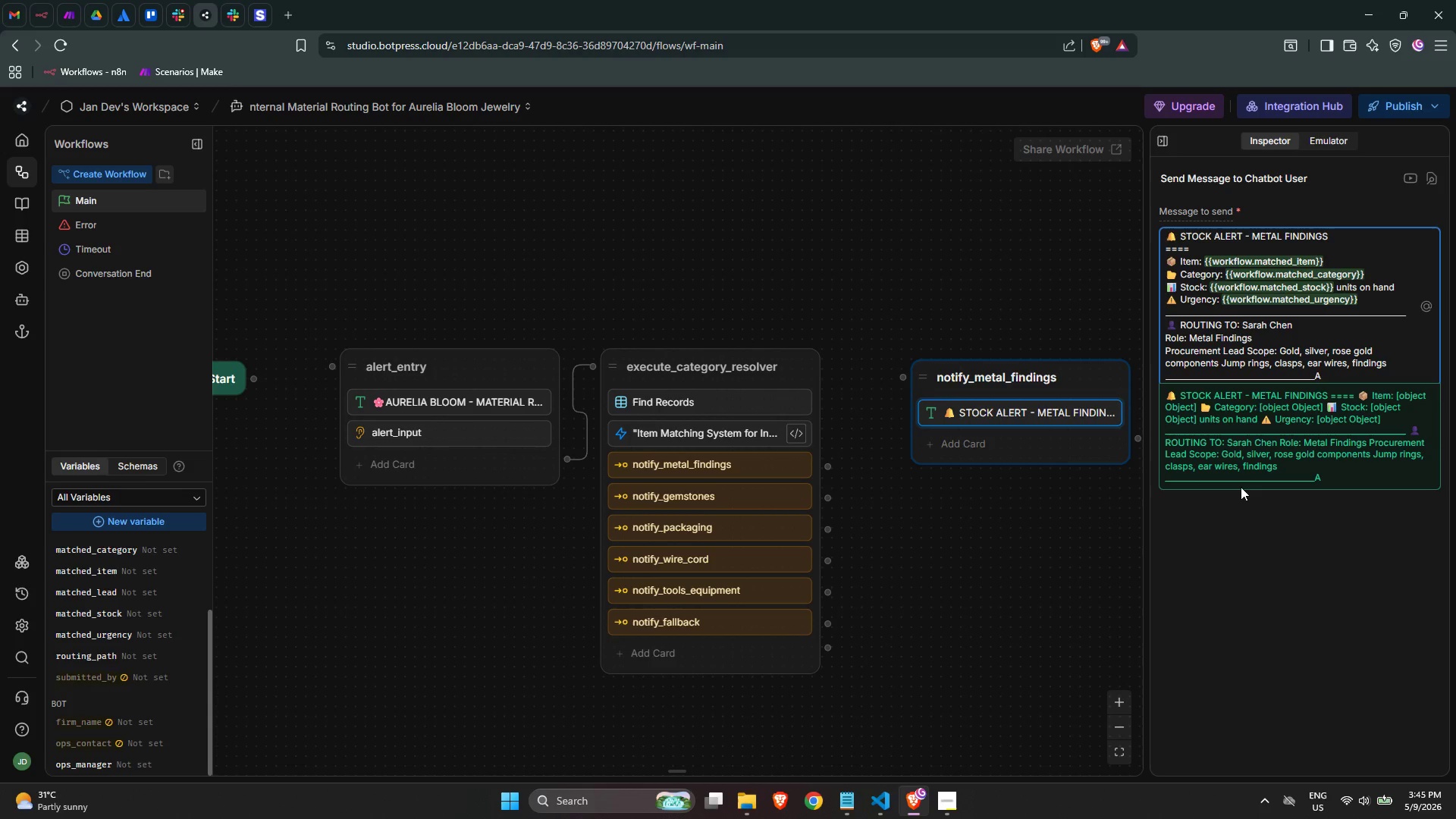 
key(Backspace)
 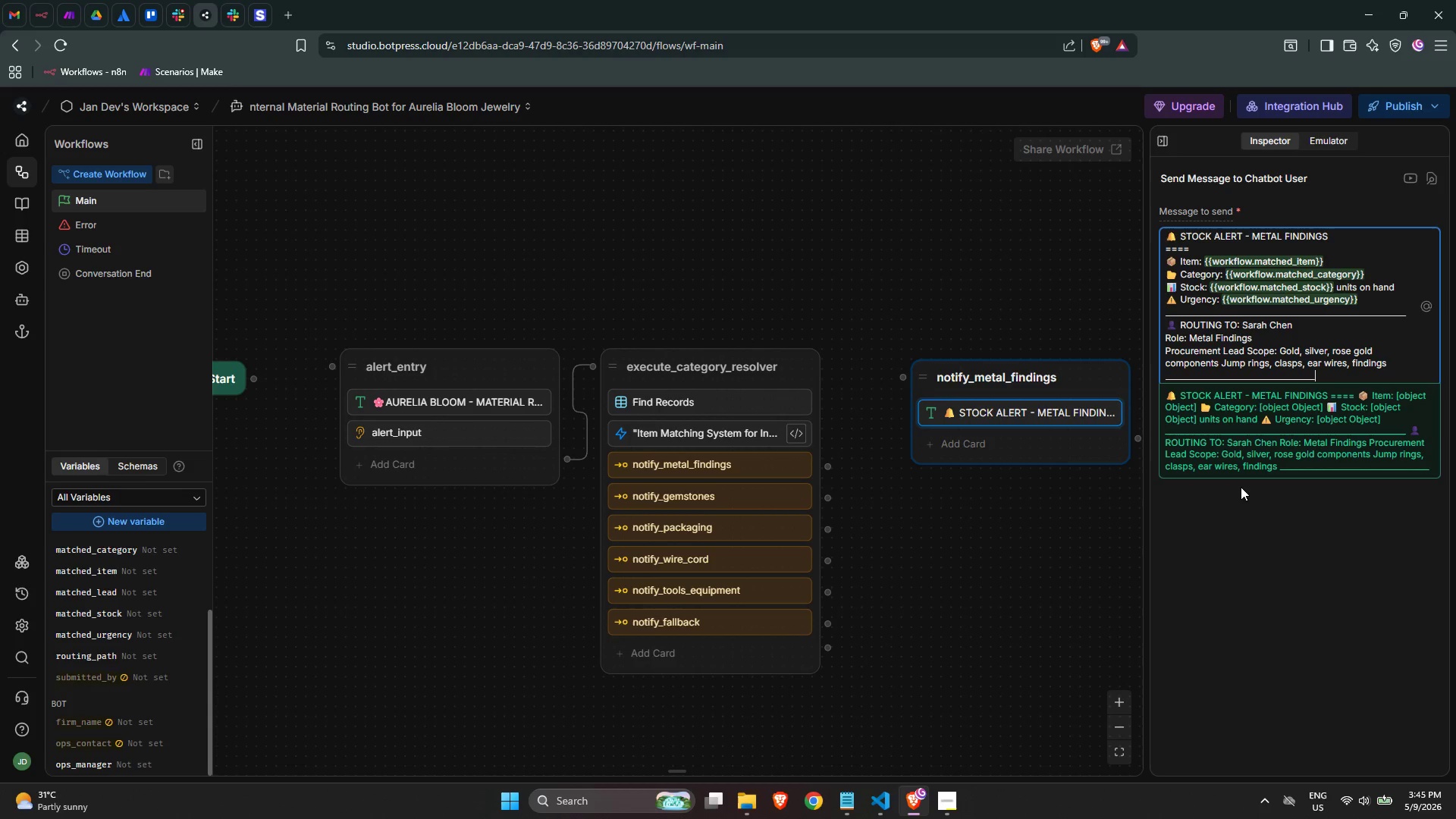 
hold_key(key=Minus, duration=1.2)
 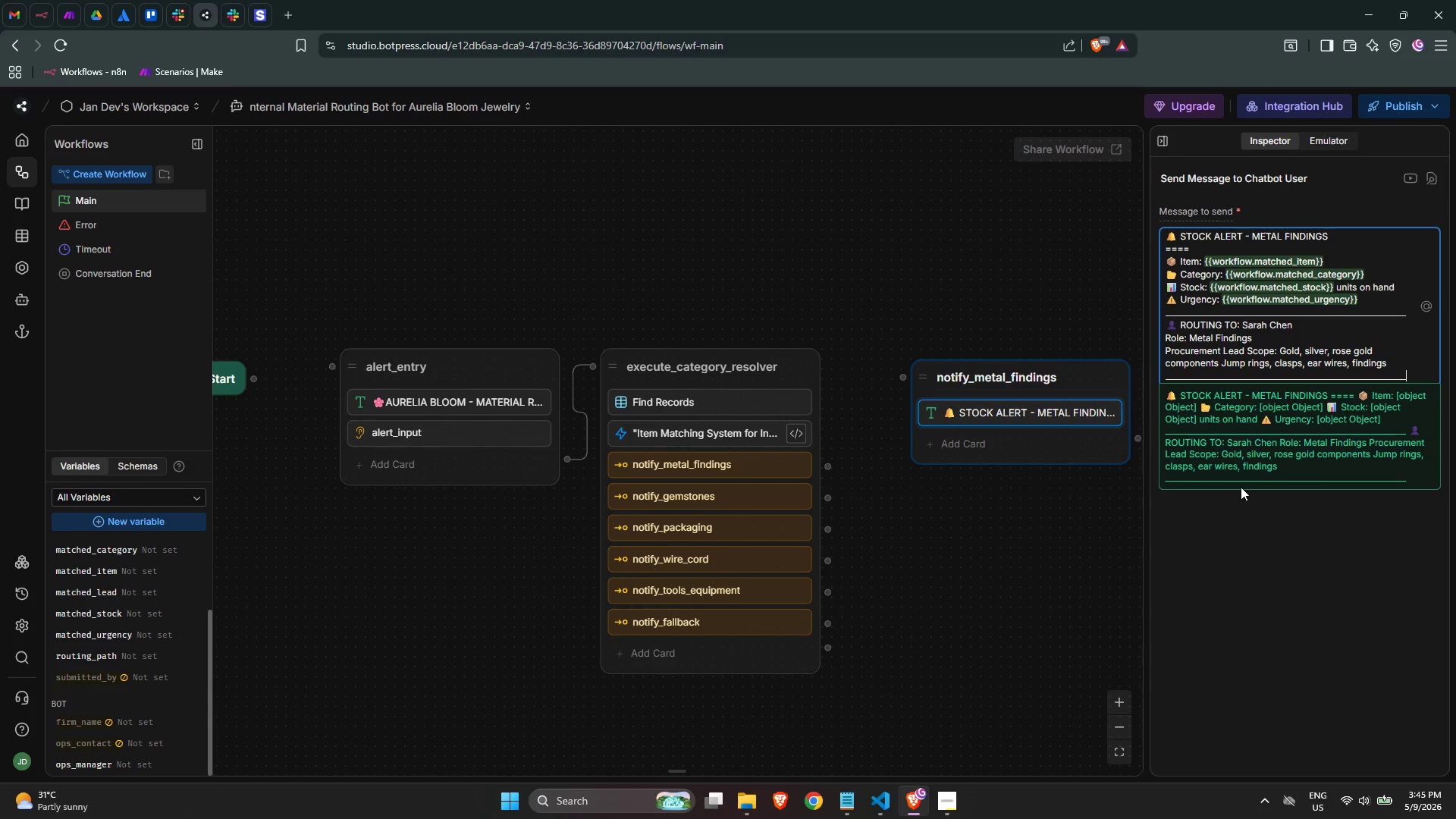 
key(Shift+Minus)
 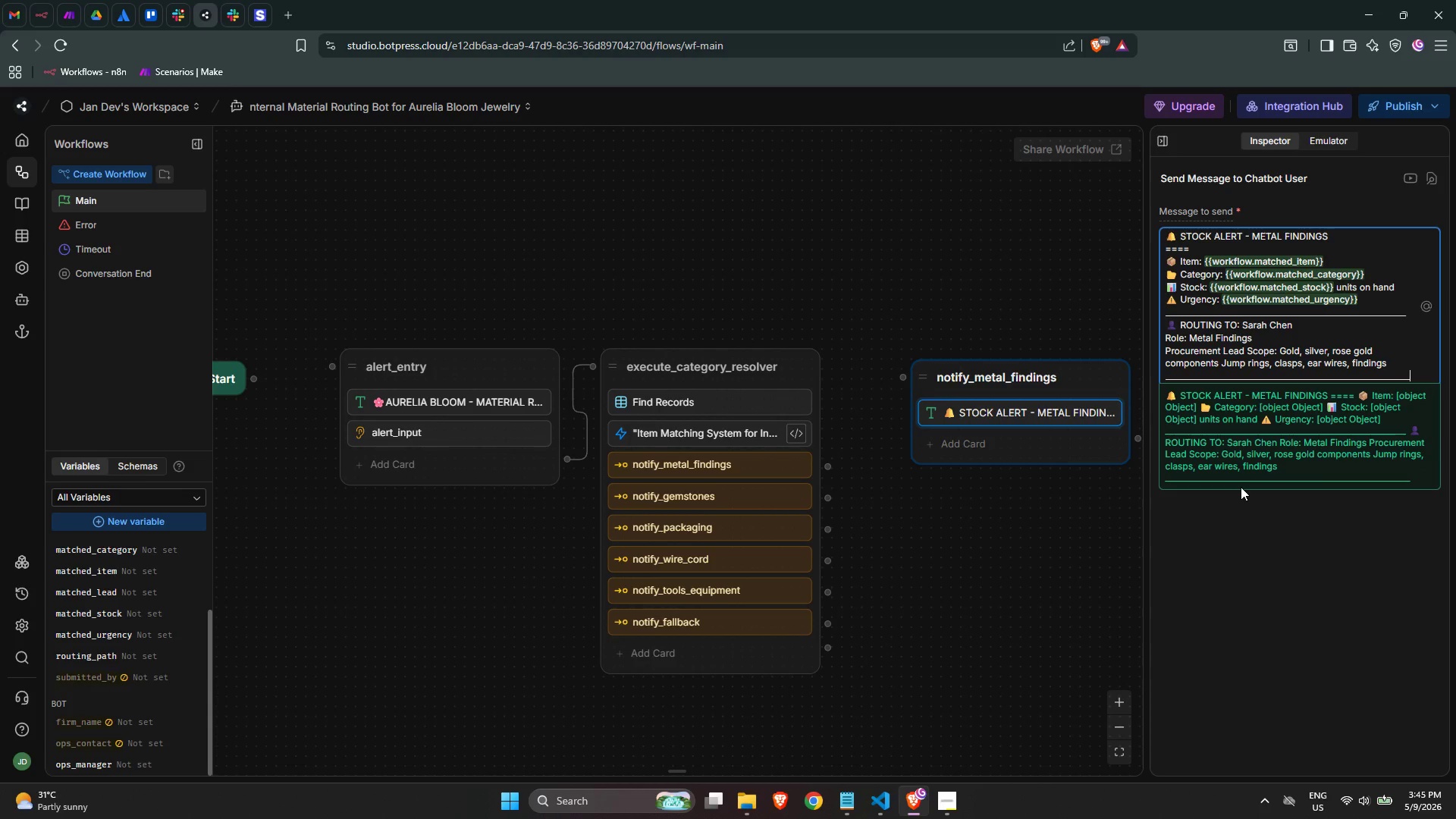 
key(Backspace)
 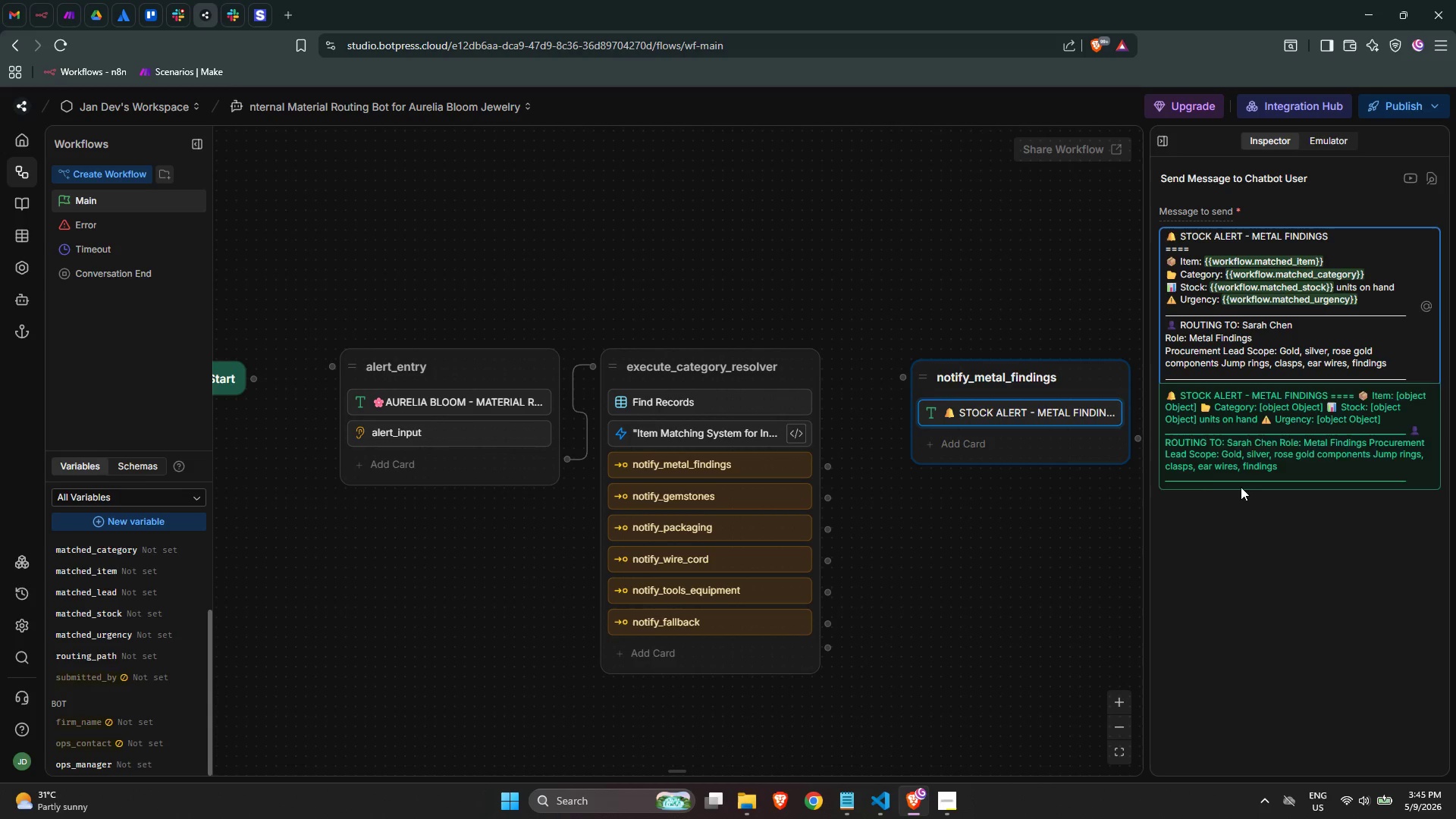 
key(Enter)
 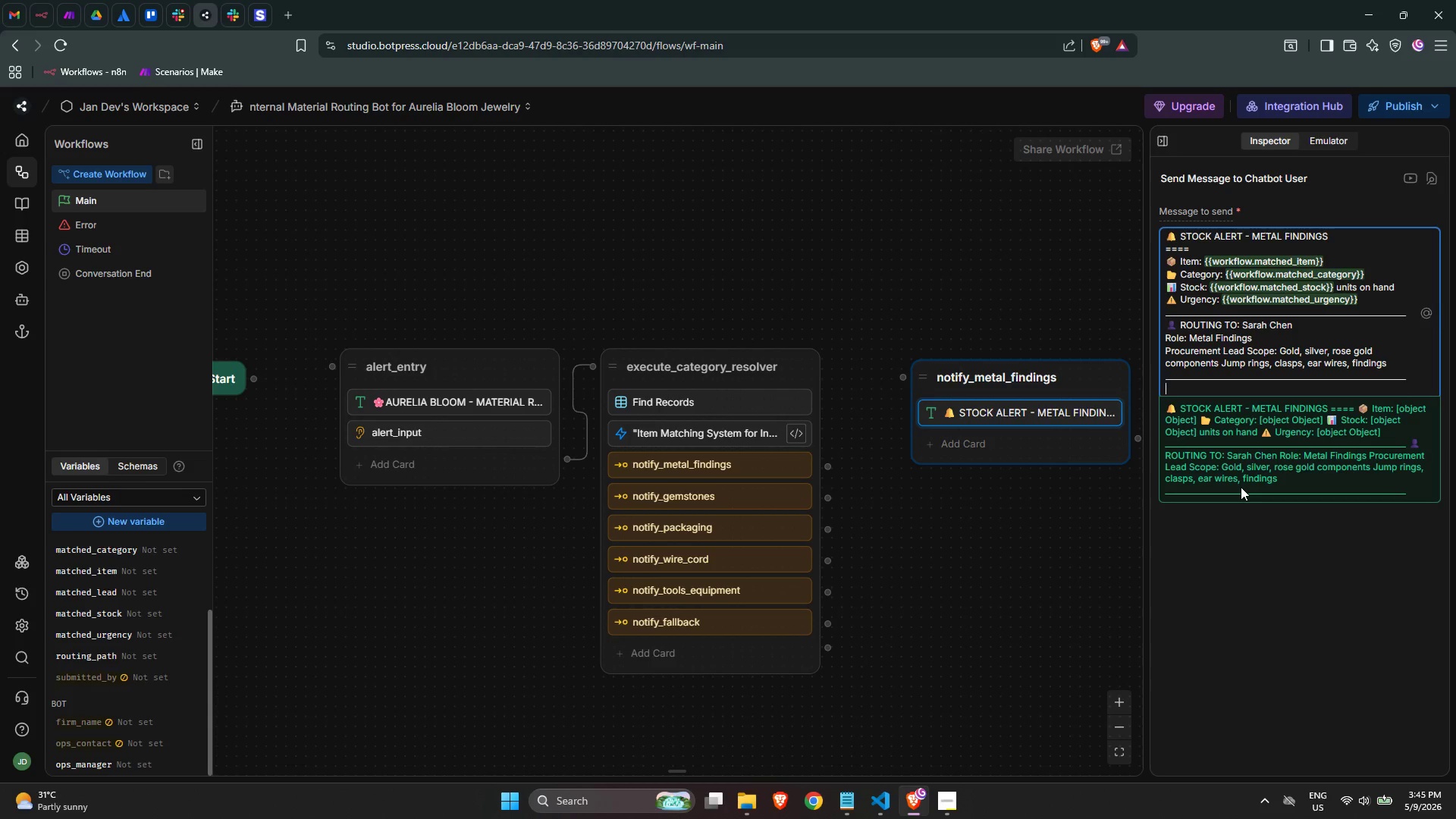 
key(Enter)
 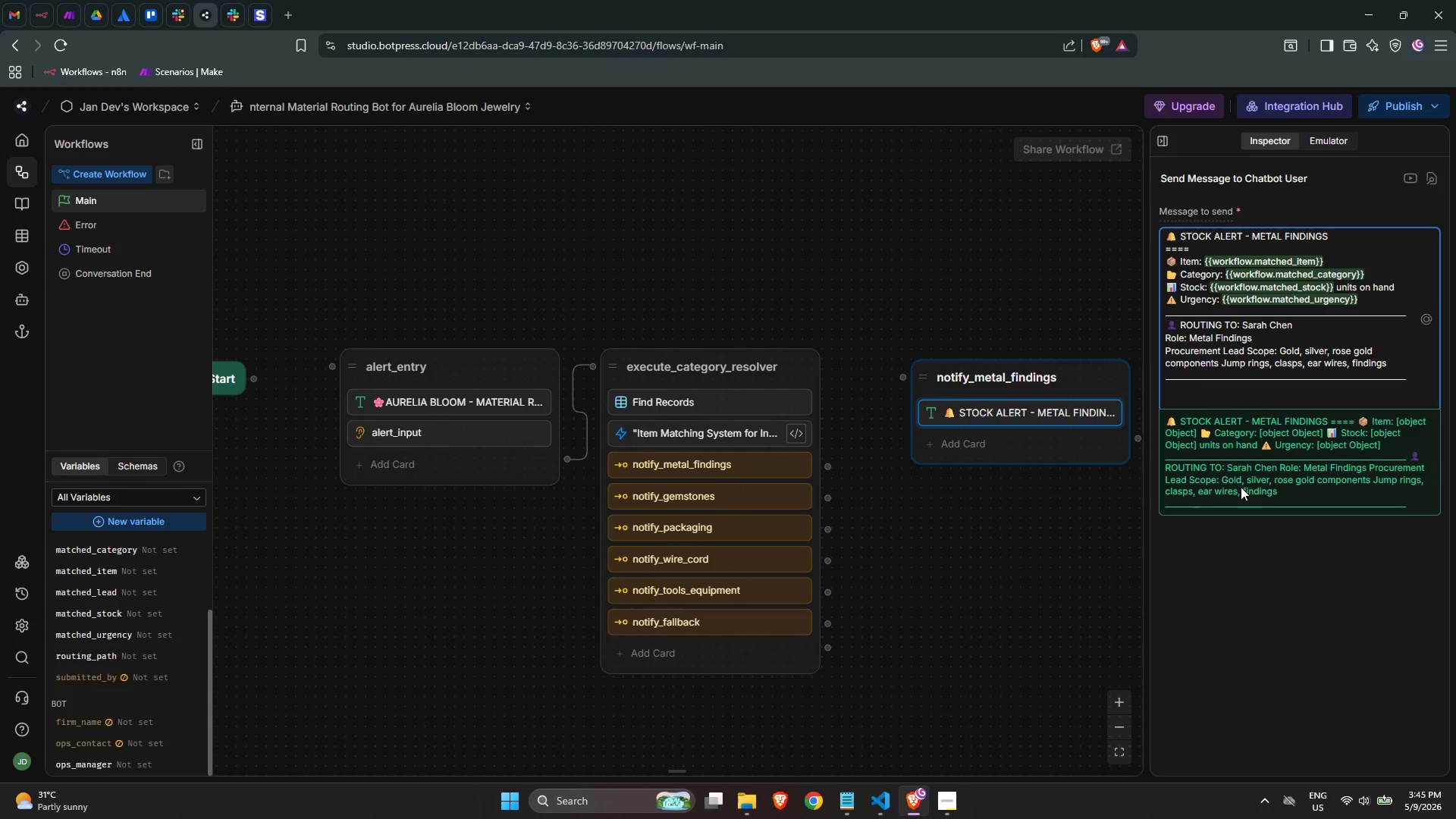 
key(Meta+MetaLeft)
 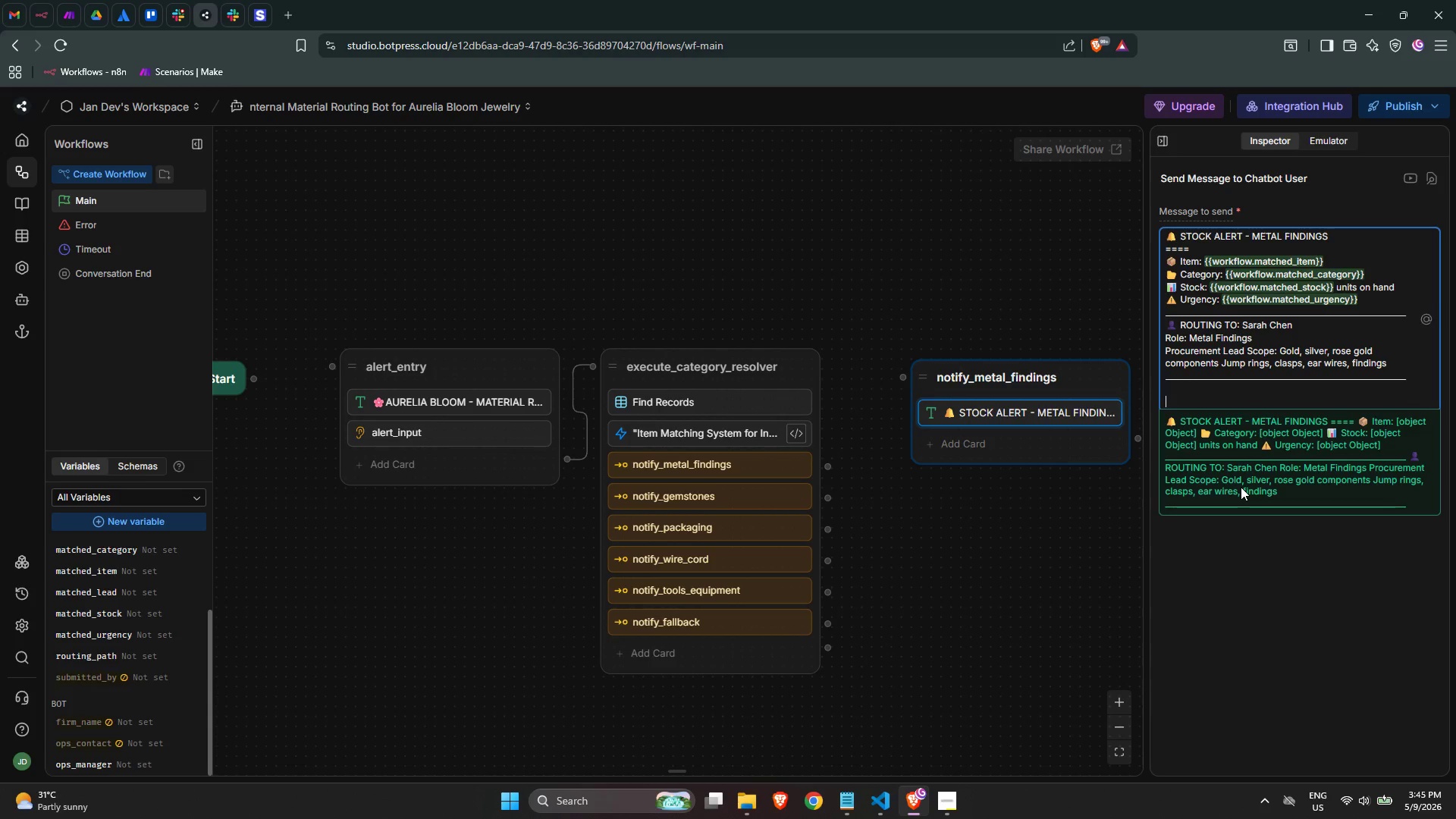 
key(Meta+Period)
 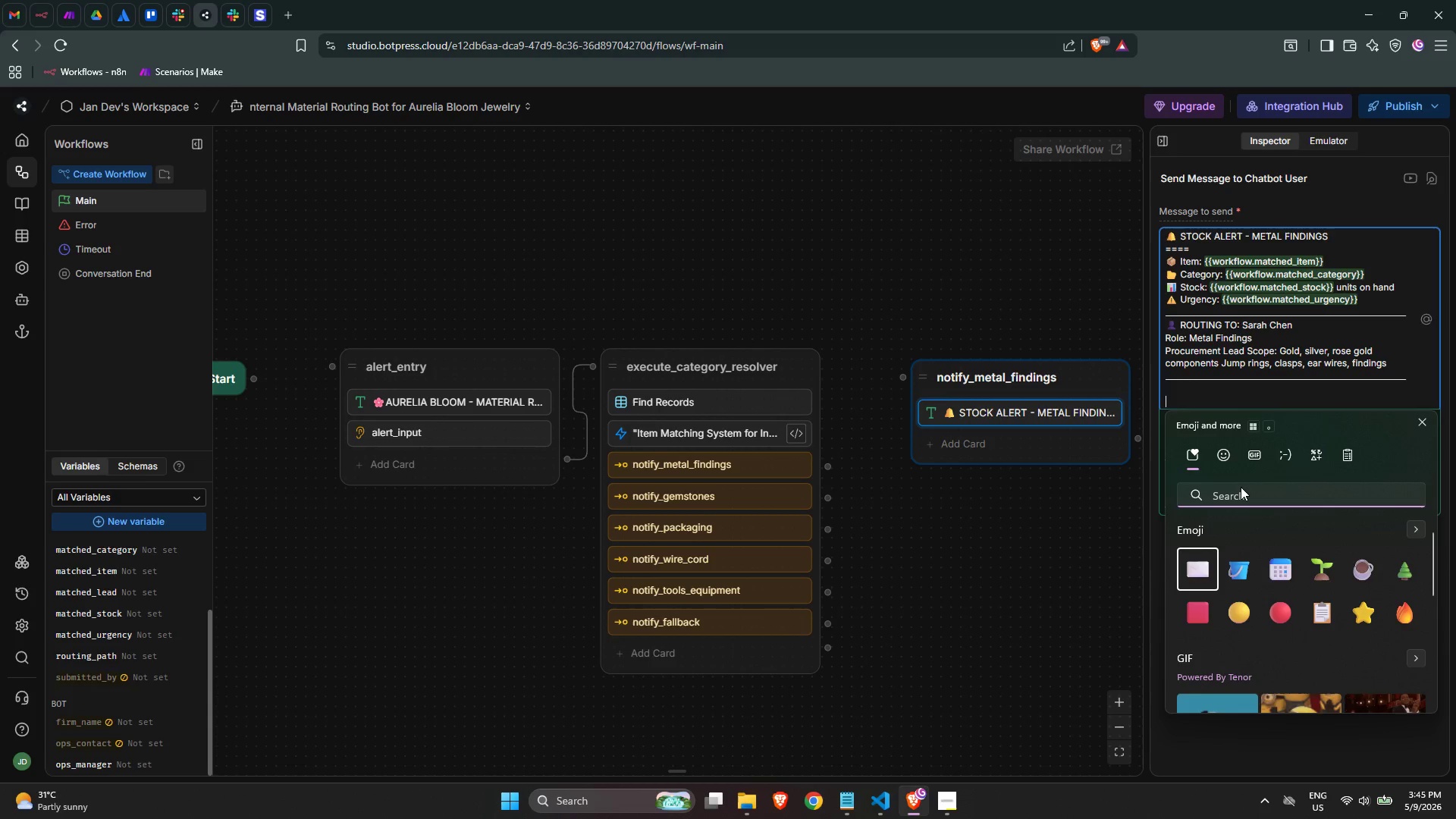 
type(check)
 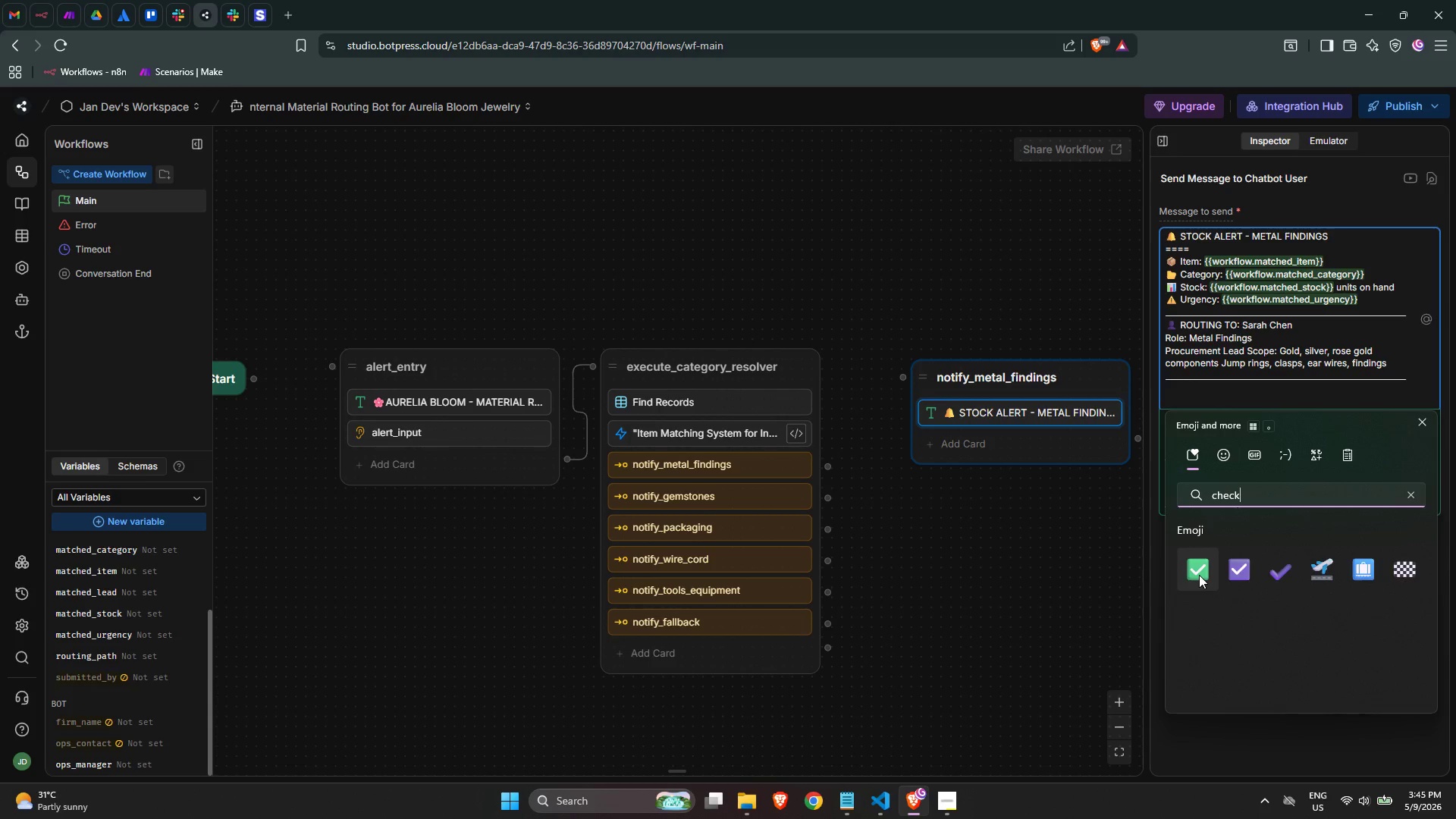 
left_click([1199, 575])
 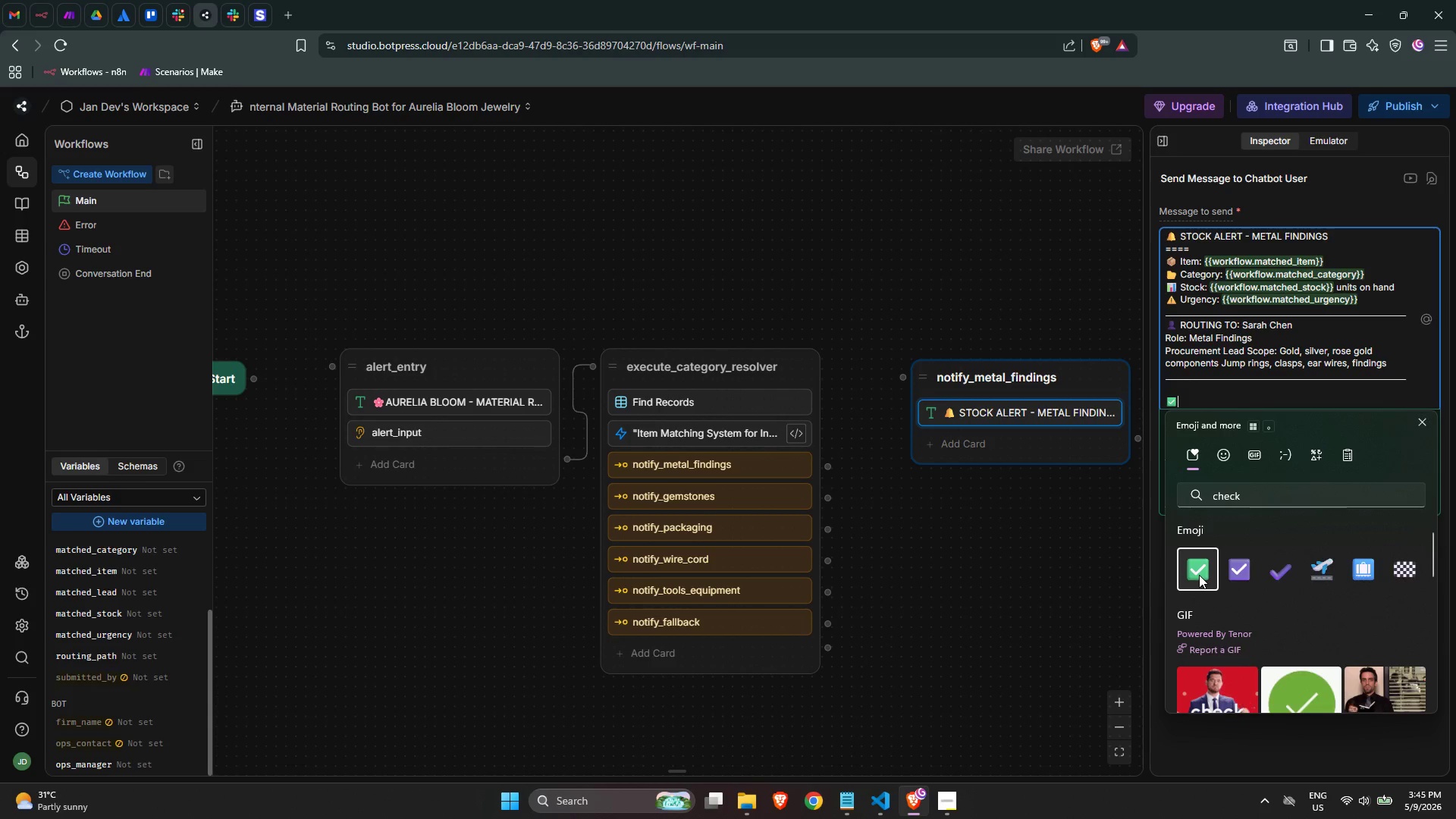 
type( Alert: "{{}}})
key(Backspace)
 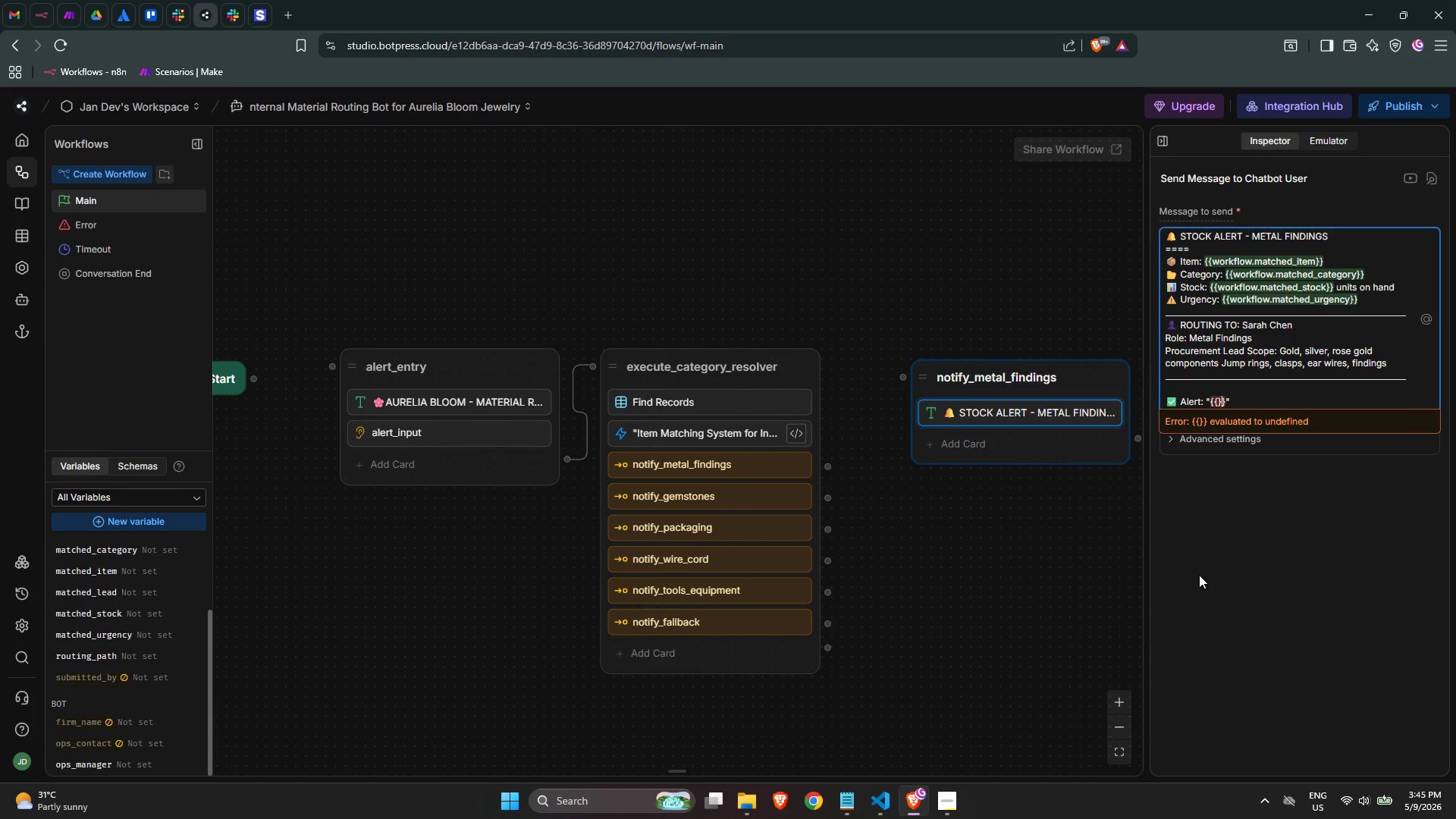 
 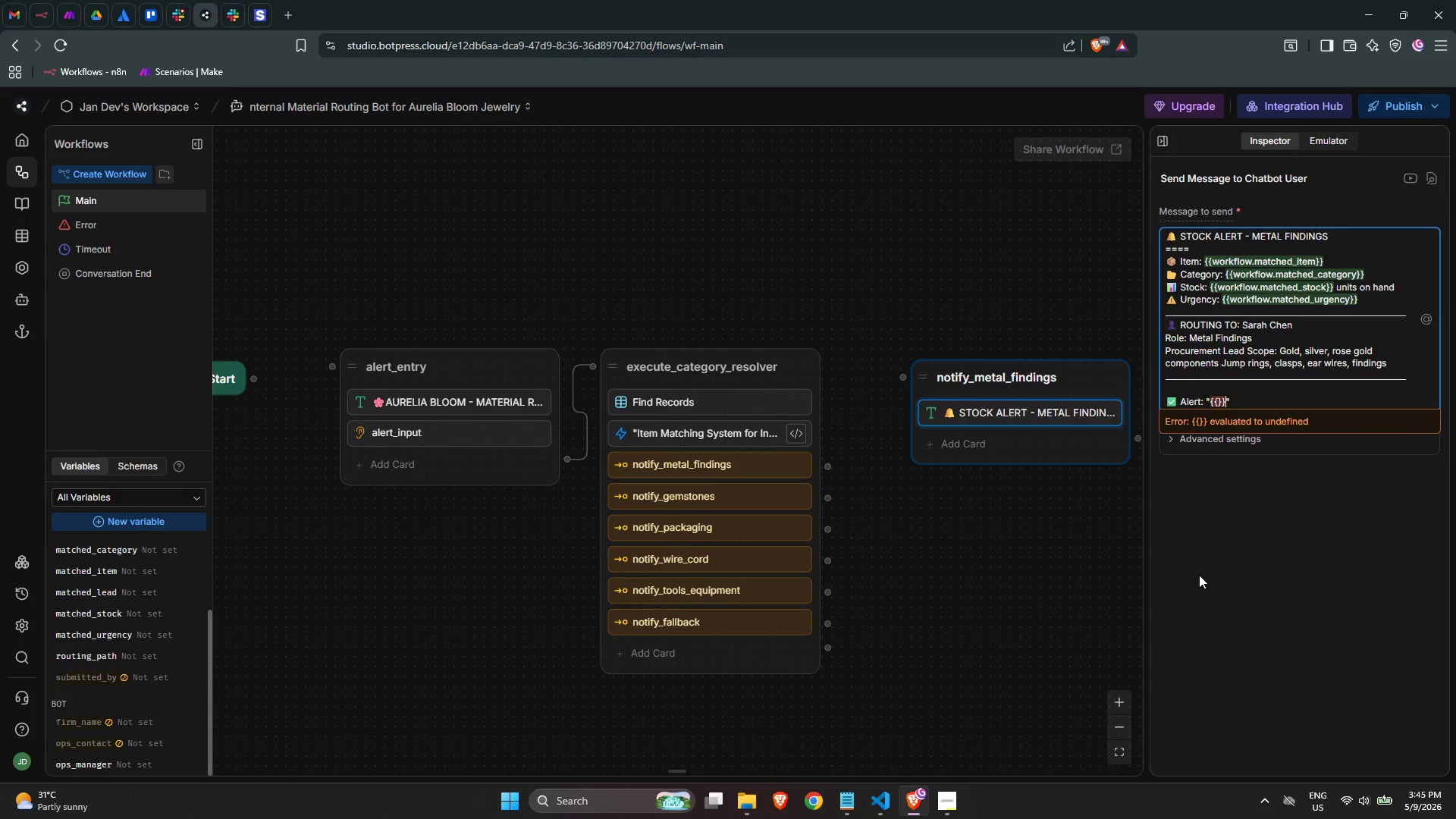 
key(ArrowLeft)
 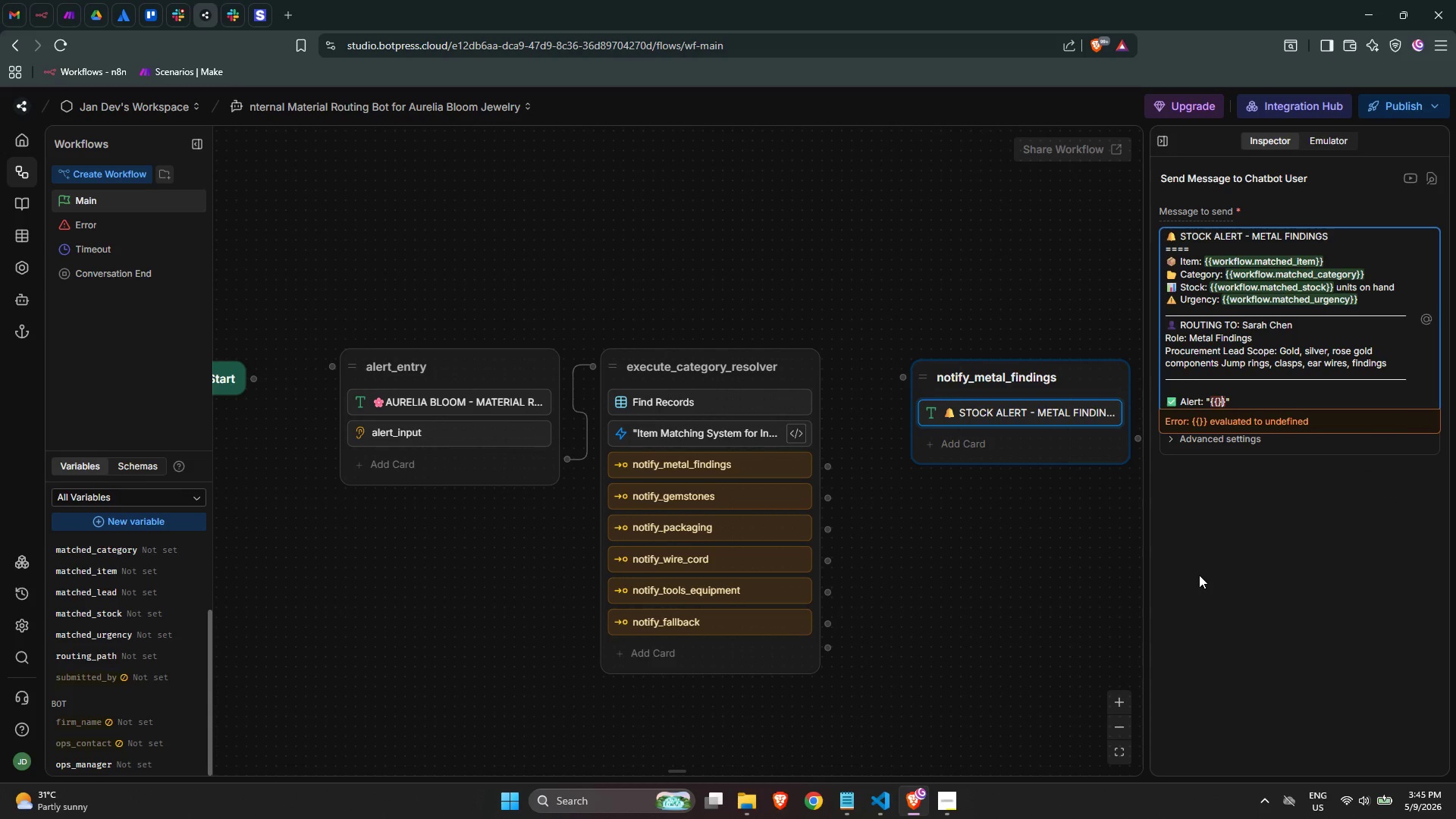 
key(ArrowLeft)
 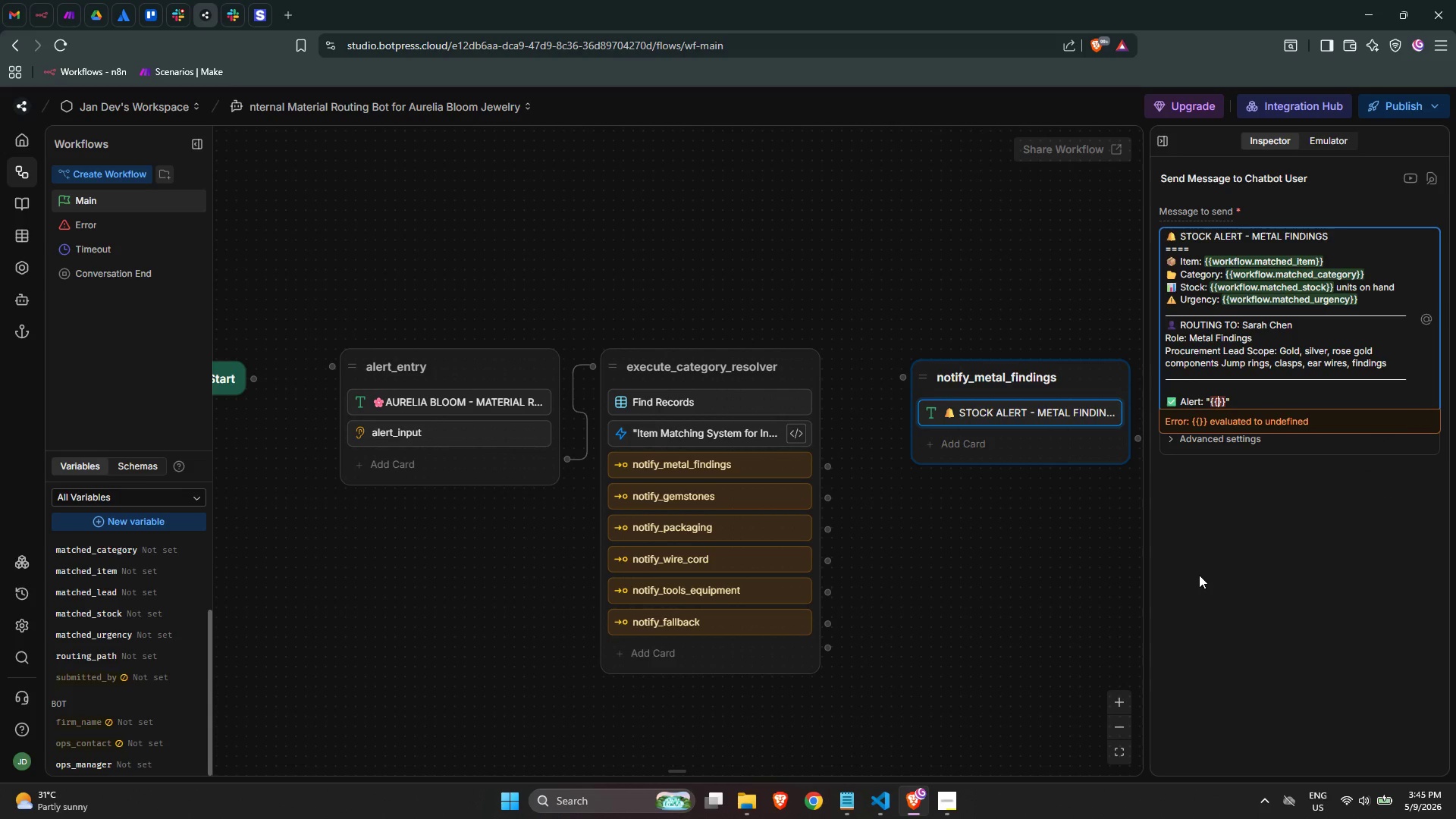 
type(workf)
 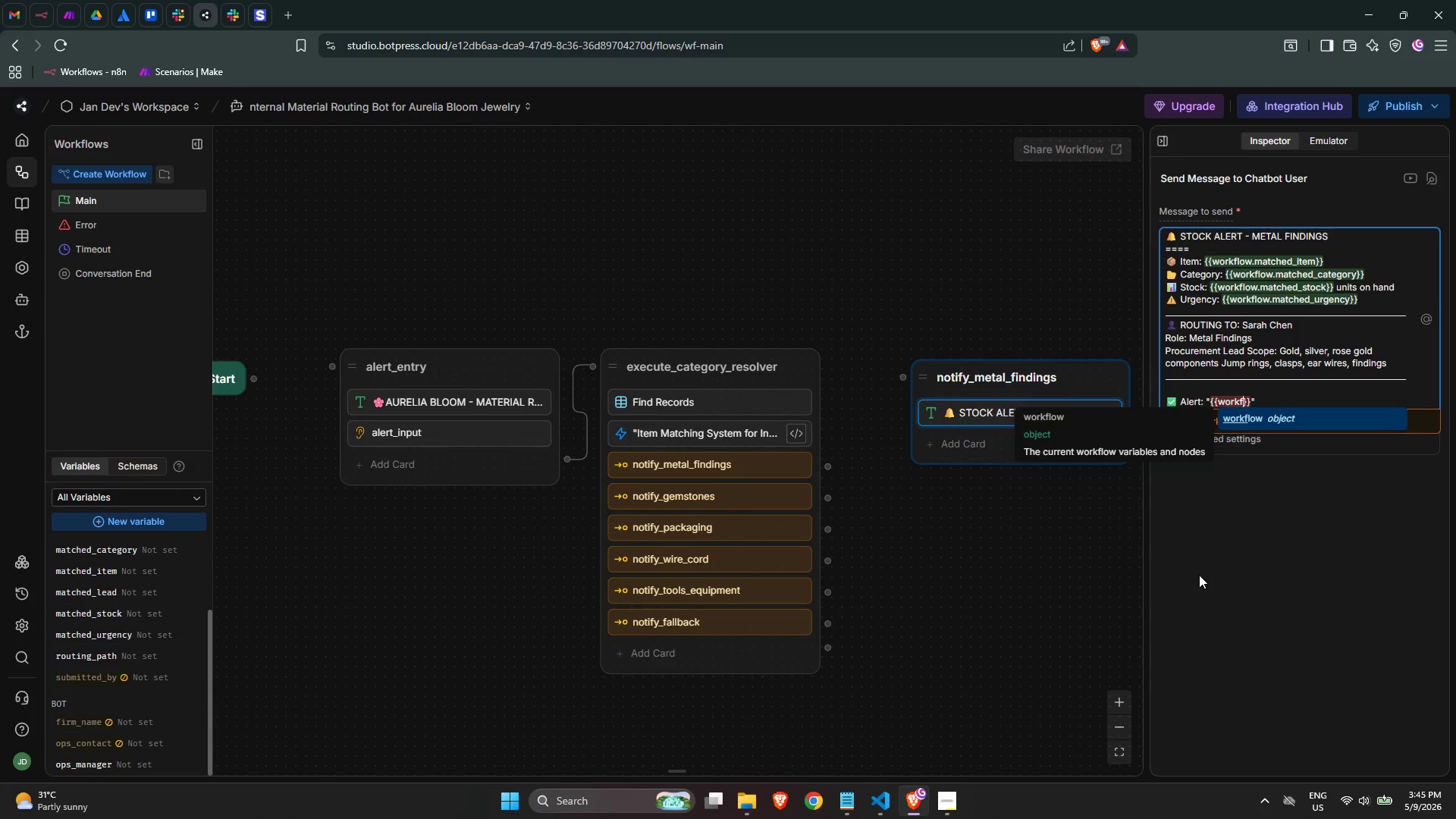 
key(Enter)
 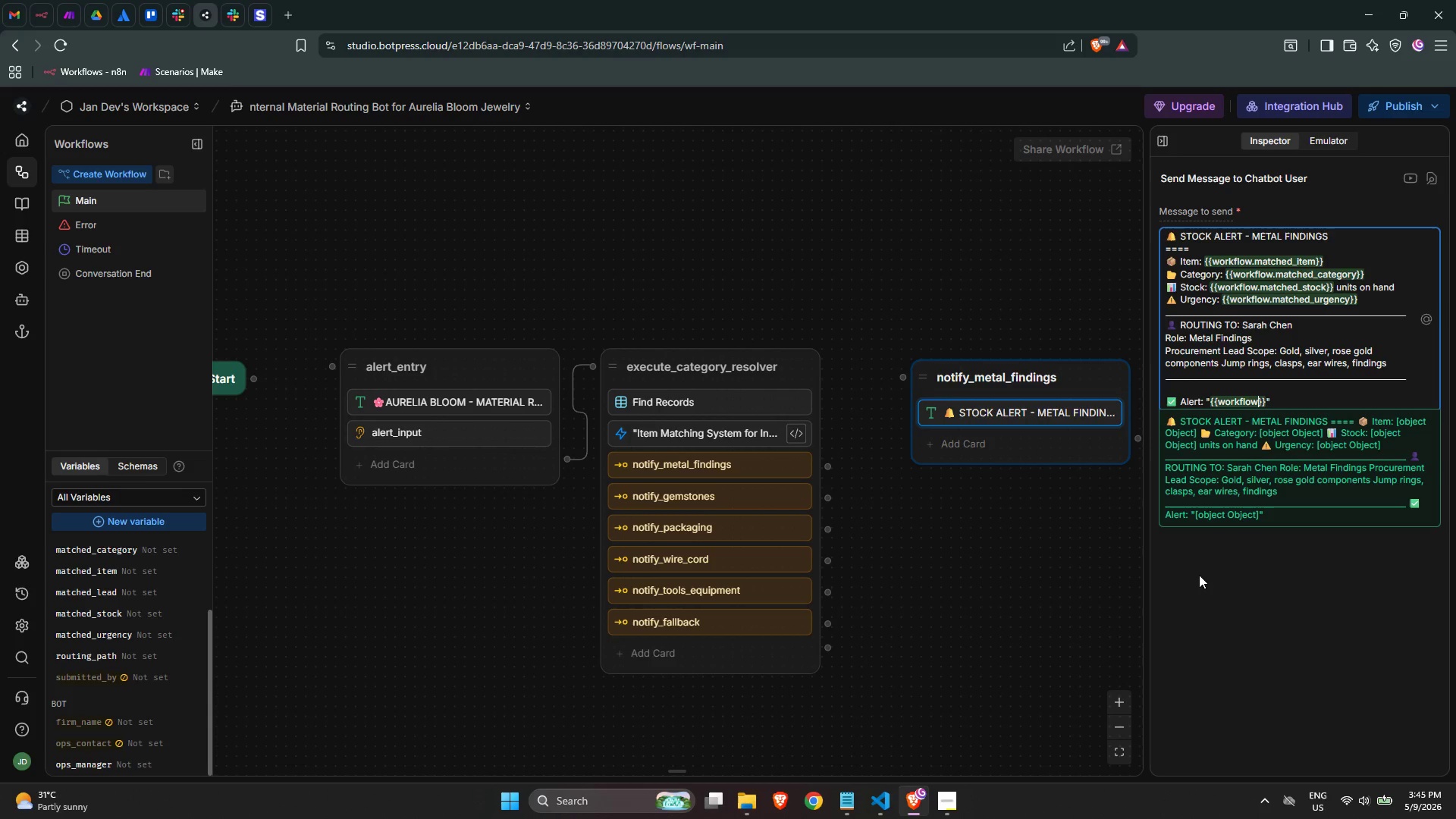 
type(.matched_item)
 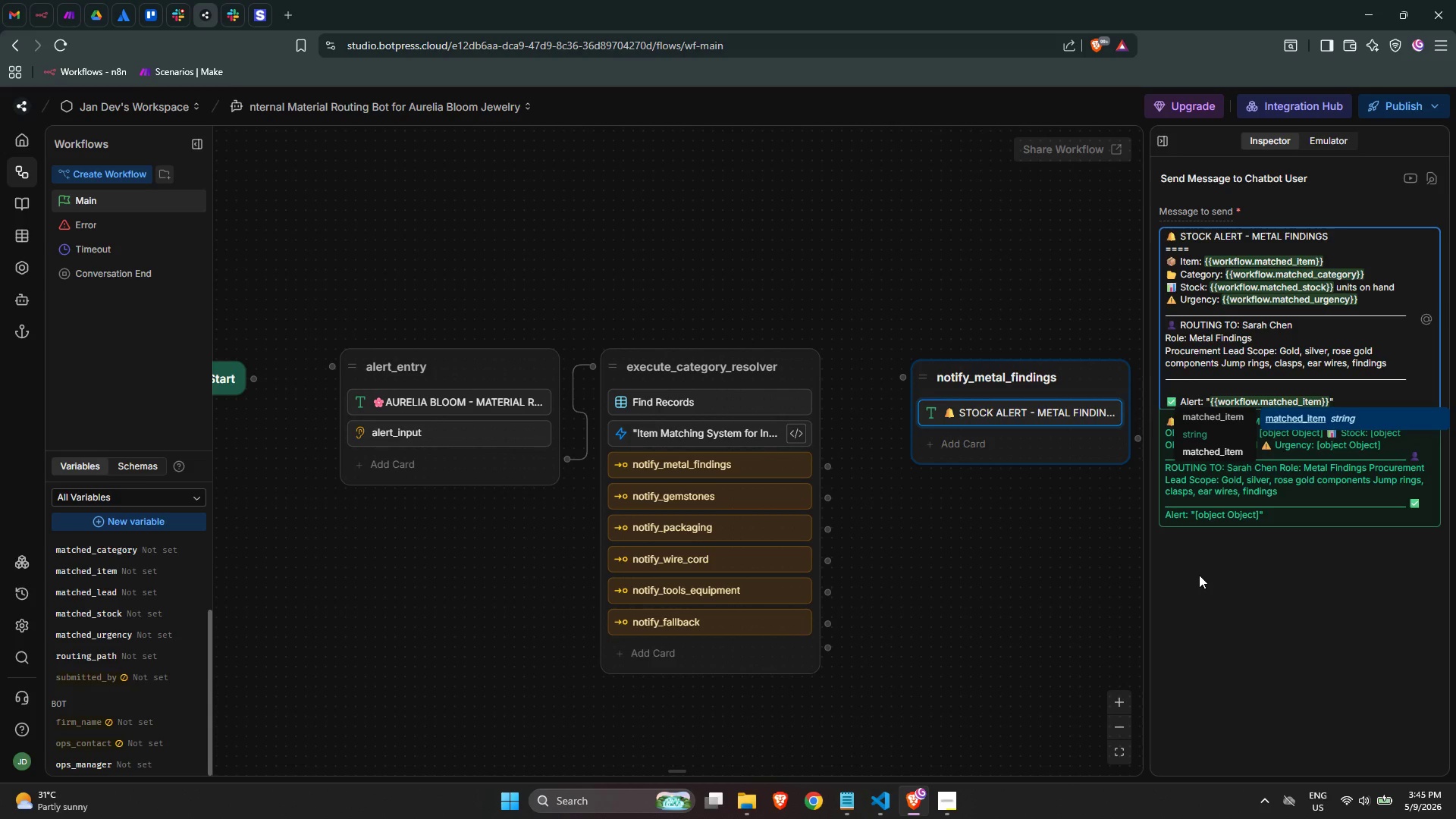 
key(ArrowRight)
 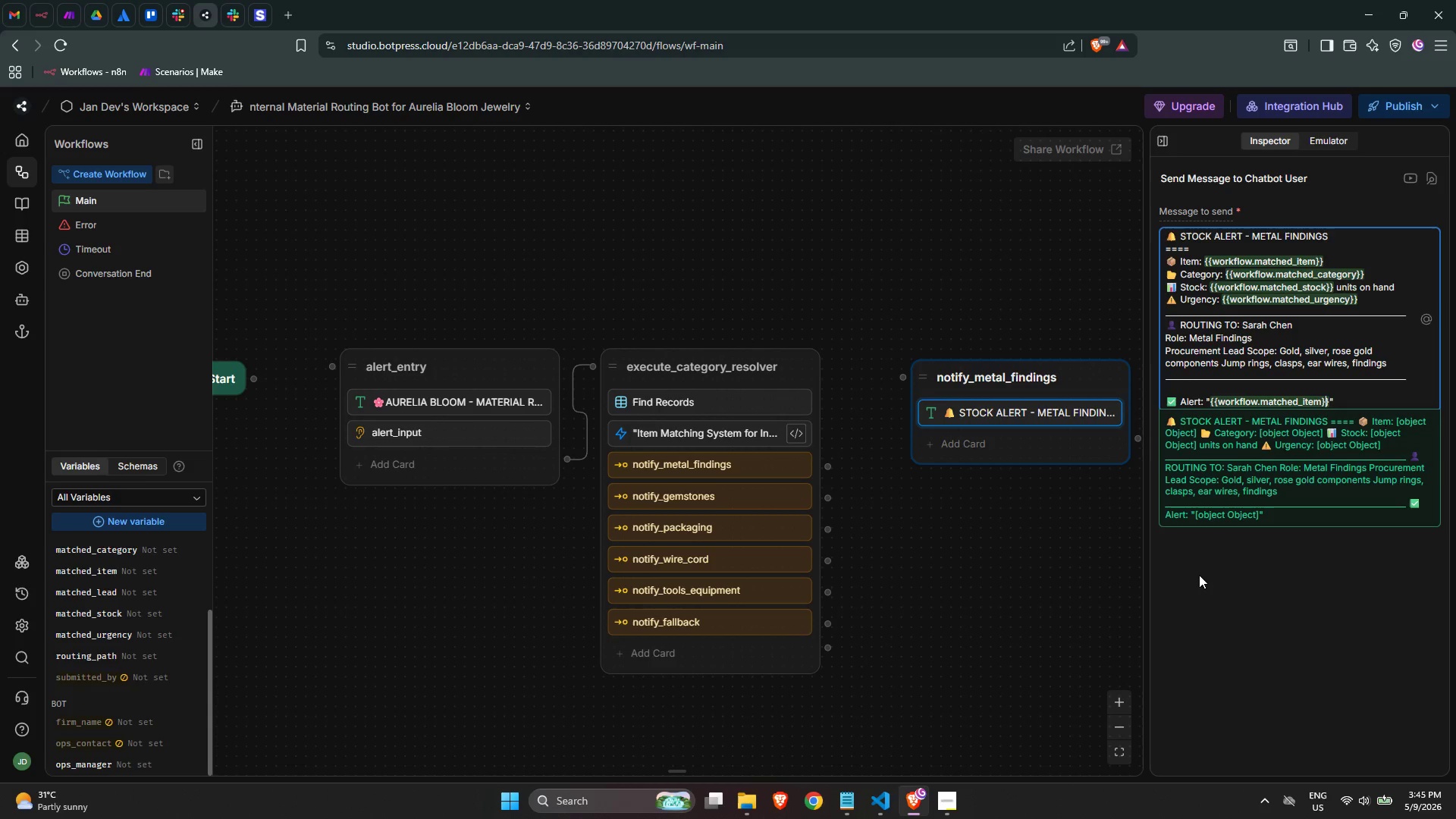 
key(ArrowRight)
 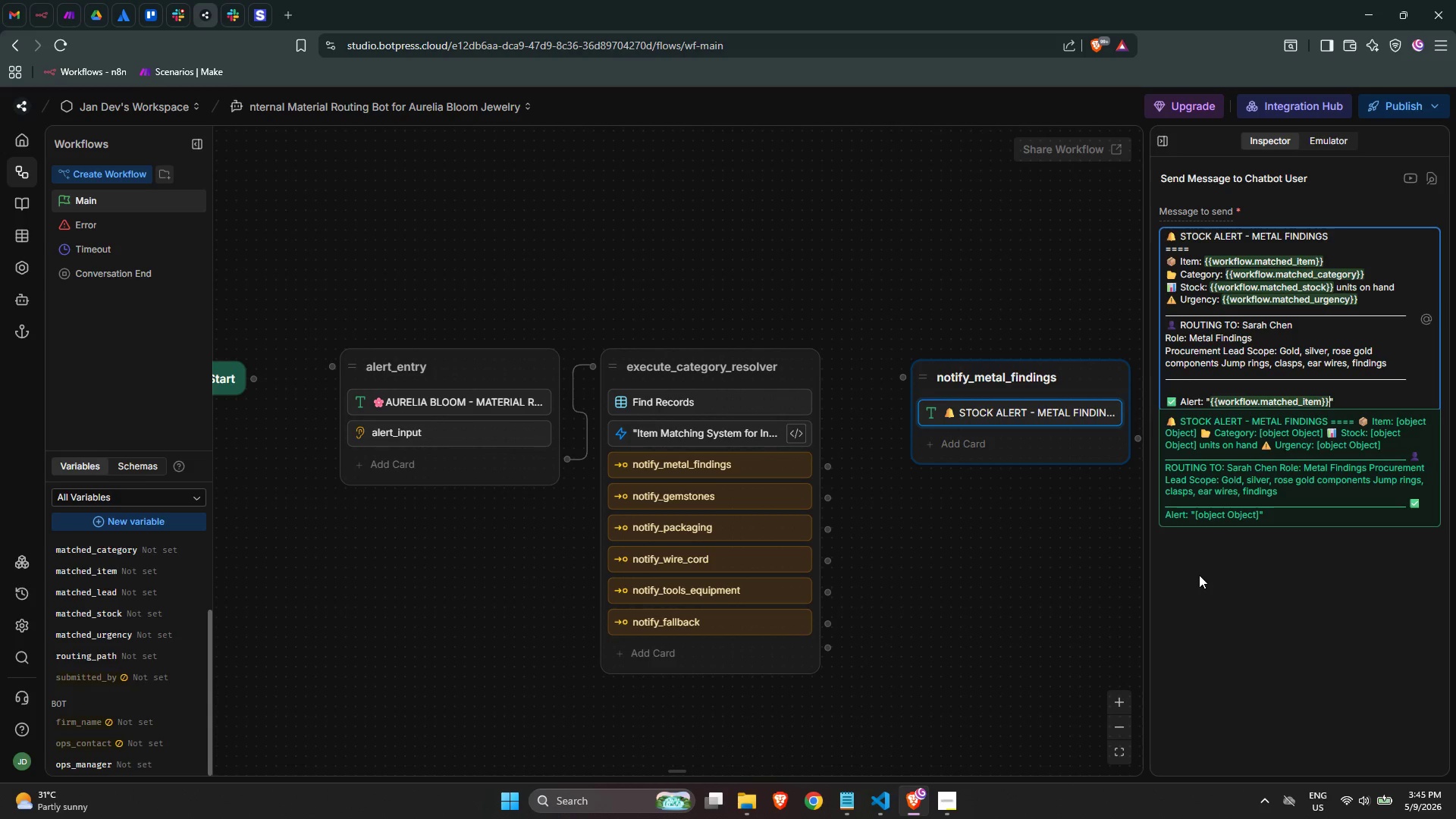 
key(ArrowRight)
 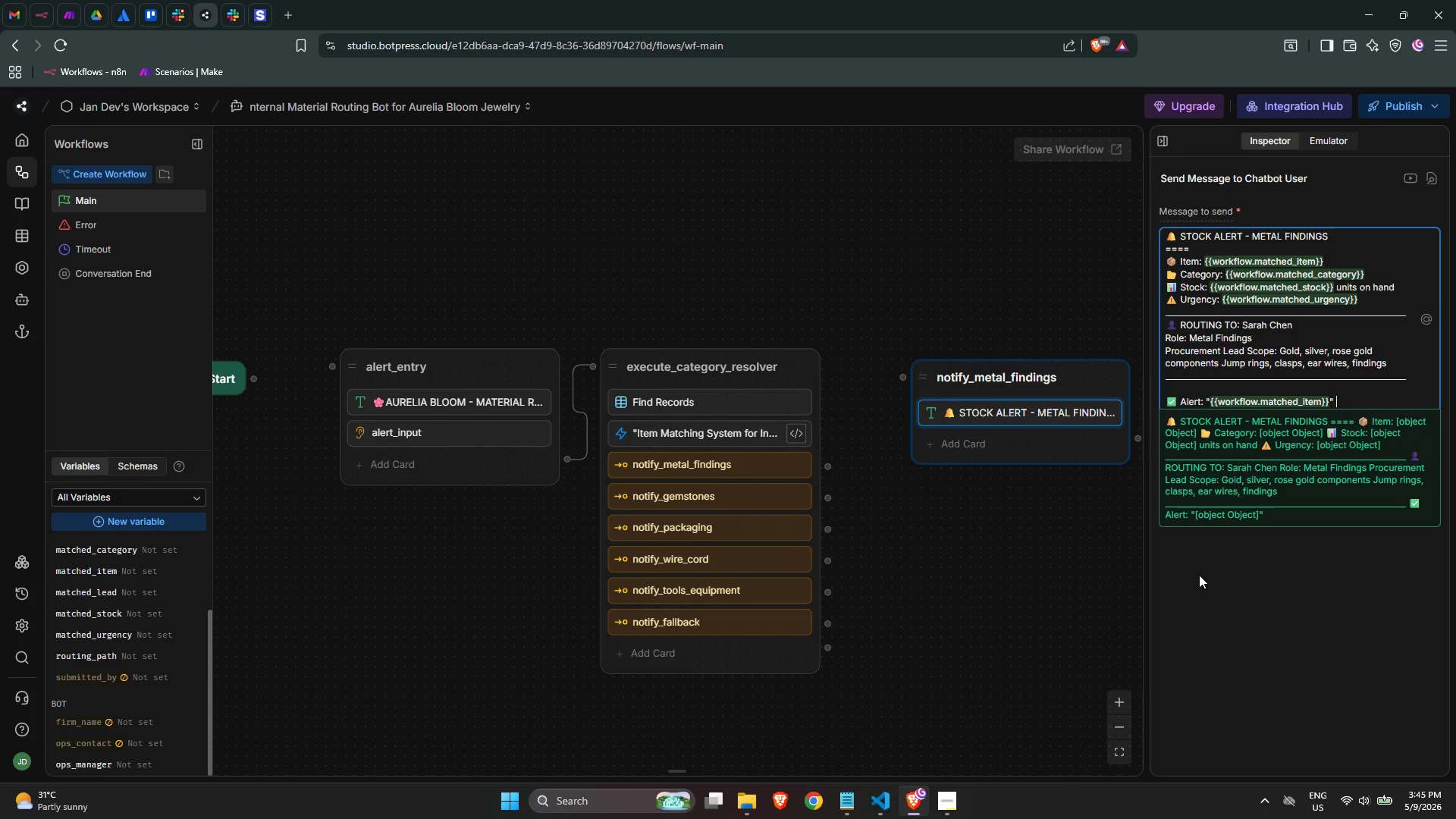 
type( is low)
 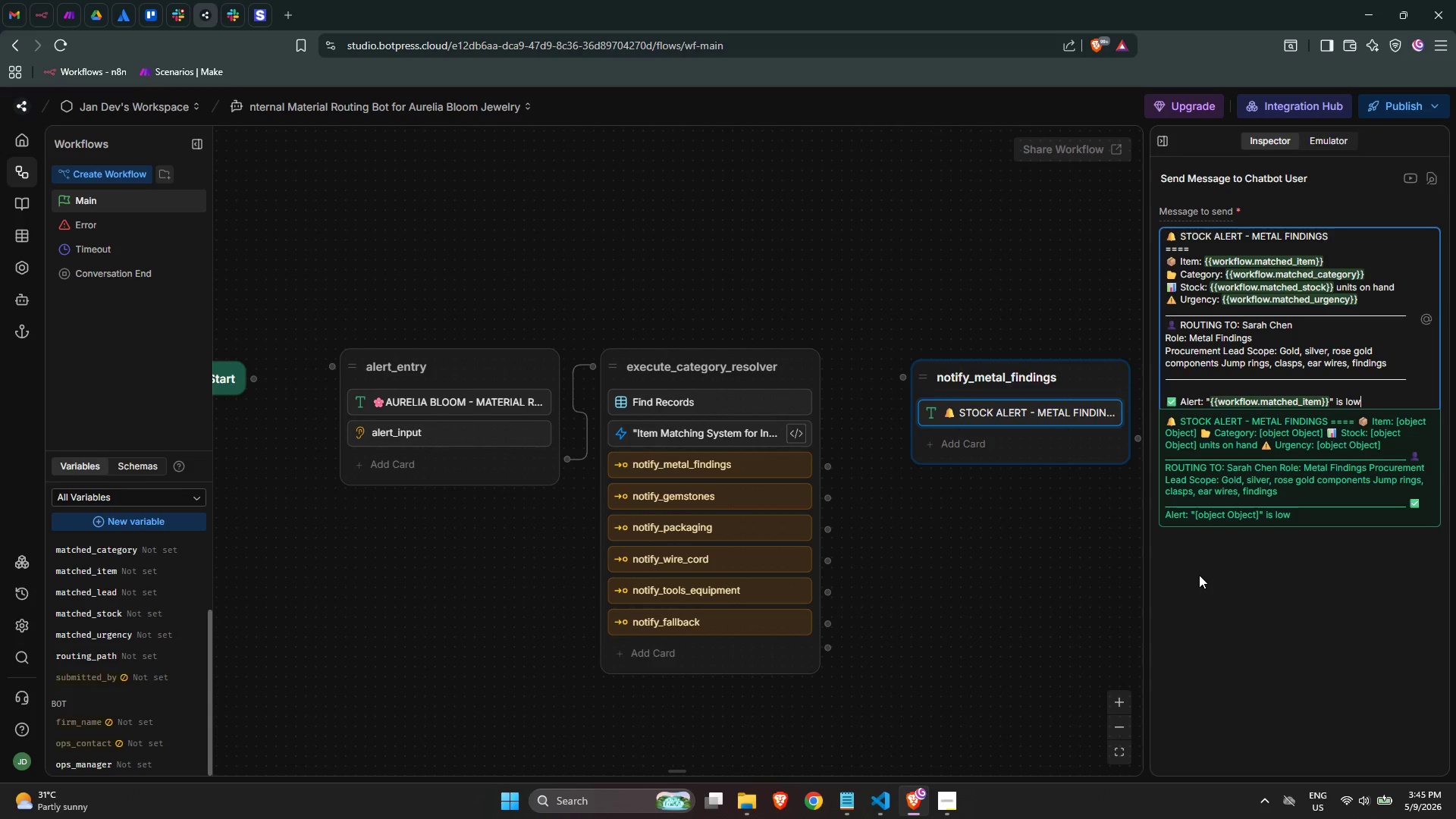 
key(Enter)
 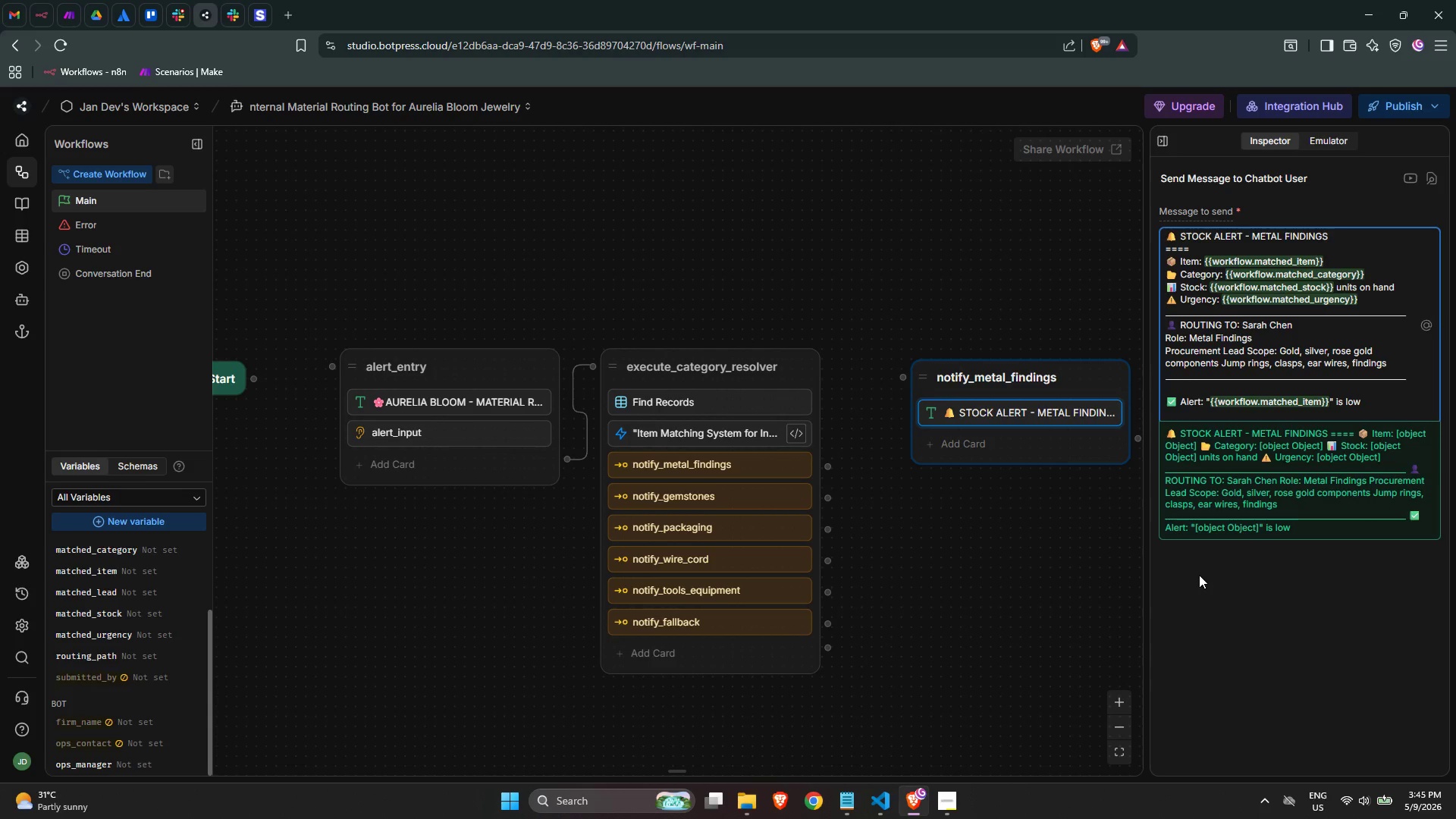 
type(Notifying Sarah Chen now.)
 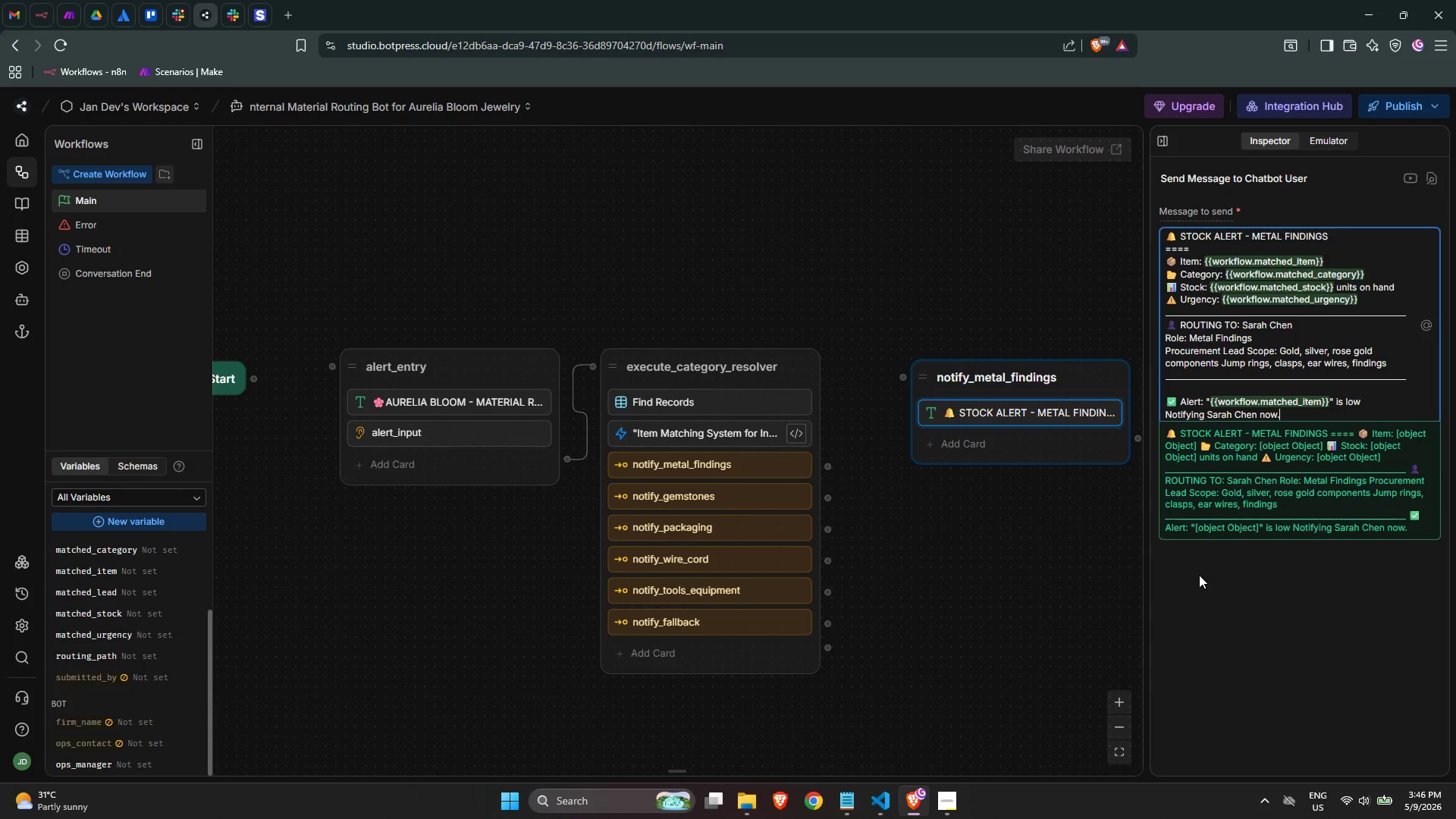 
key(Enter)
 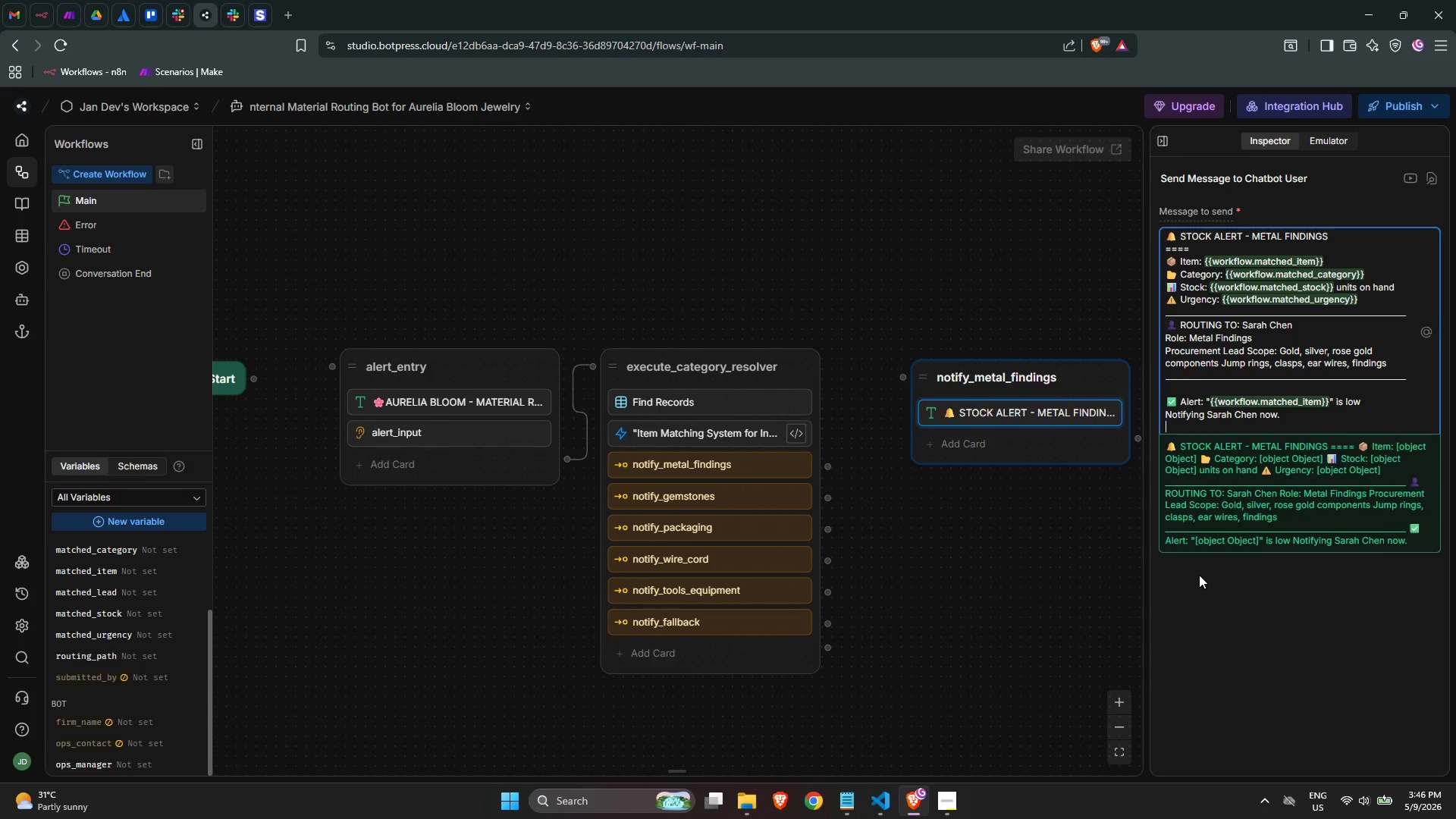 
key(Enter)
 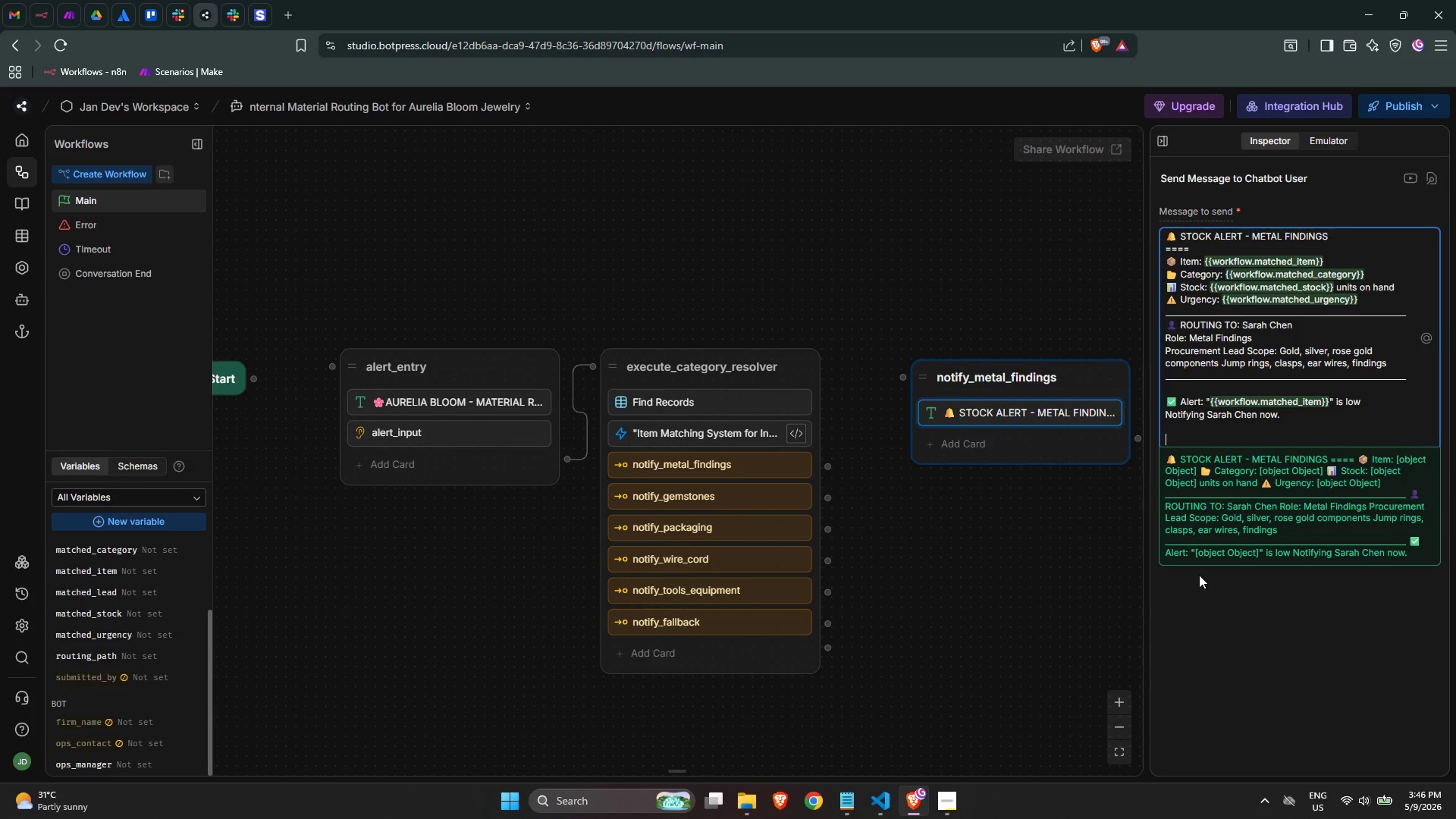 
type(Sarah Checn)
key(Backspace)
key(Backspace)
type(n has been fall)
key(Backspace)
key(Backspace)
key(Backspace)
type(lagged to review stock and initiate a reorder for this t)
key(Backspace)
type(item.)
 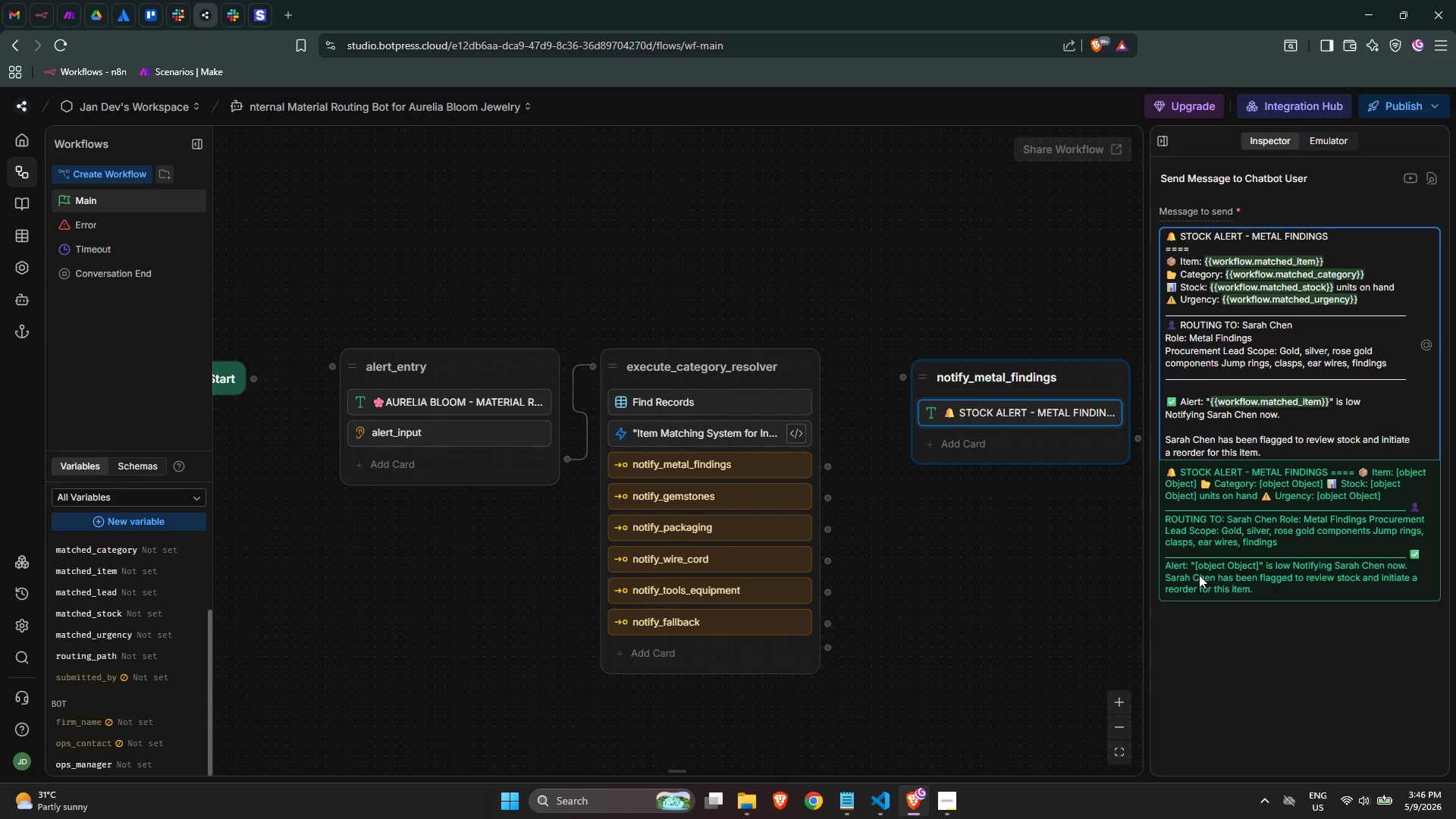 
wait(8.03)
 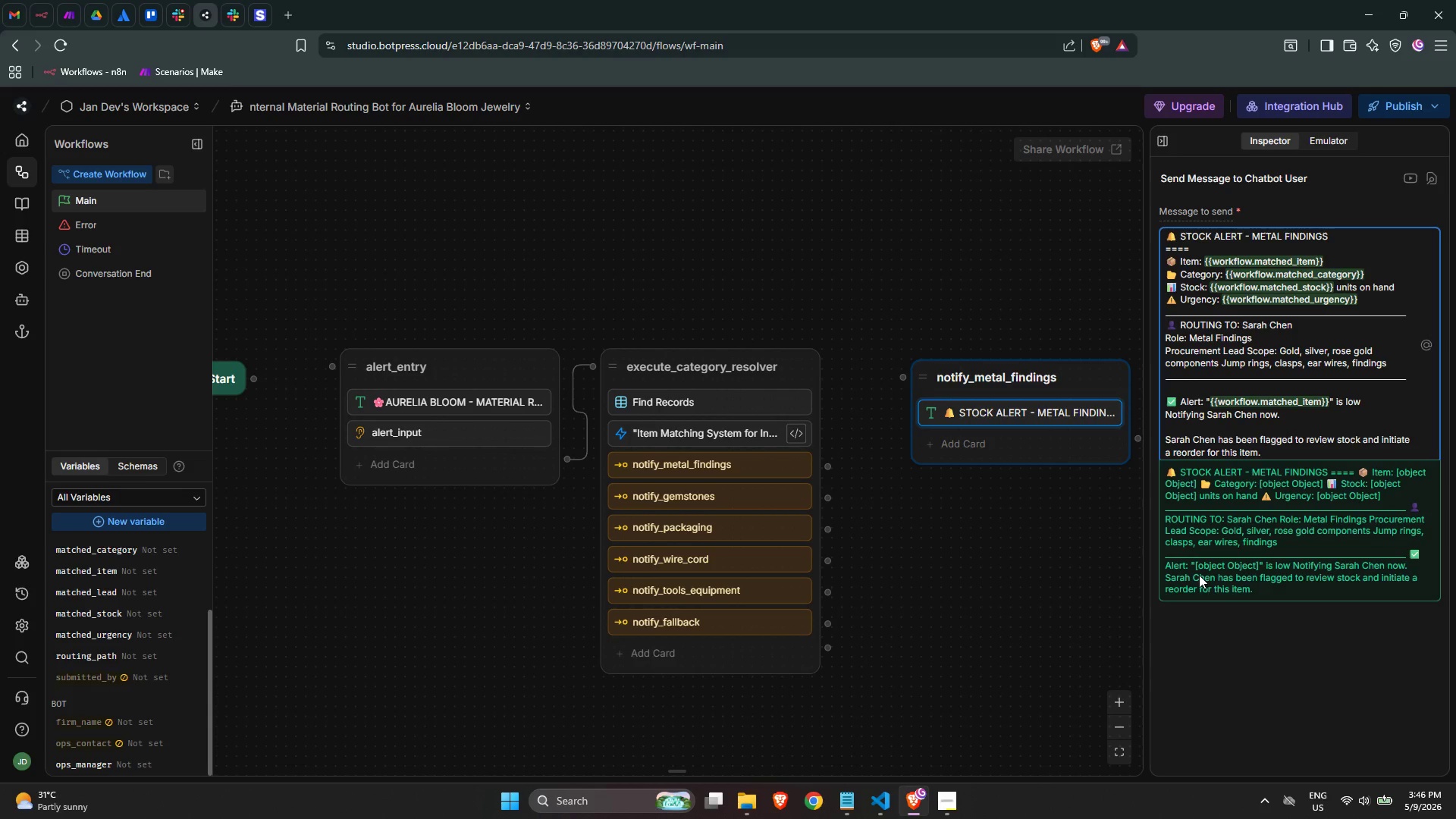 
left_click_drag(start_coordinate=[613, 463], to_coordinate=[682, 376])
 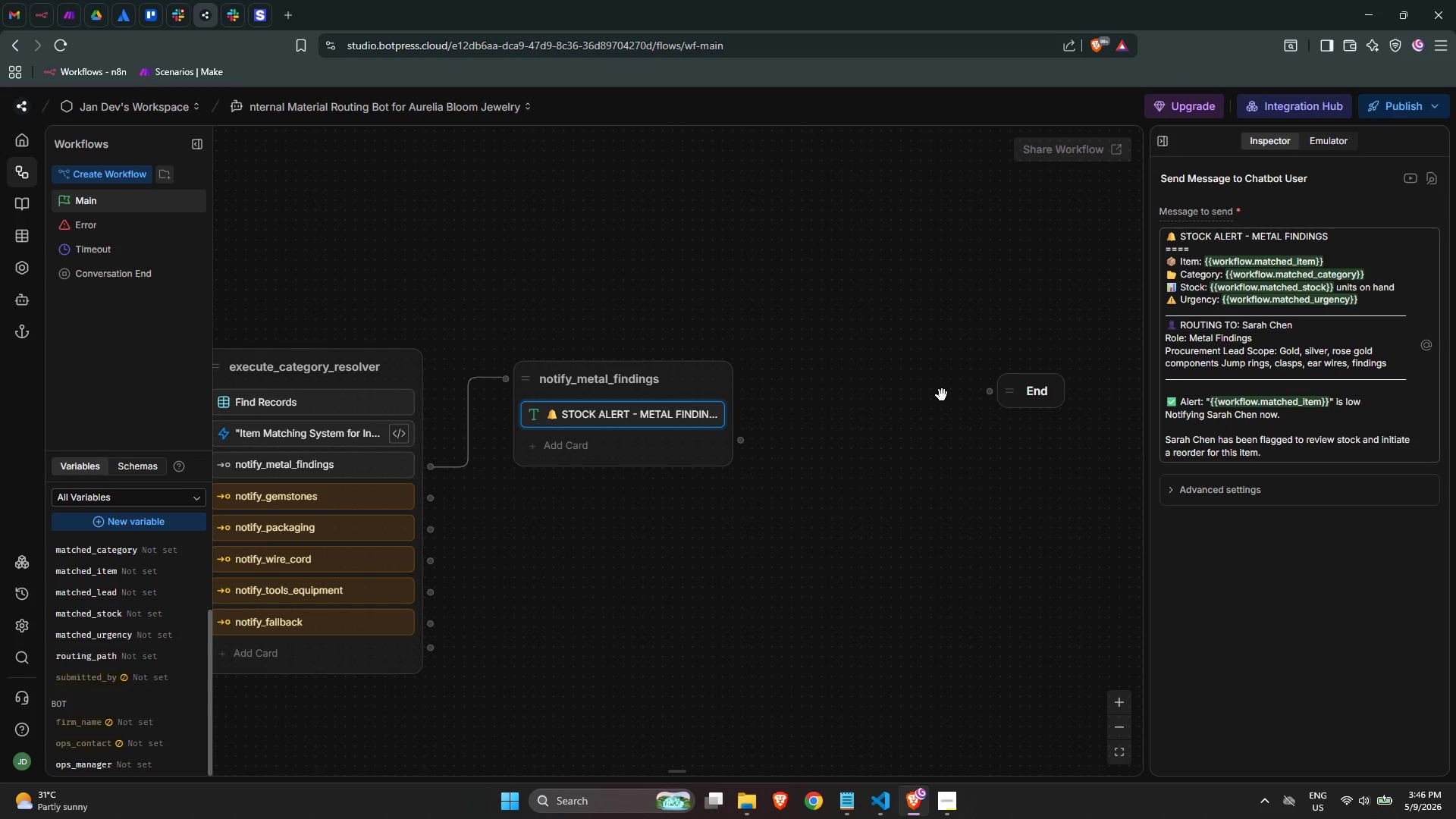 
left_click_drag(start_coordinate=[1009, 395], to_coordinate=[1028, 404])
 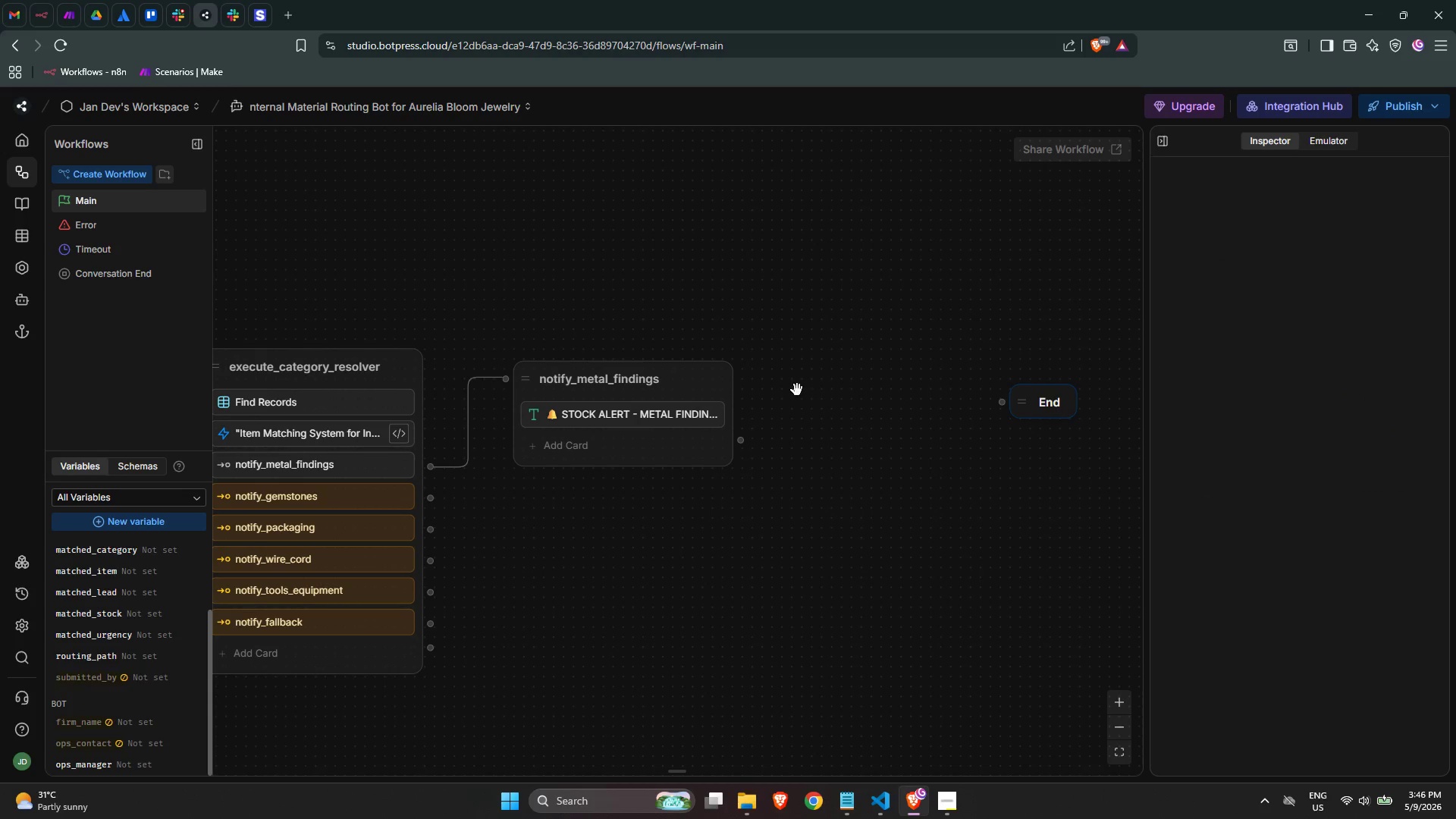 
right_click([797, 390])
 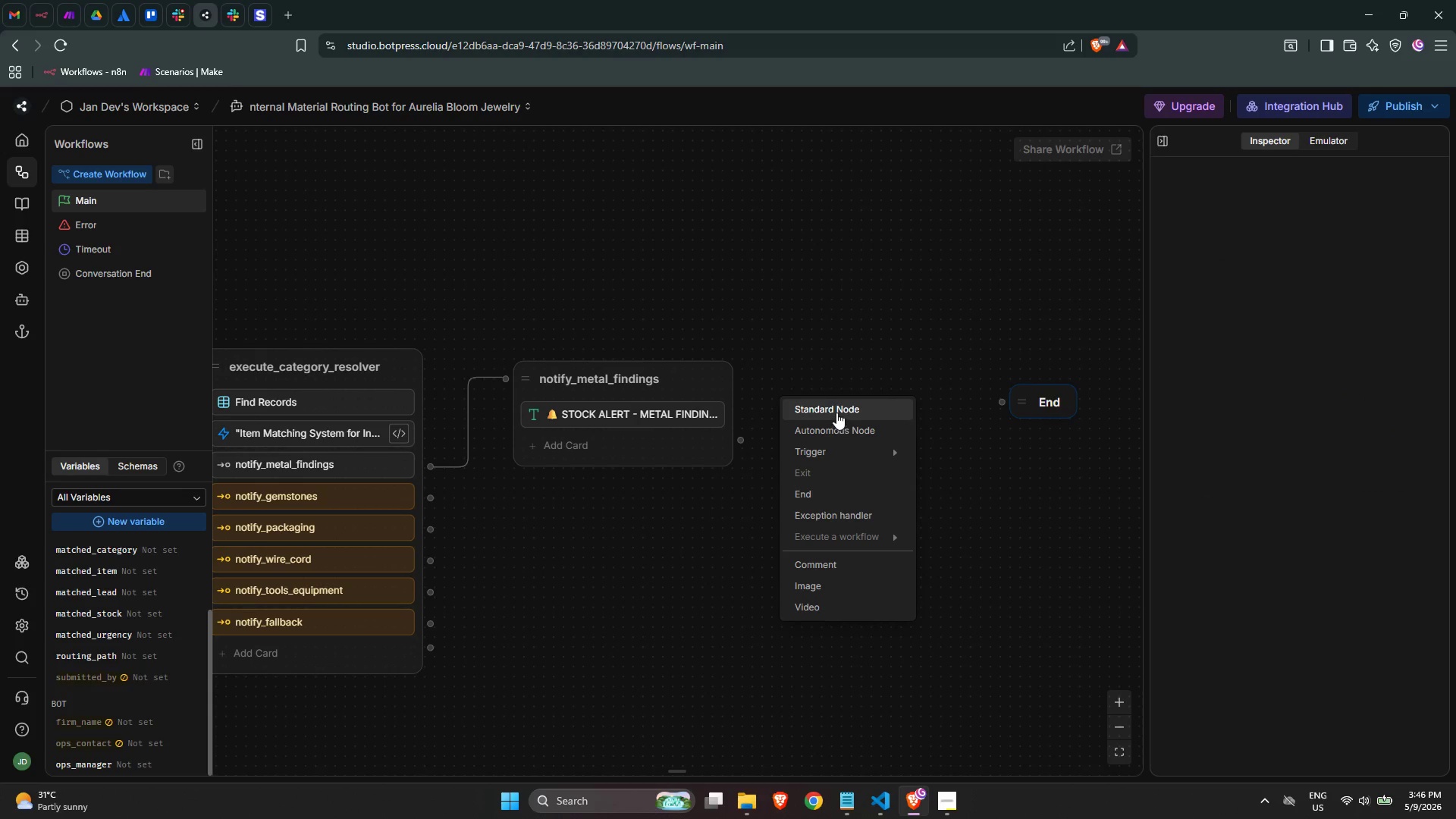 
left_click([836, 412])
 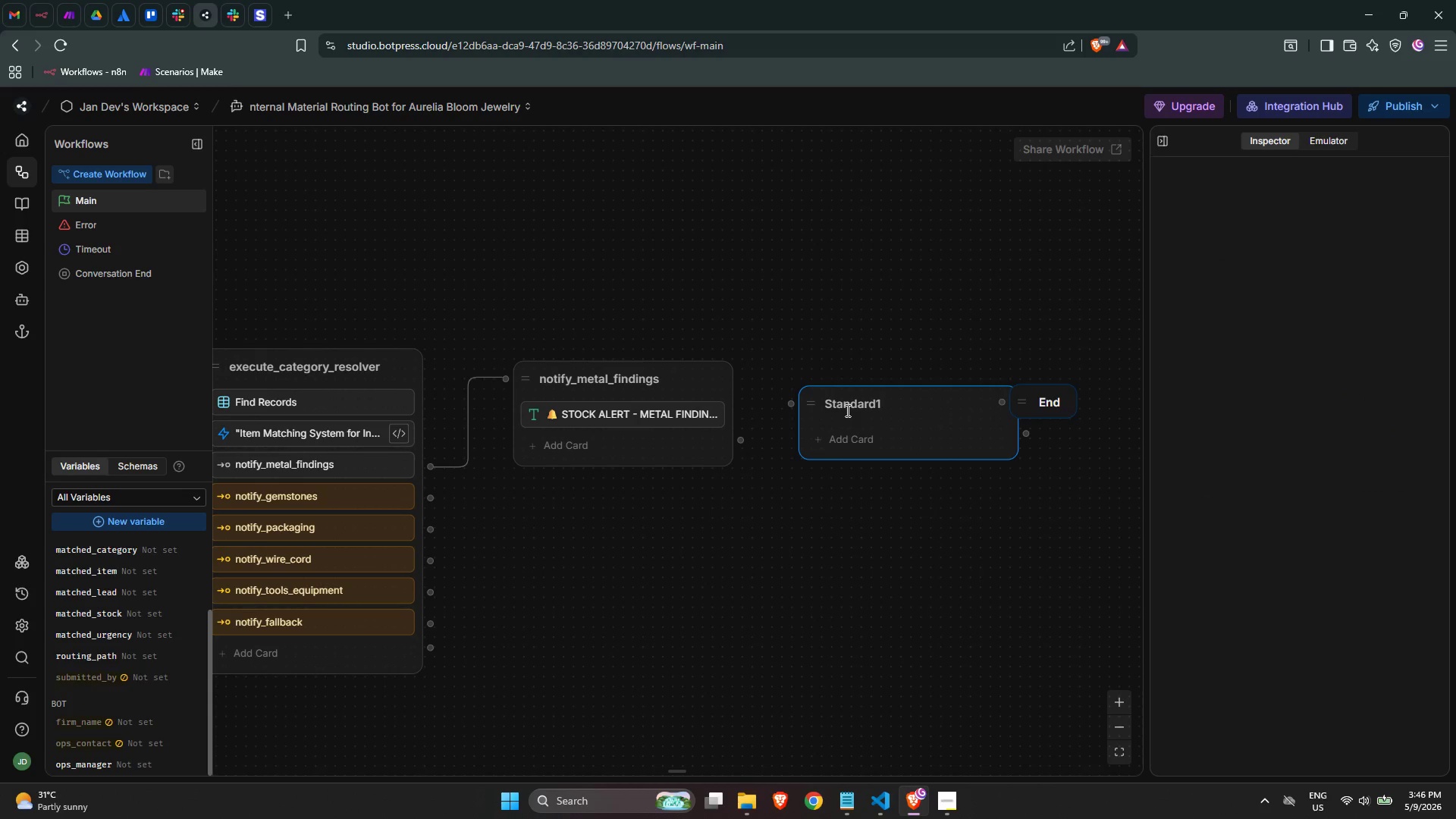 
double_click([846, 410])
 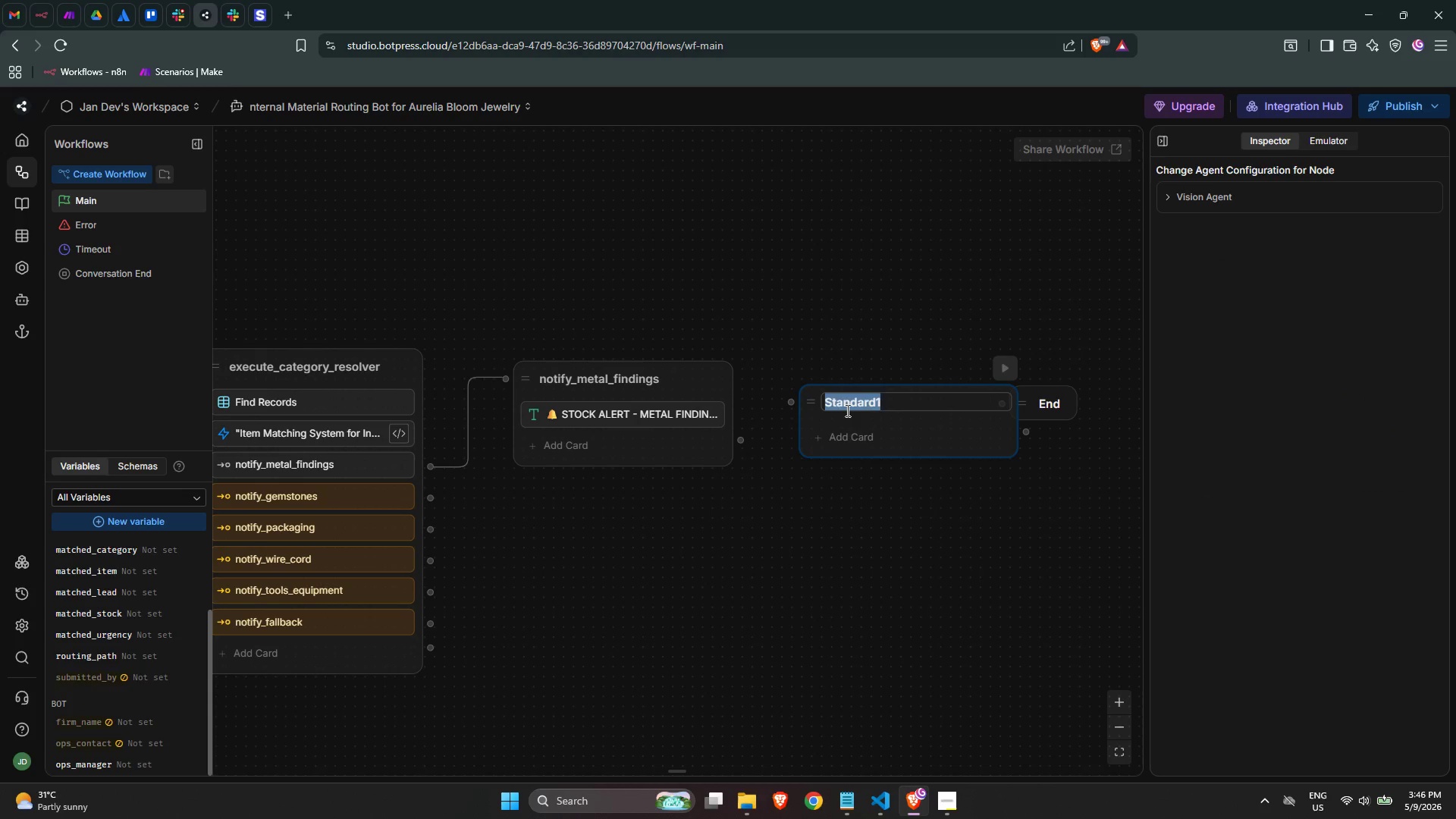 
type(post_alert_menu)
 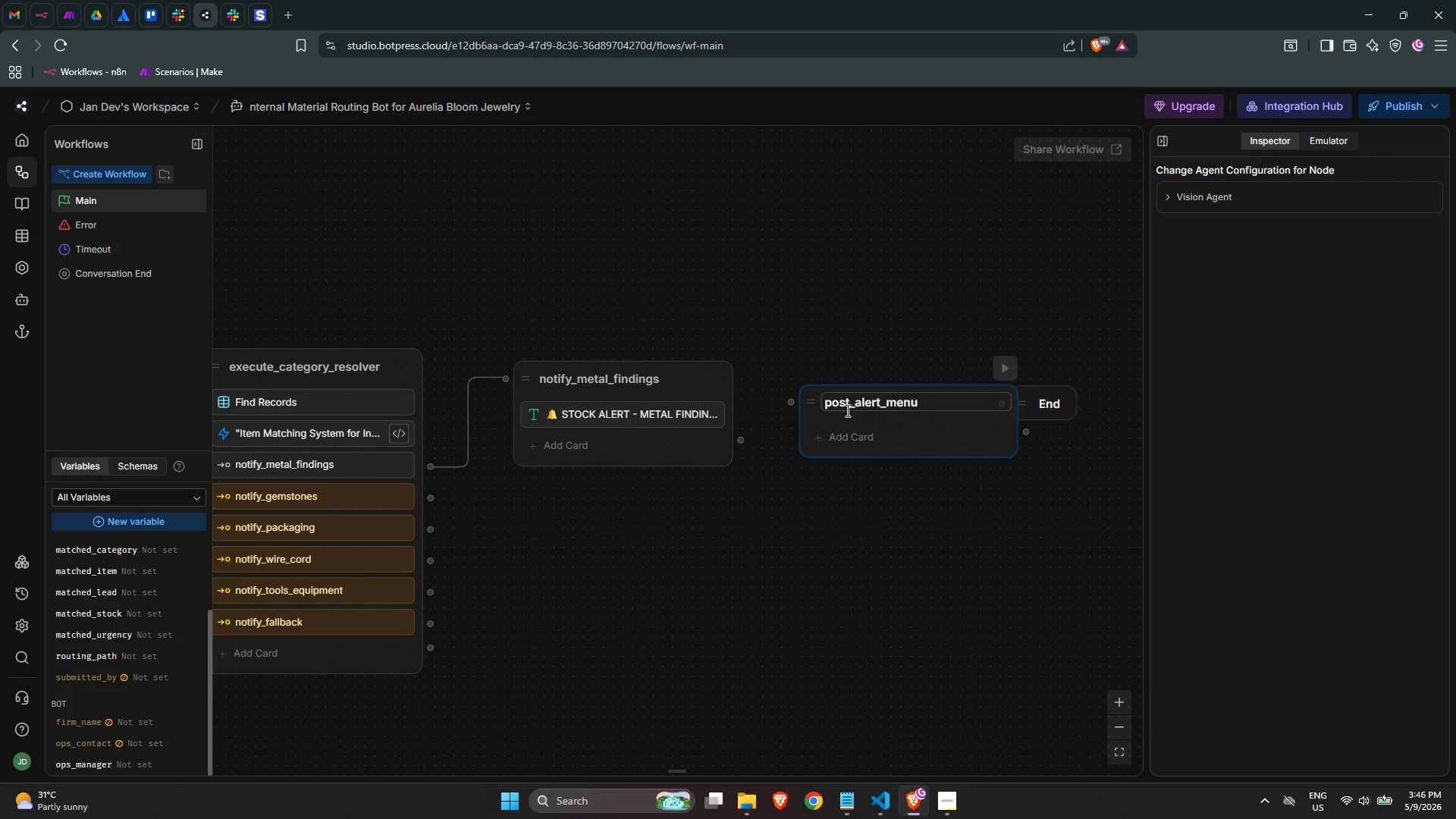 
left_click([959, 275])
 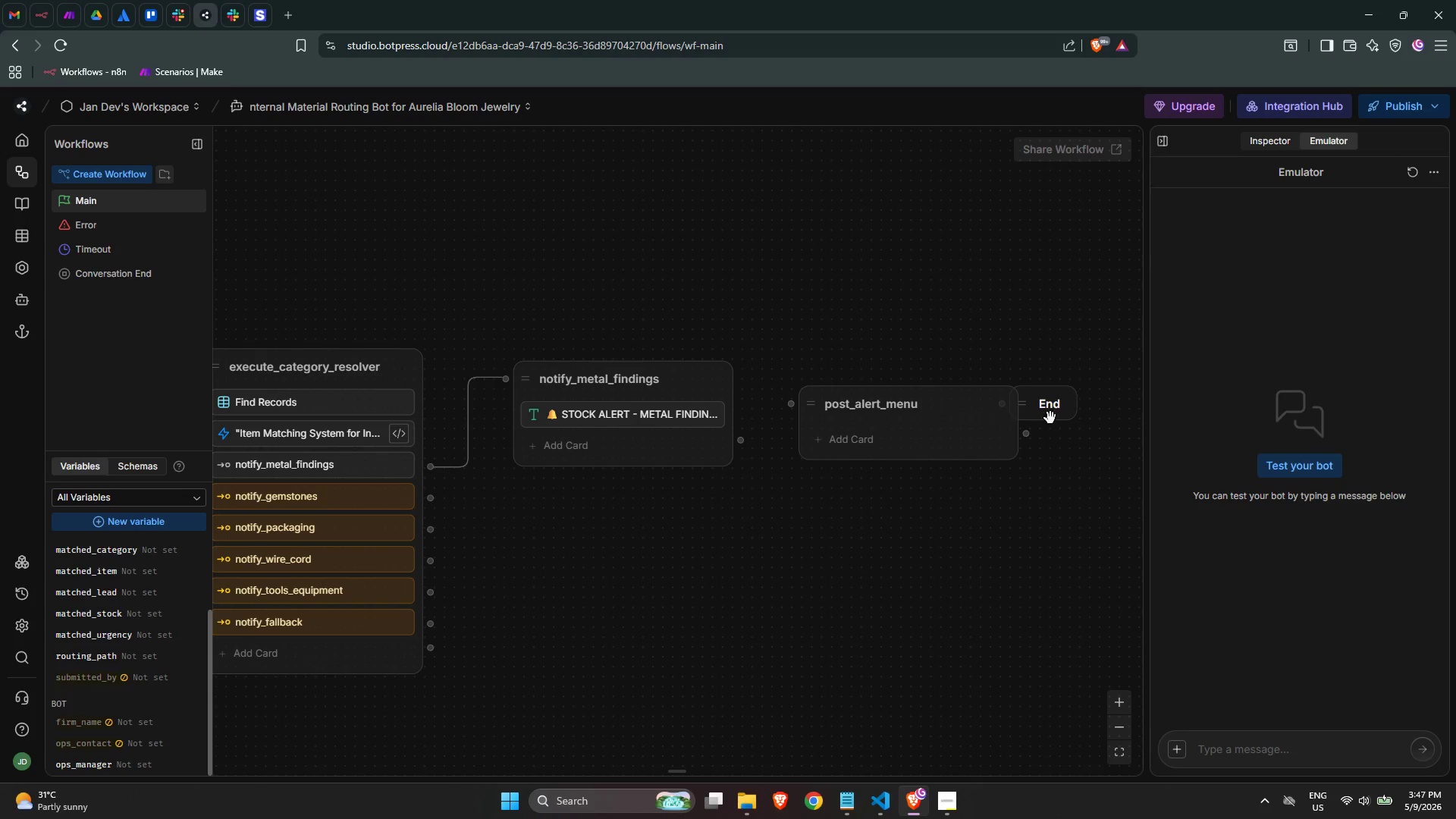 
left_click_drag(start_coordinate=[1049, 410], to_coordinate=[1094, 415])
 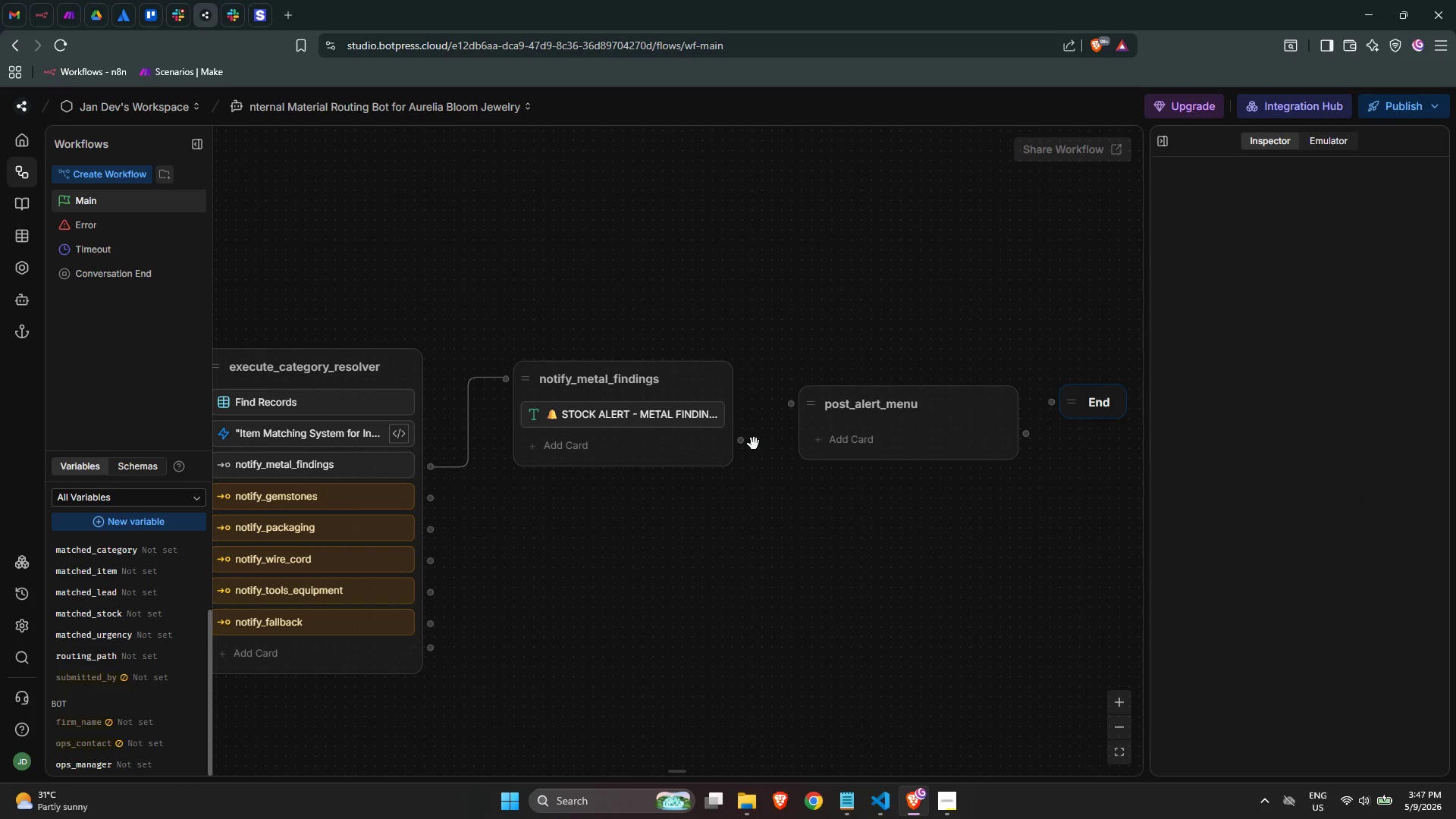 
left_click_drag(start_coordinate=[742, 447], to_coordinate=[791, 417])
 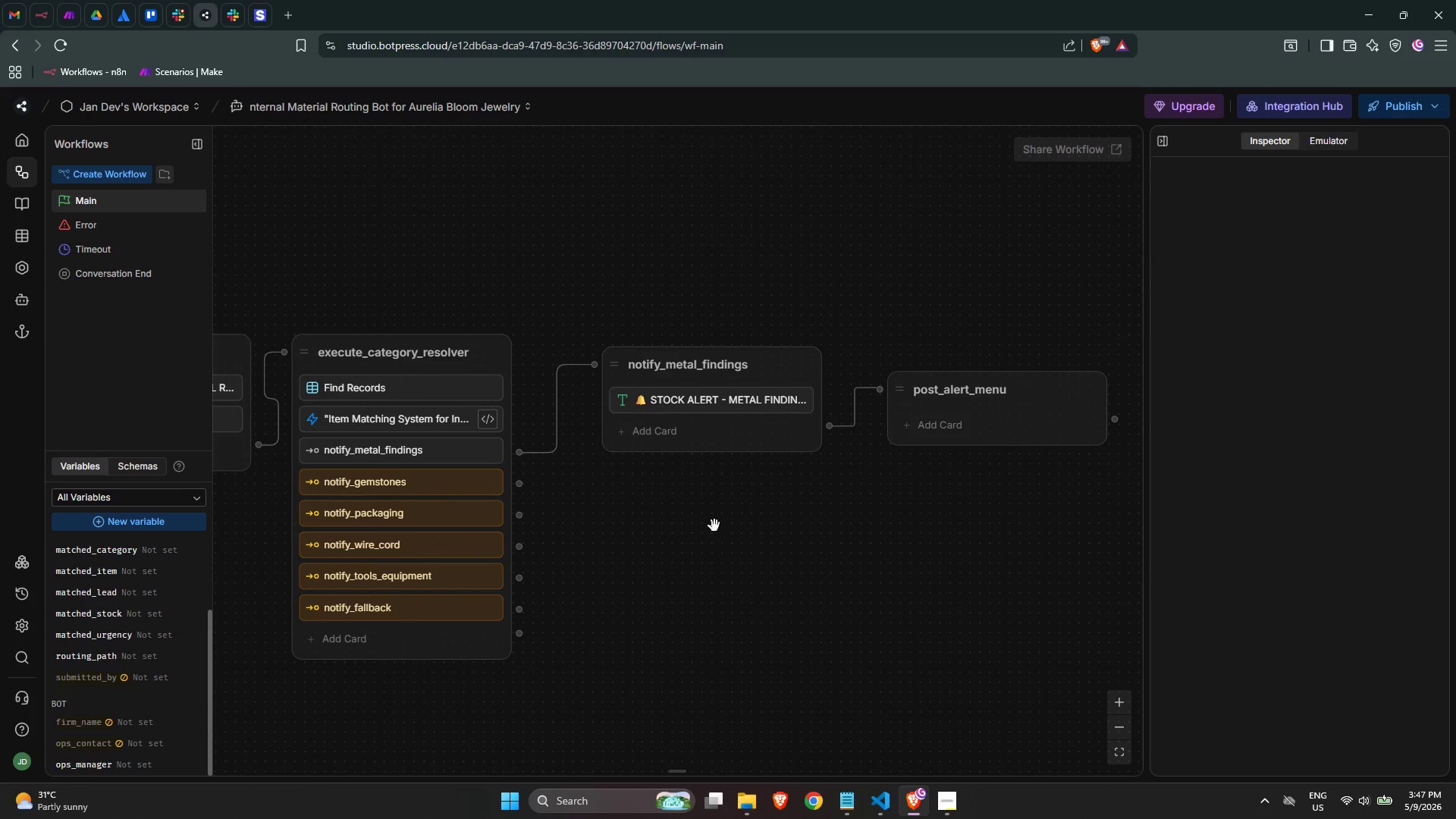 
right_click([585, 485])
 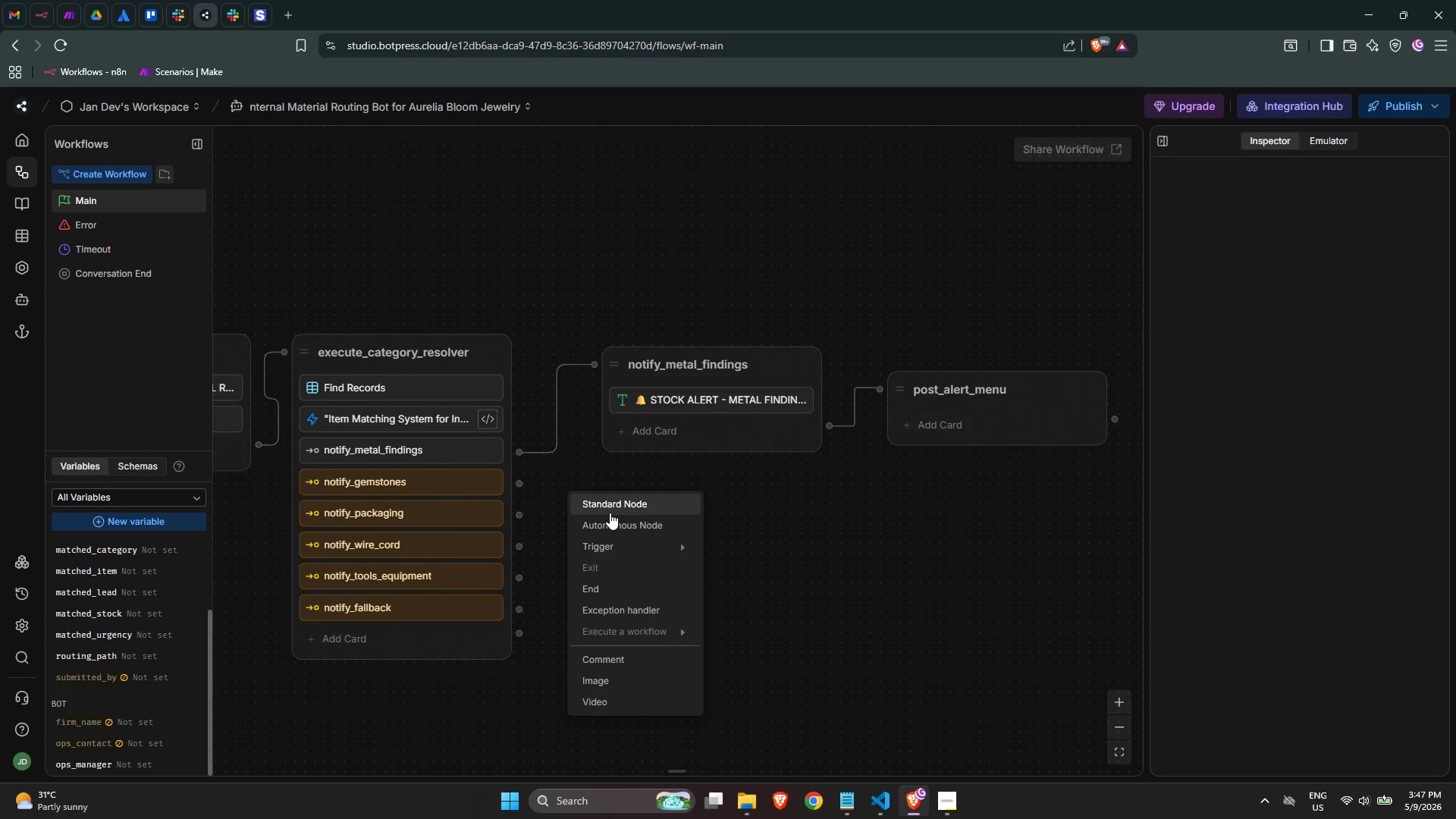 
left_click([610, 513])
 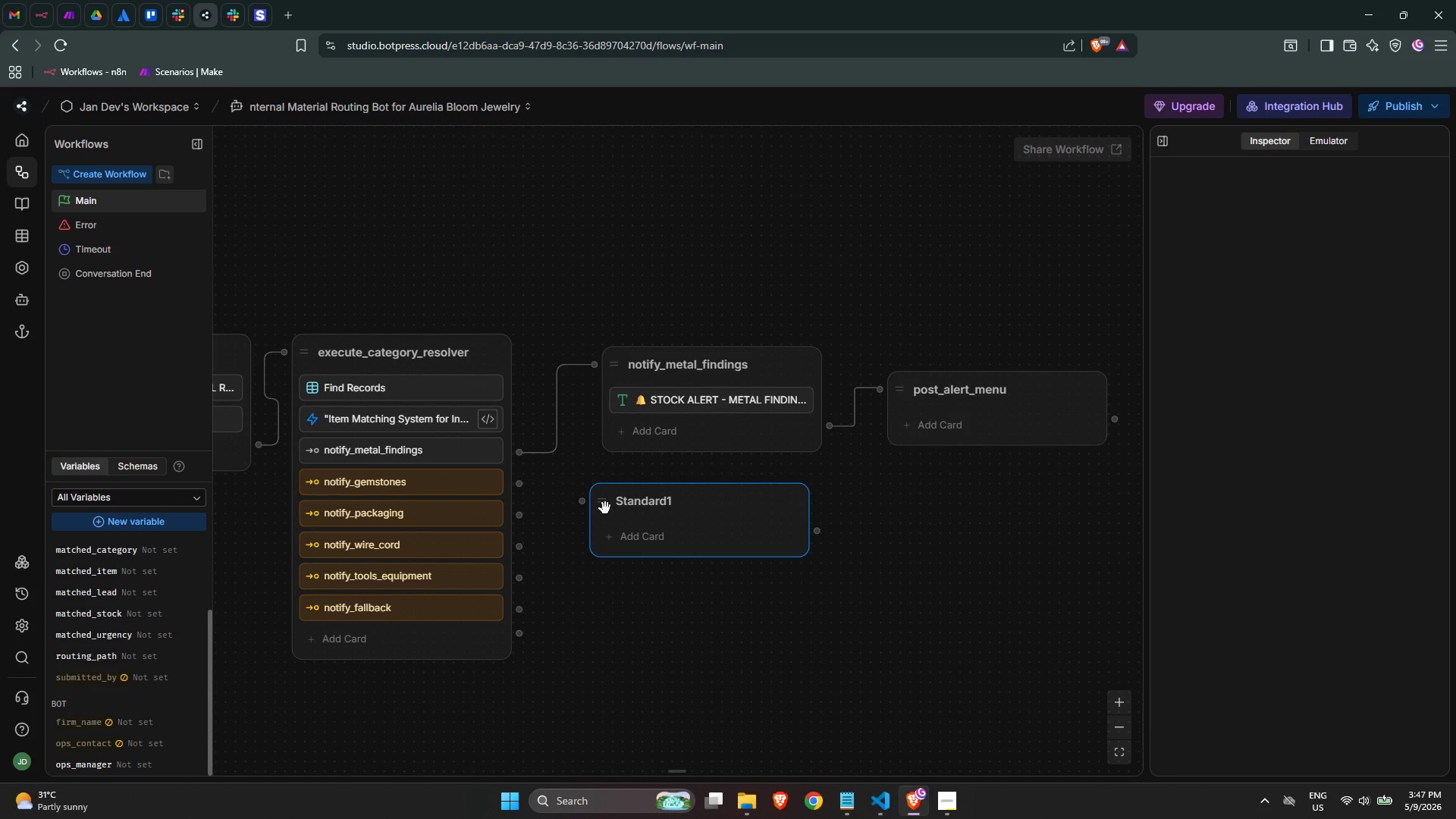 
wait(11.12)
 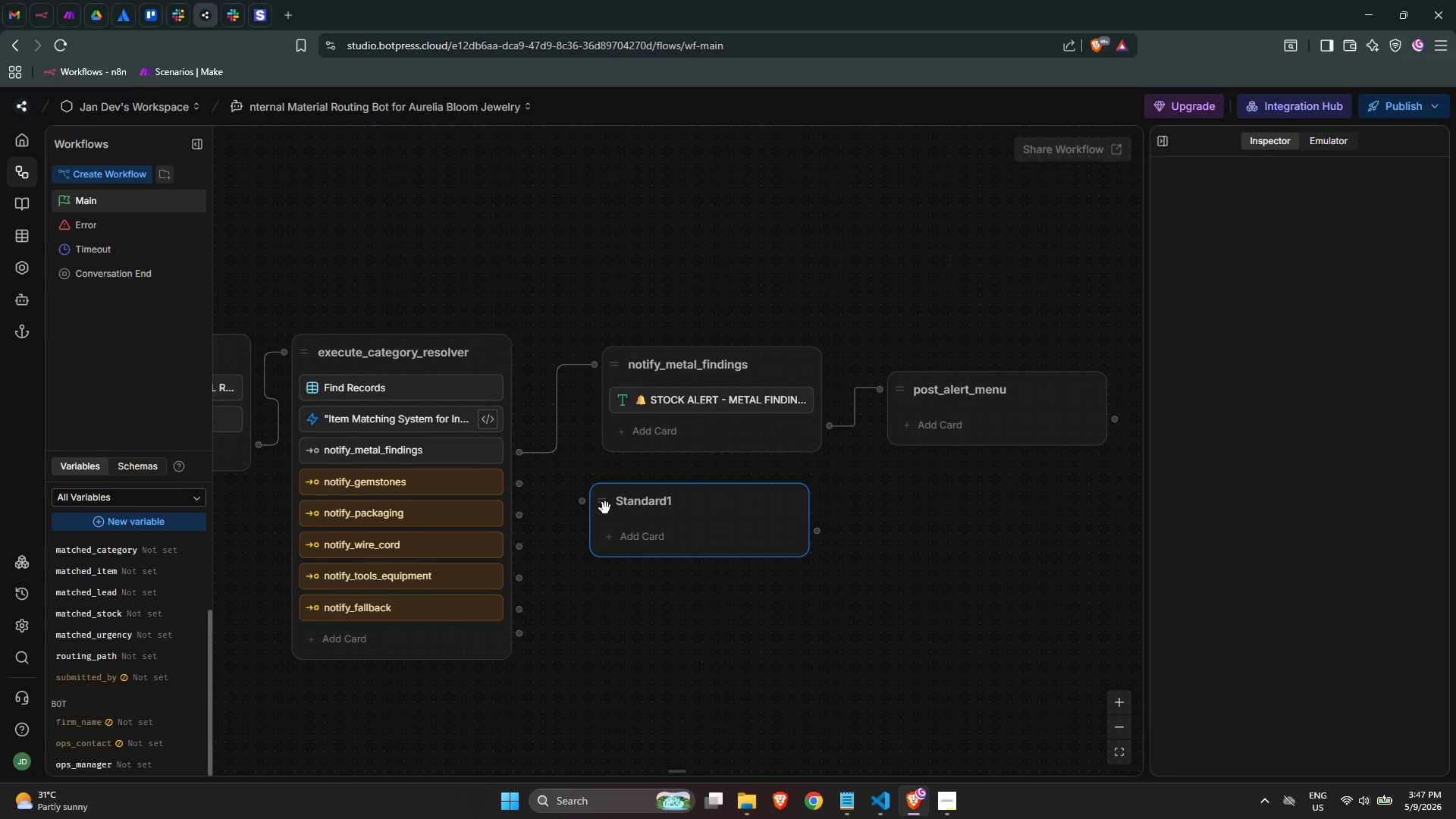 
left_click_drag(start_coordinate=[606, 499], to_coordinate=[620, 499])
 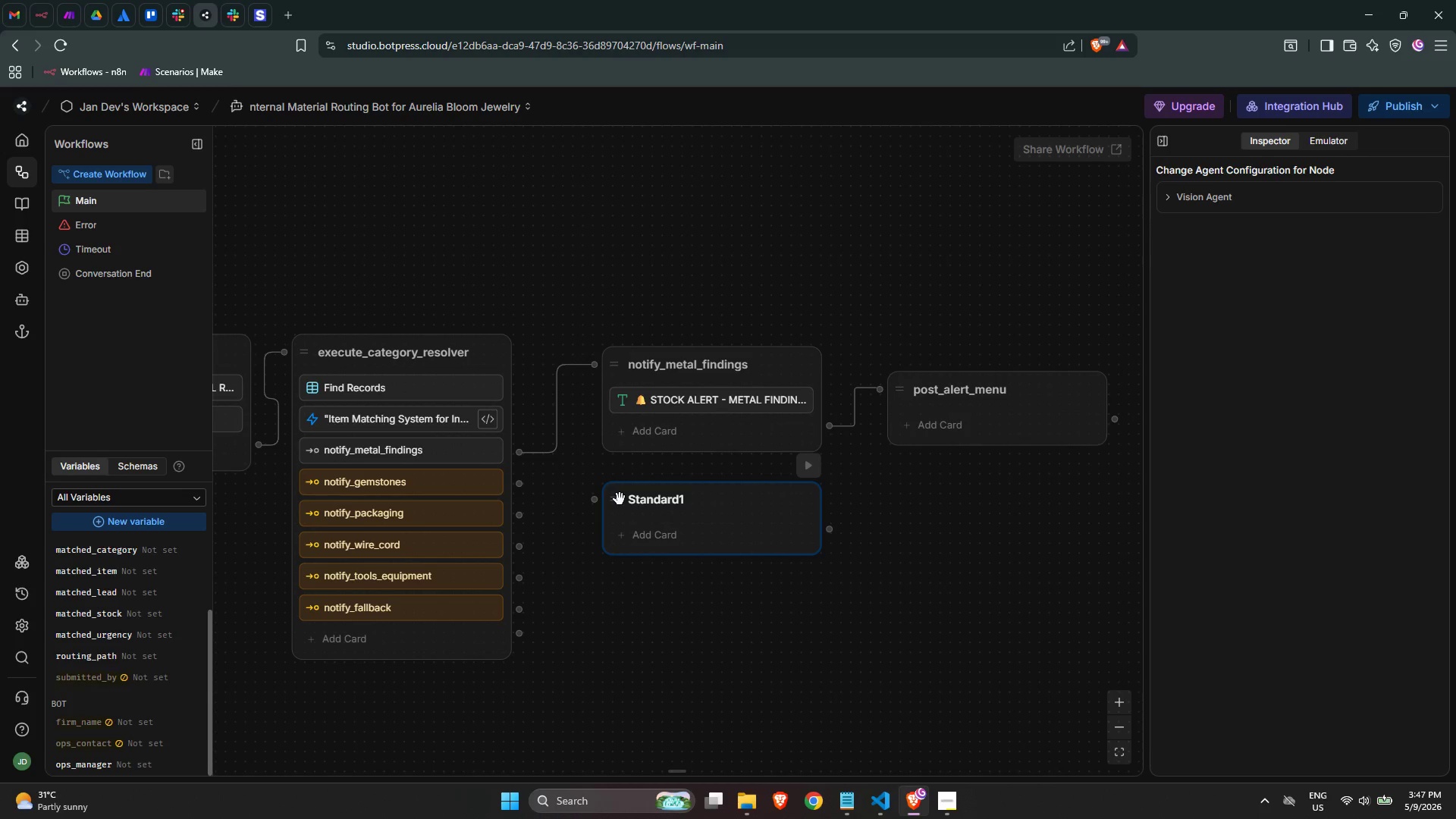 
left_click([620, 499])
 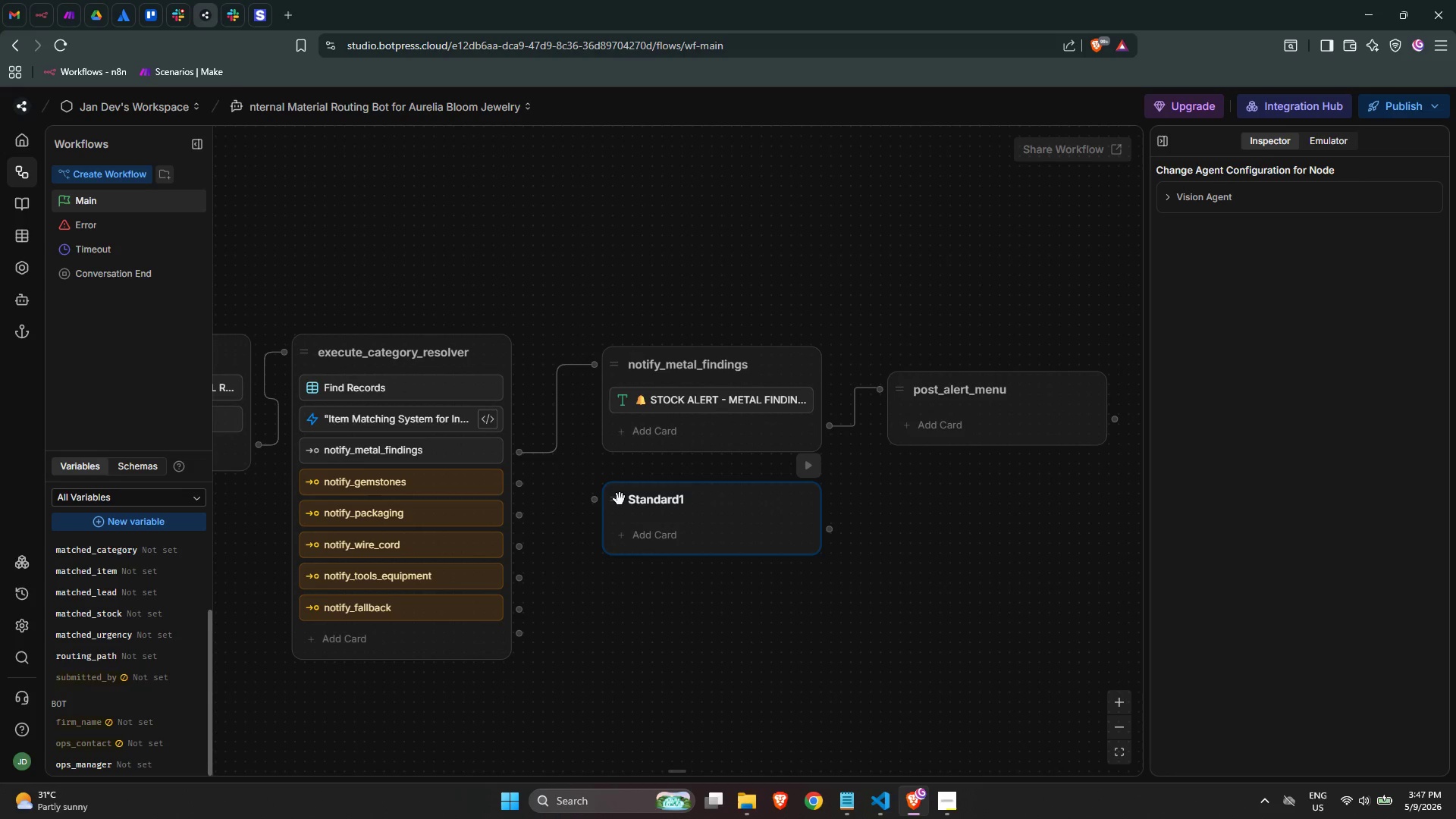 
left_click_drag(start_coordinate=[620, 499], to_coordinate=[620, 492])
 